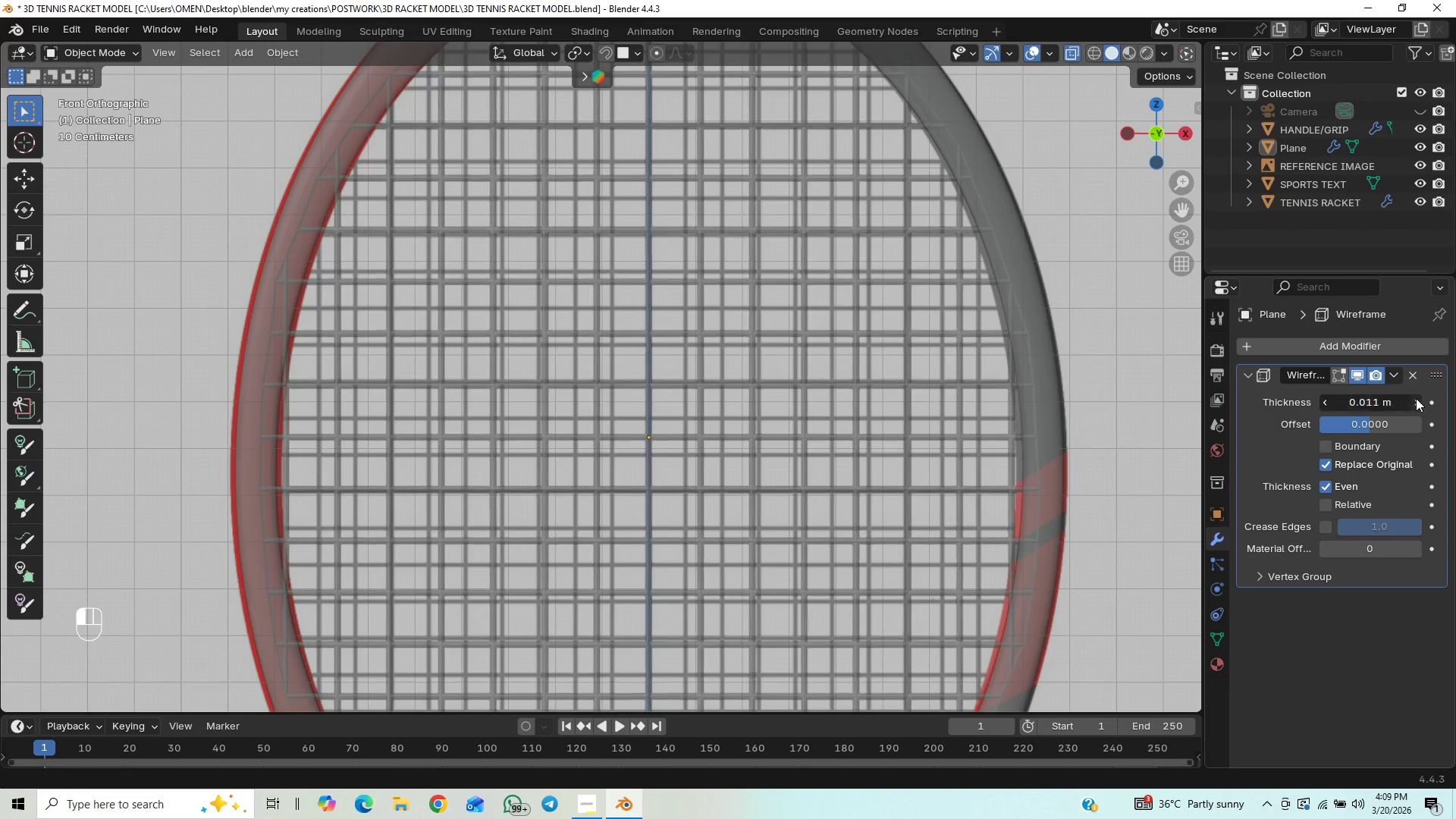 
triple_click([1416, 398])
 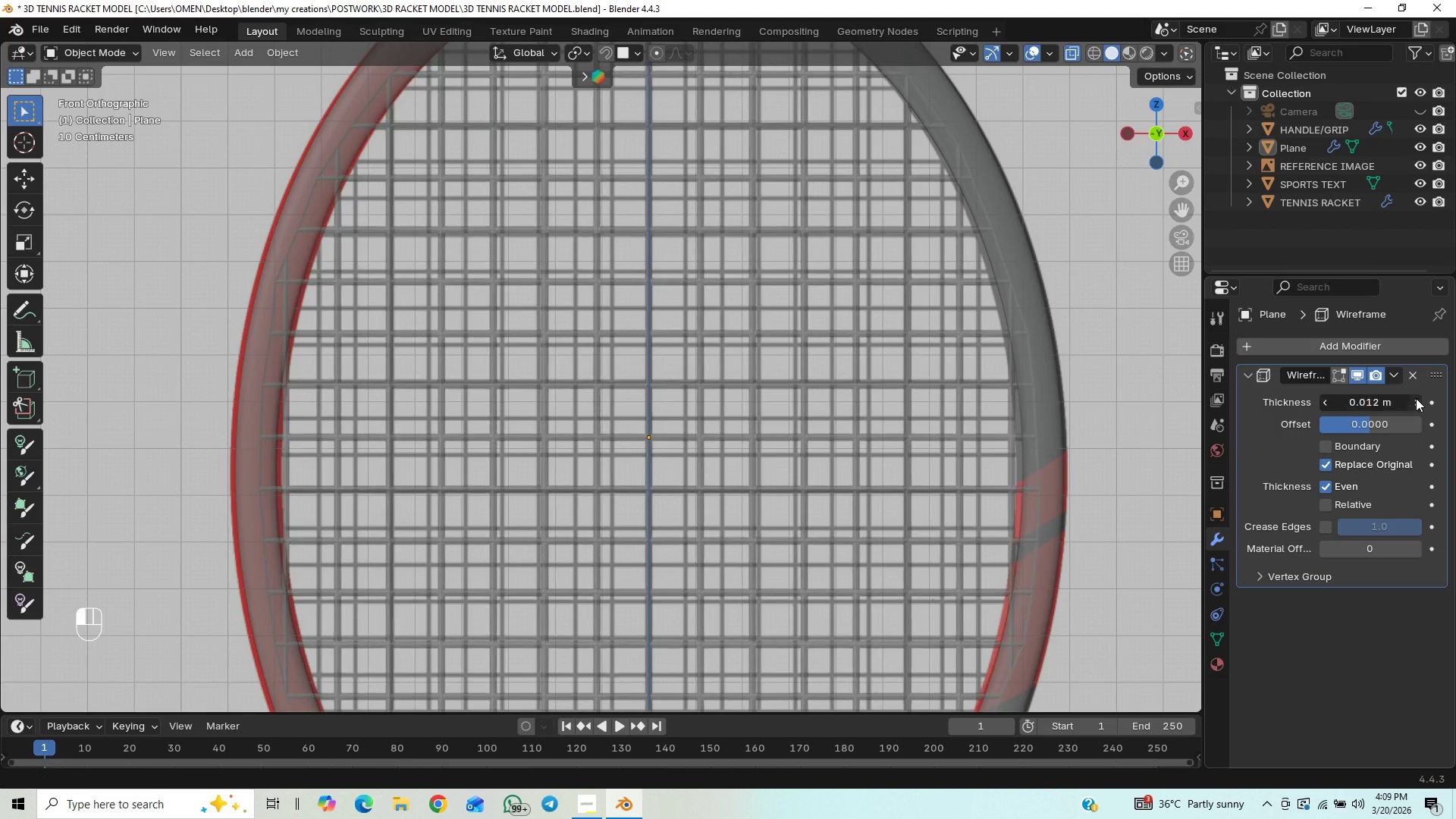 
triple_click([1416, 398])
 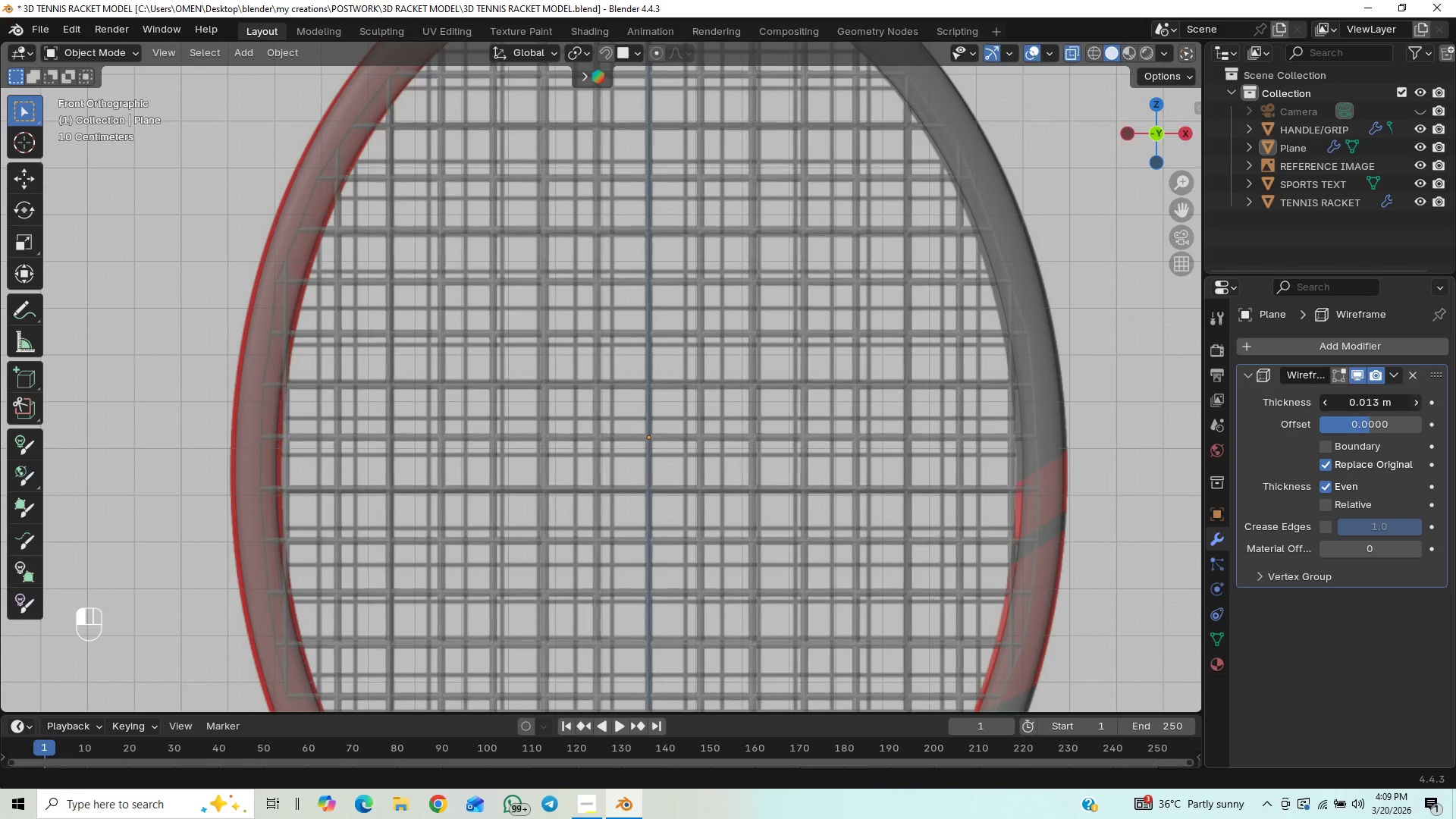 
triple_click([1416, 398])
 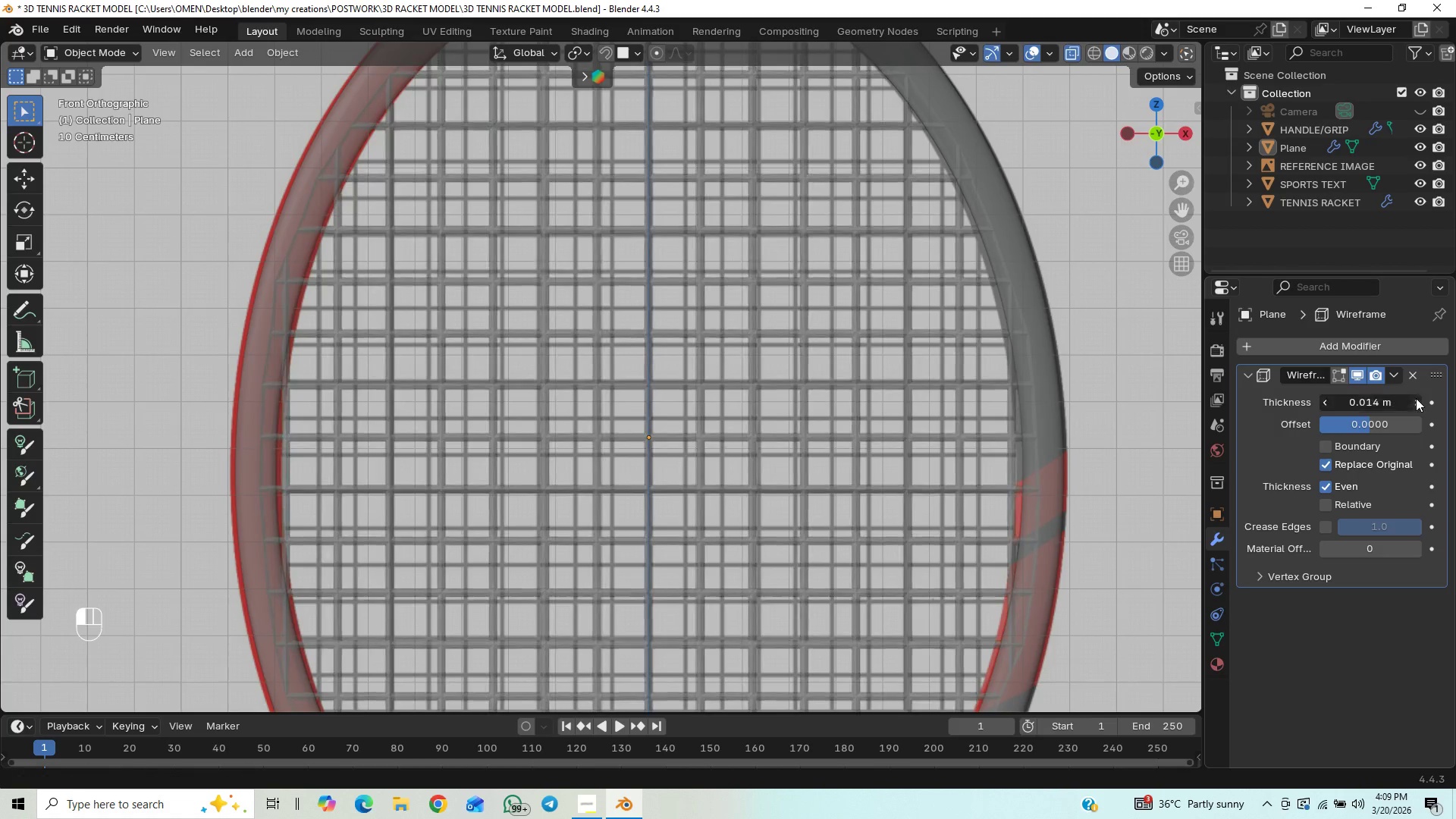 
triple_click([1416, 398])
 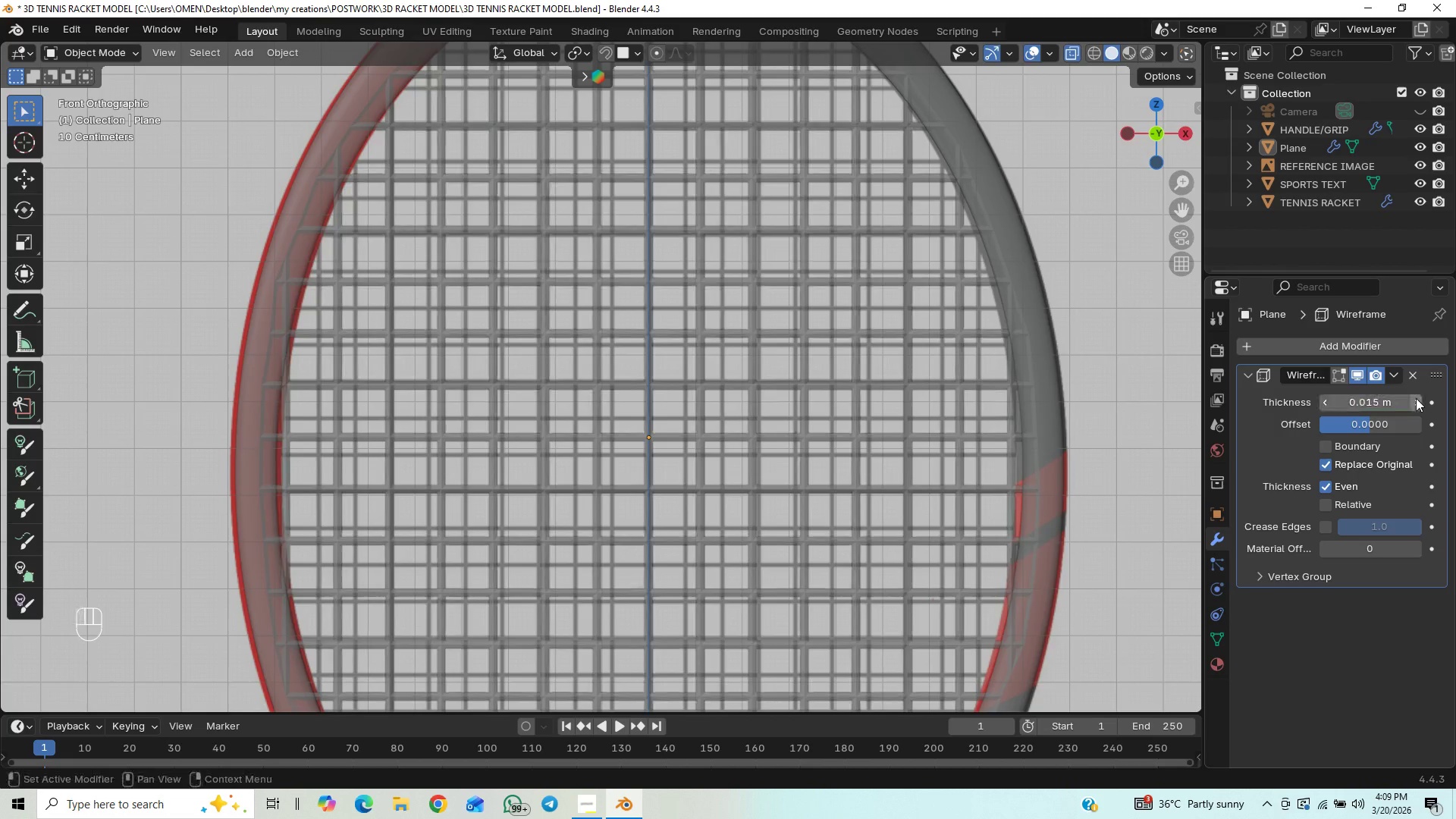 
triple_click([1416, 398])
 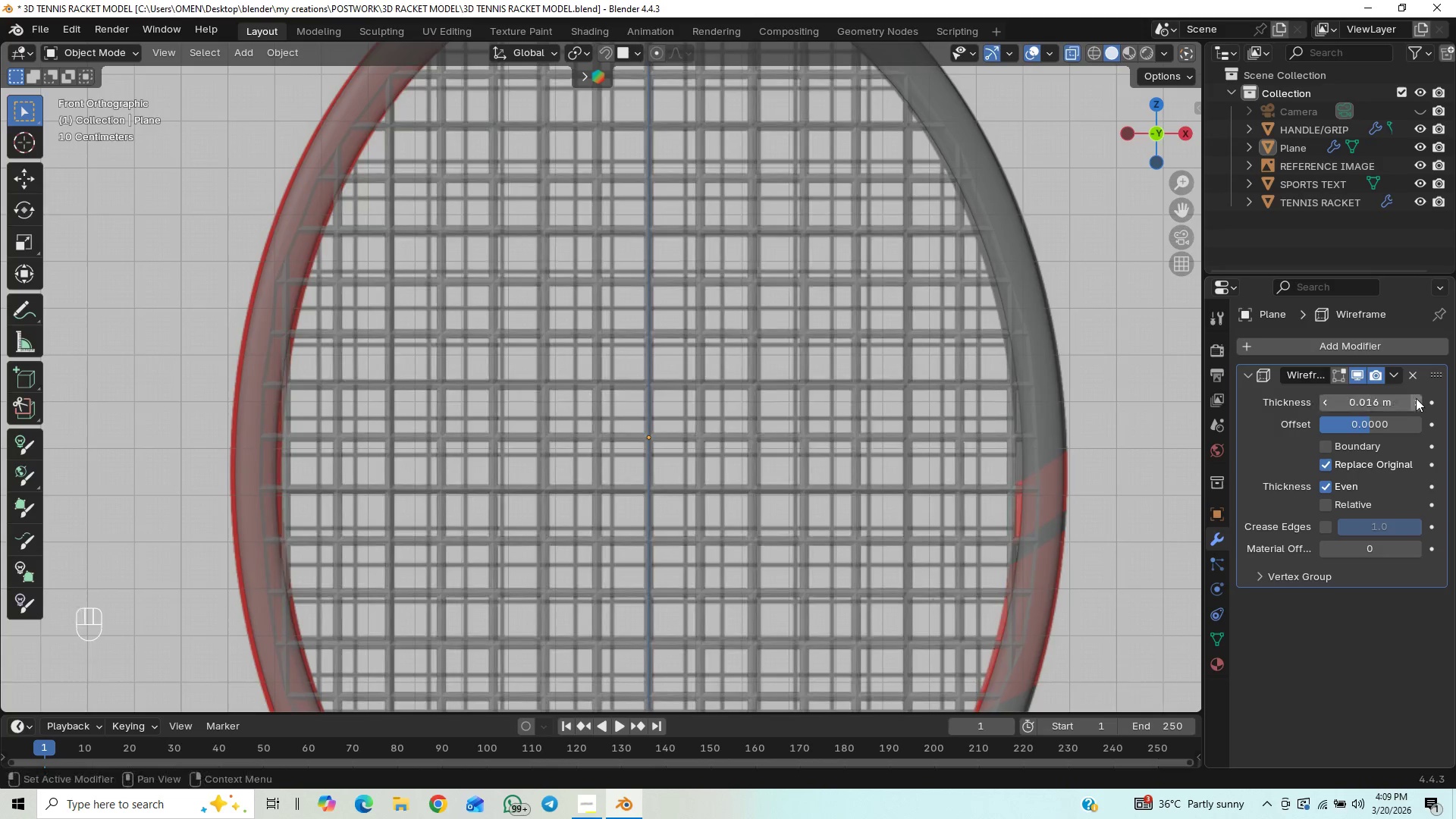 
triple_click([1416, 398])
 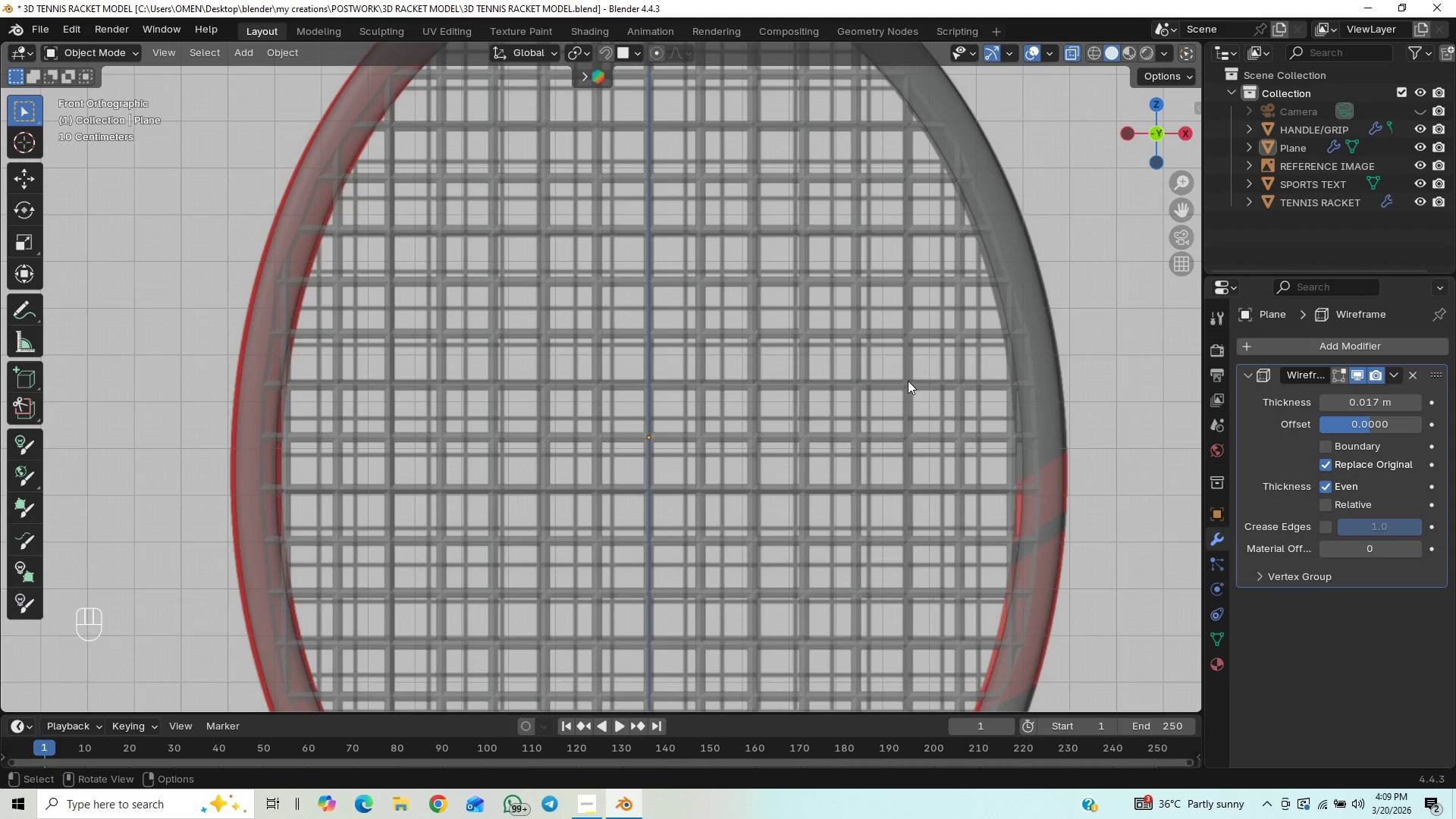 
wait(36.81)
 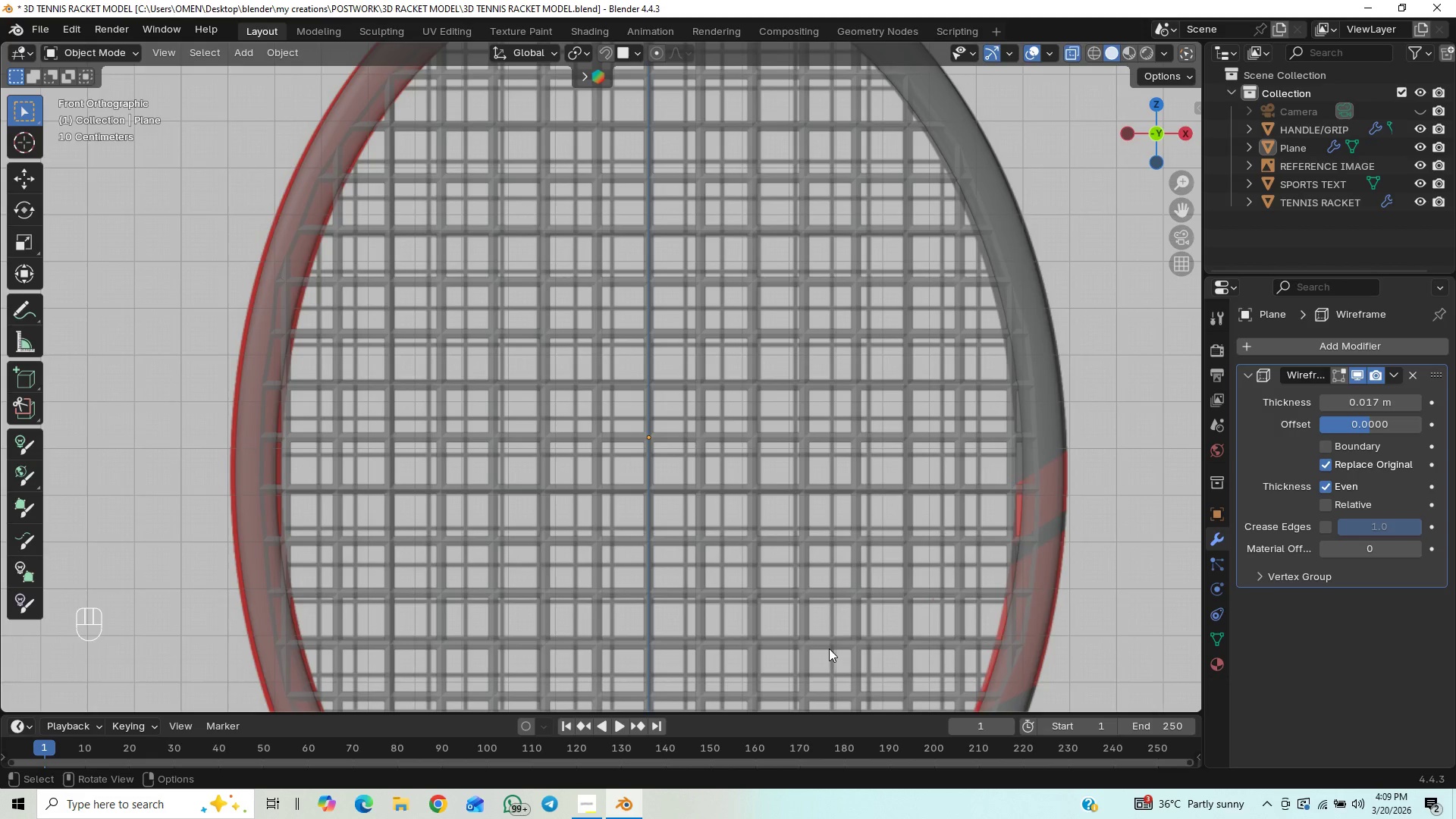 
key(Control+Z)
 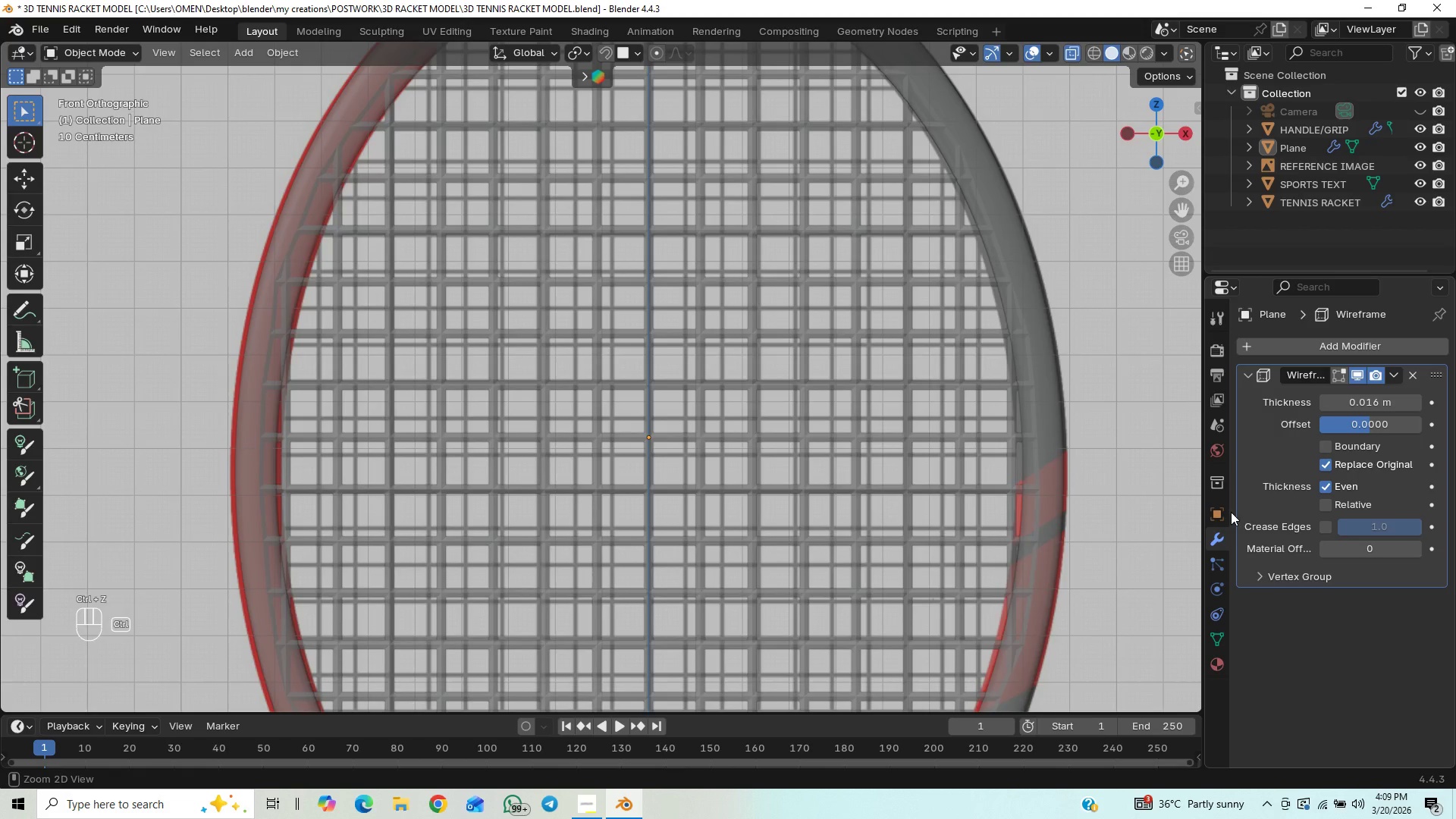 
key(Control+Z)
 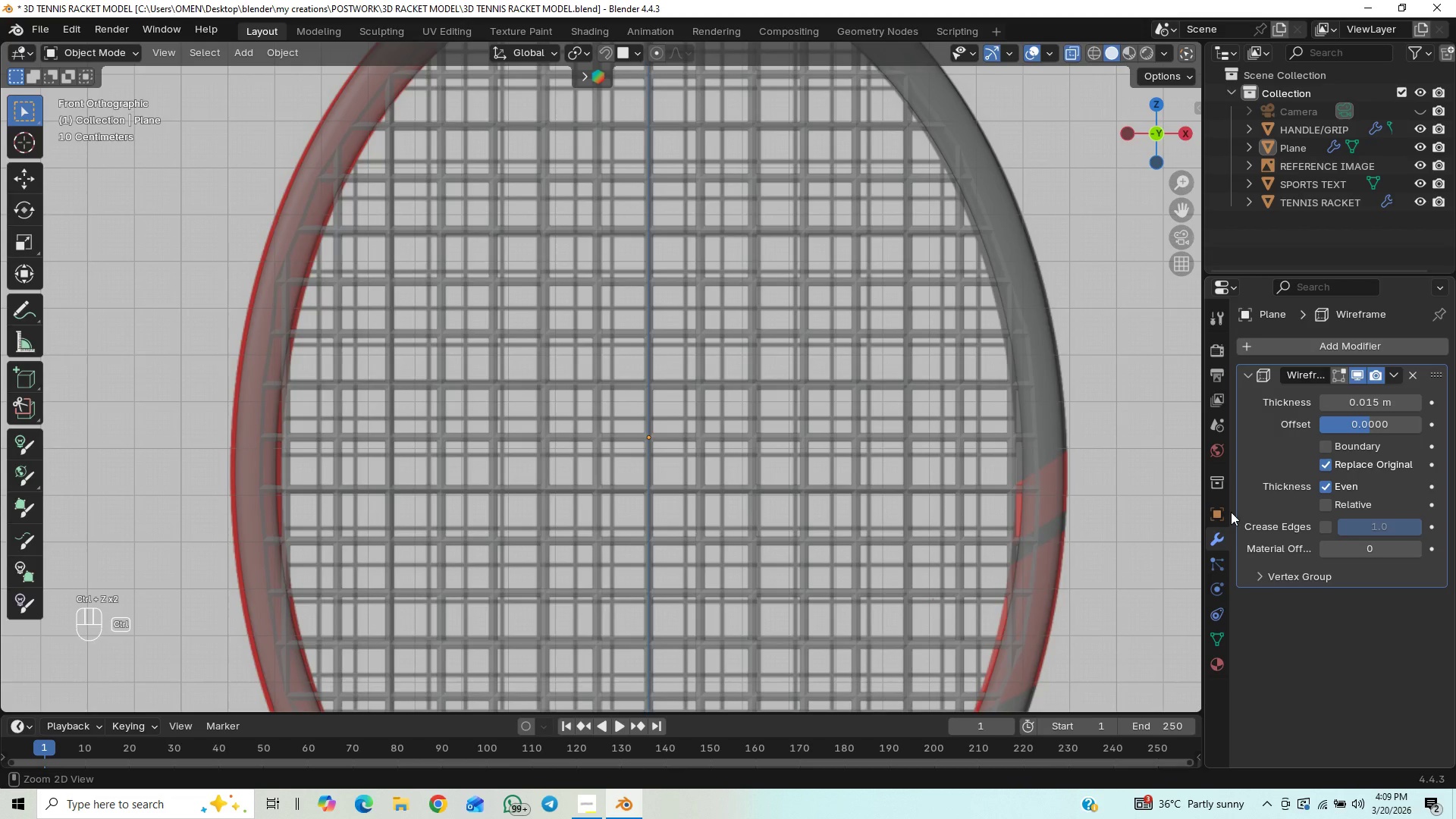 
key(Control+Z)
 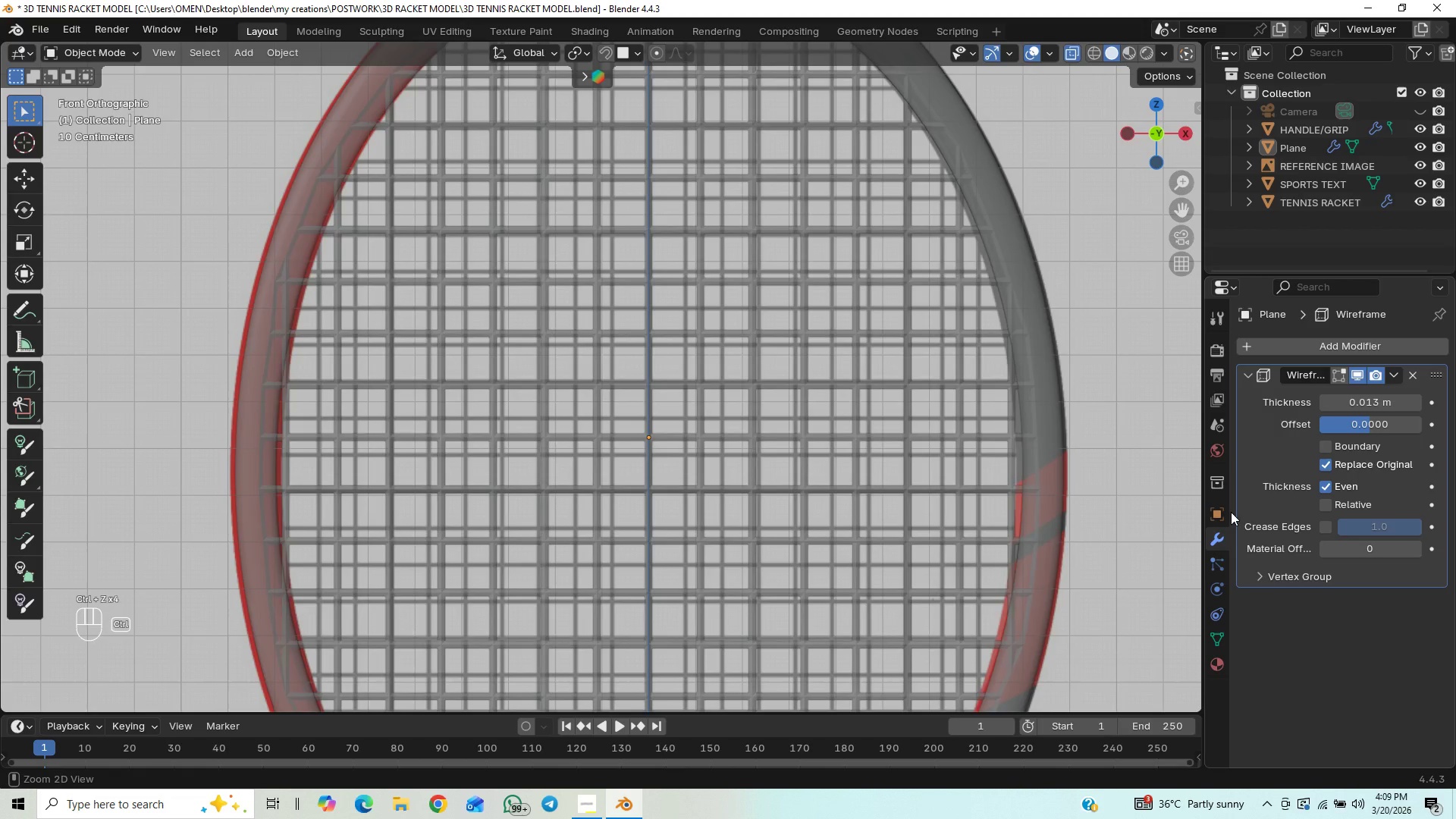 
key(Control+Z)
 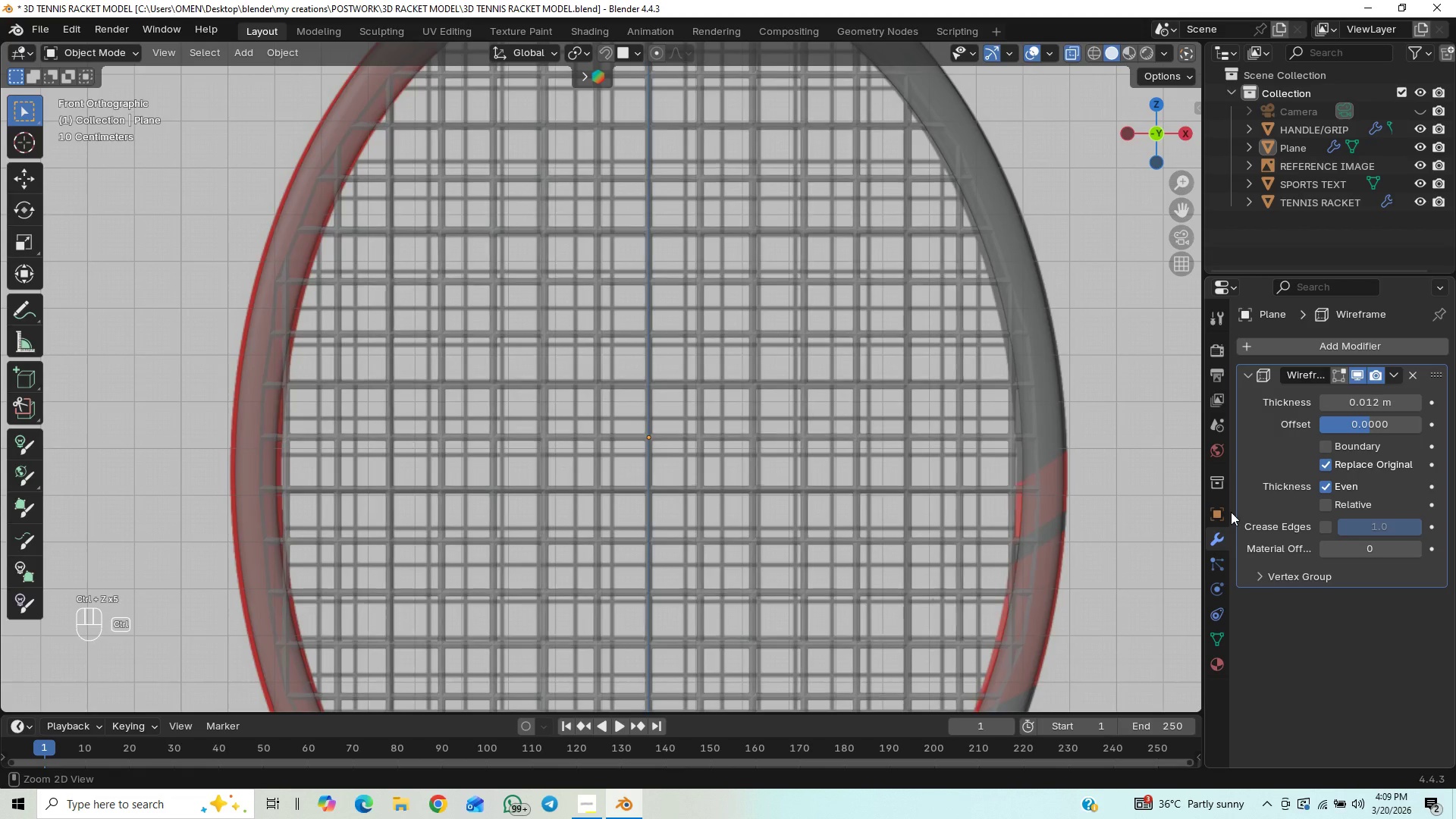 
key(Control+Z)
 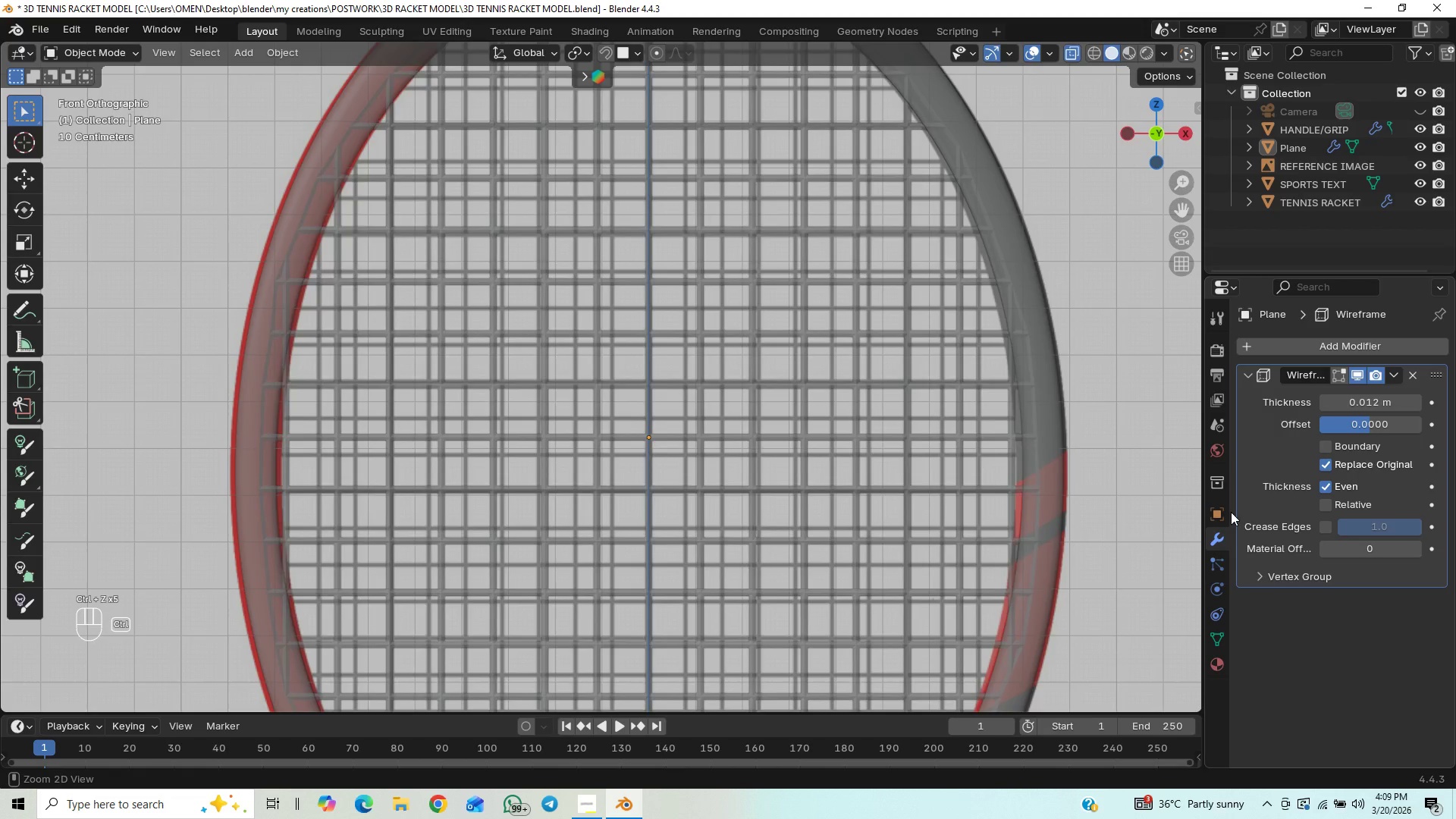 
key(Control+Z)
 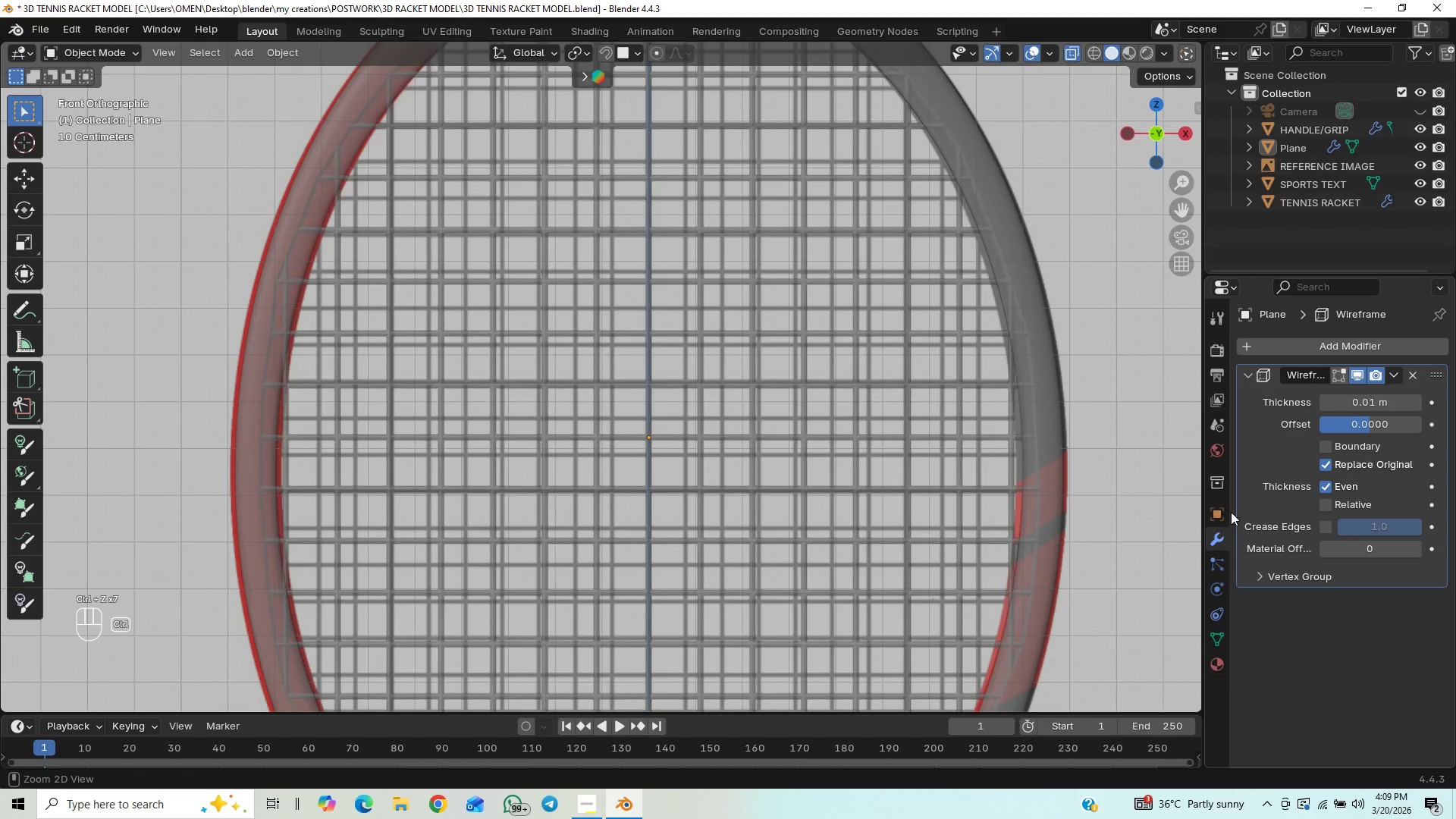 
key(Control+Z)
 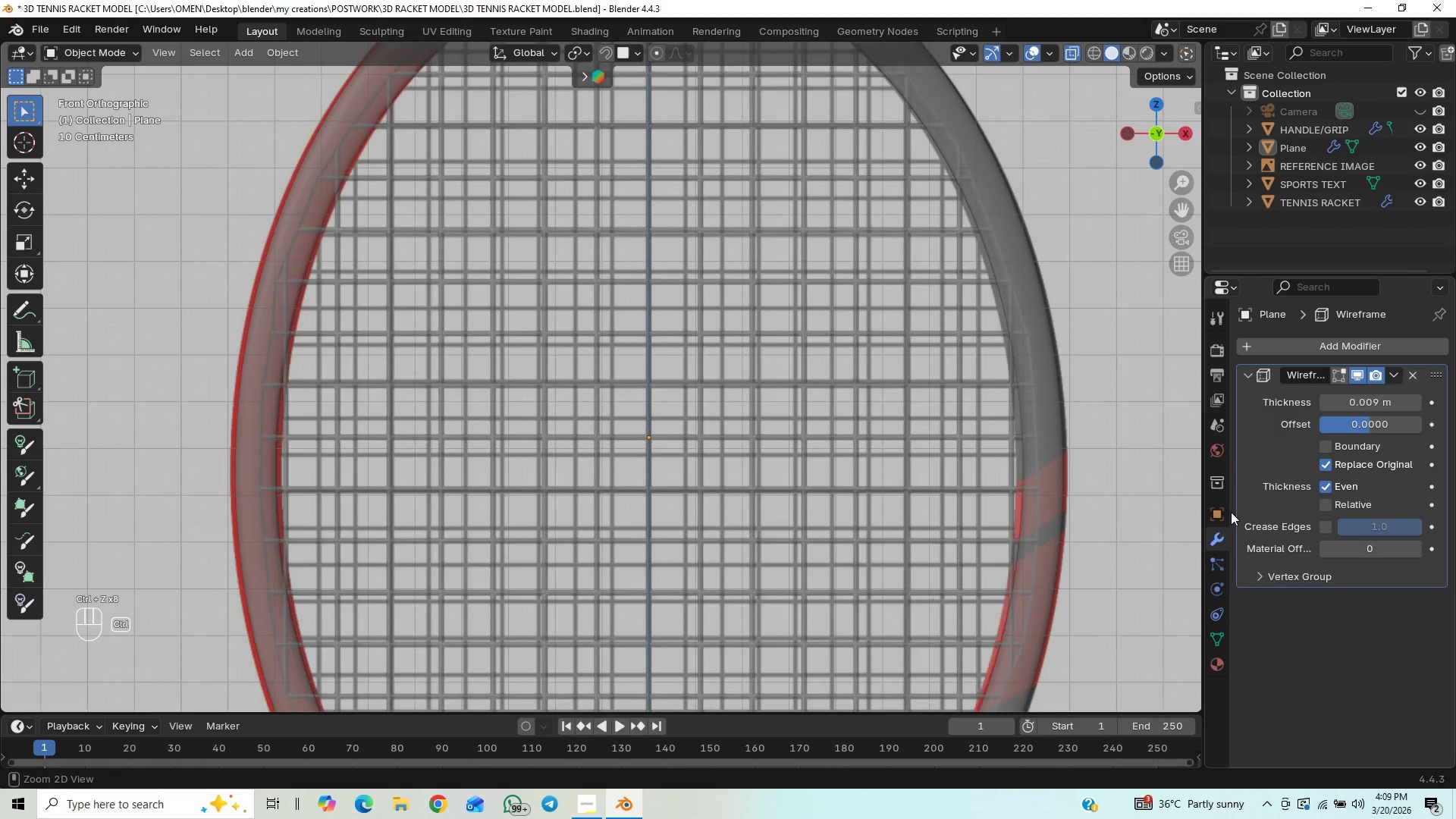 
key(Control+Z)
 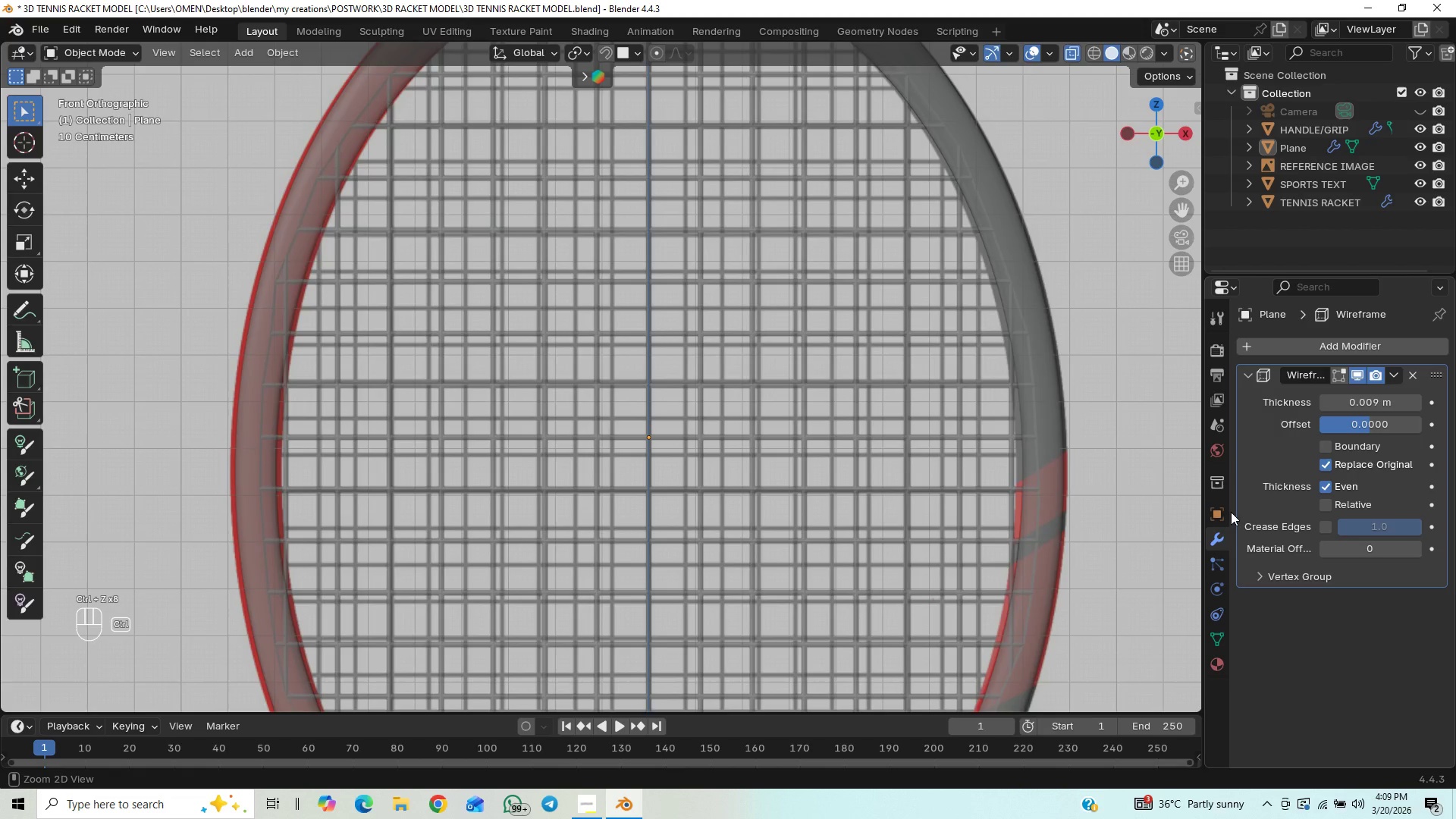 
key(Control+Z)
 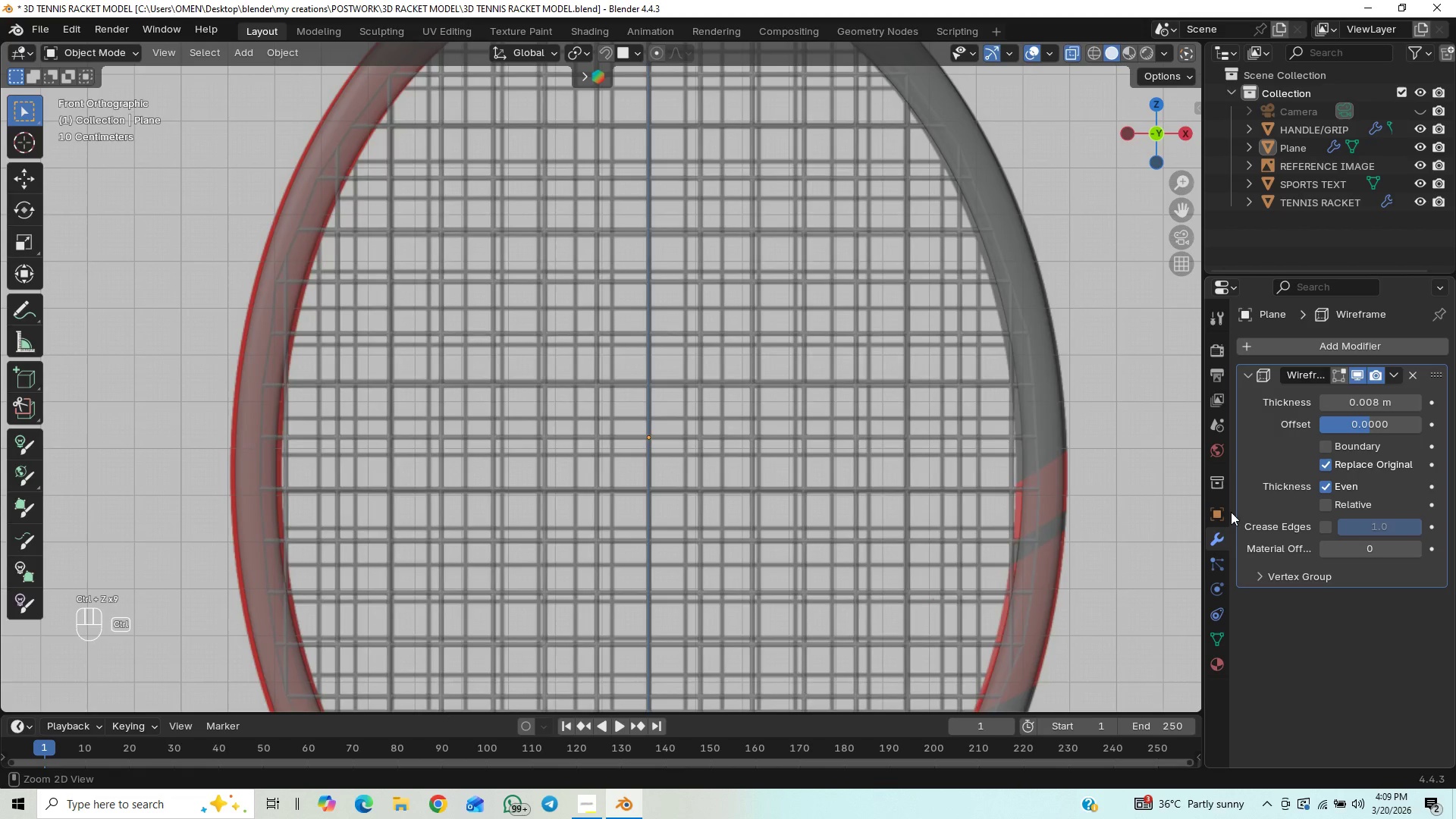 
key(Control+Z)
 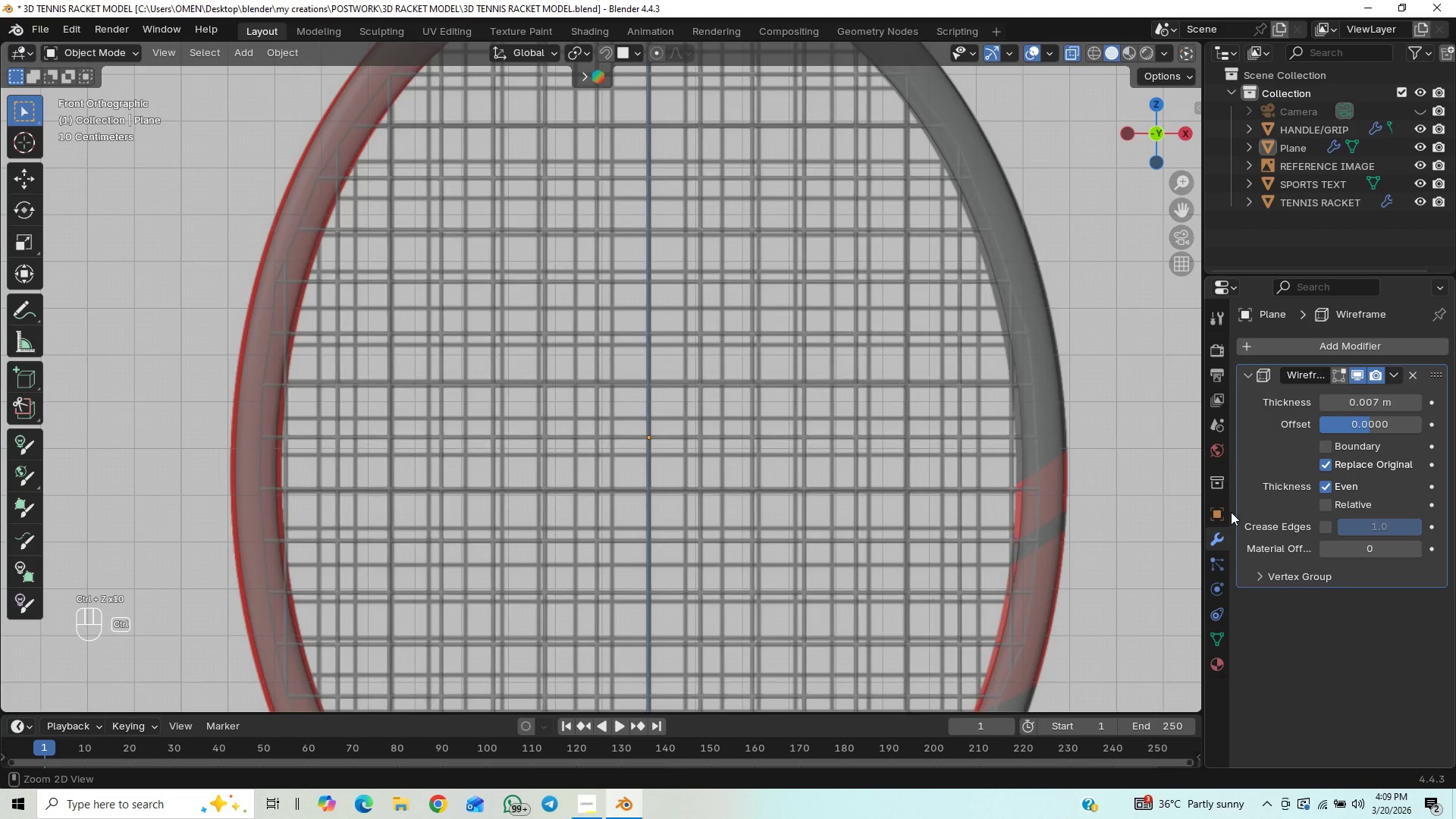 
key(Control+Z)
 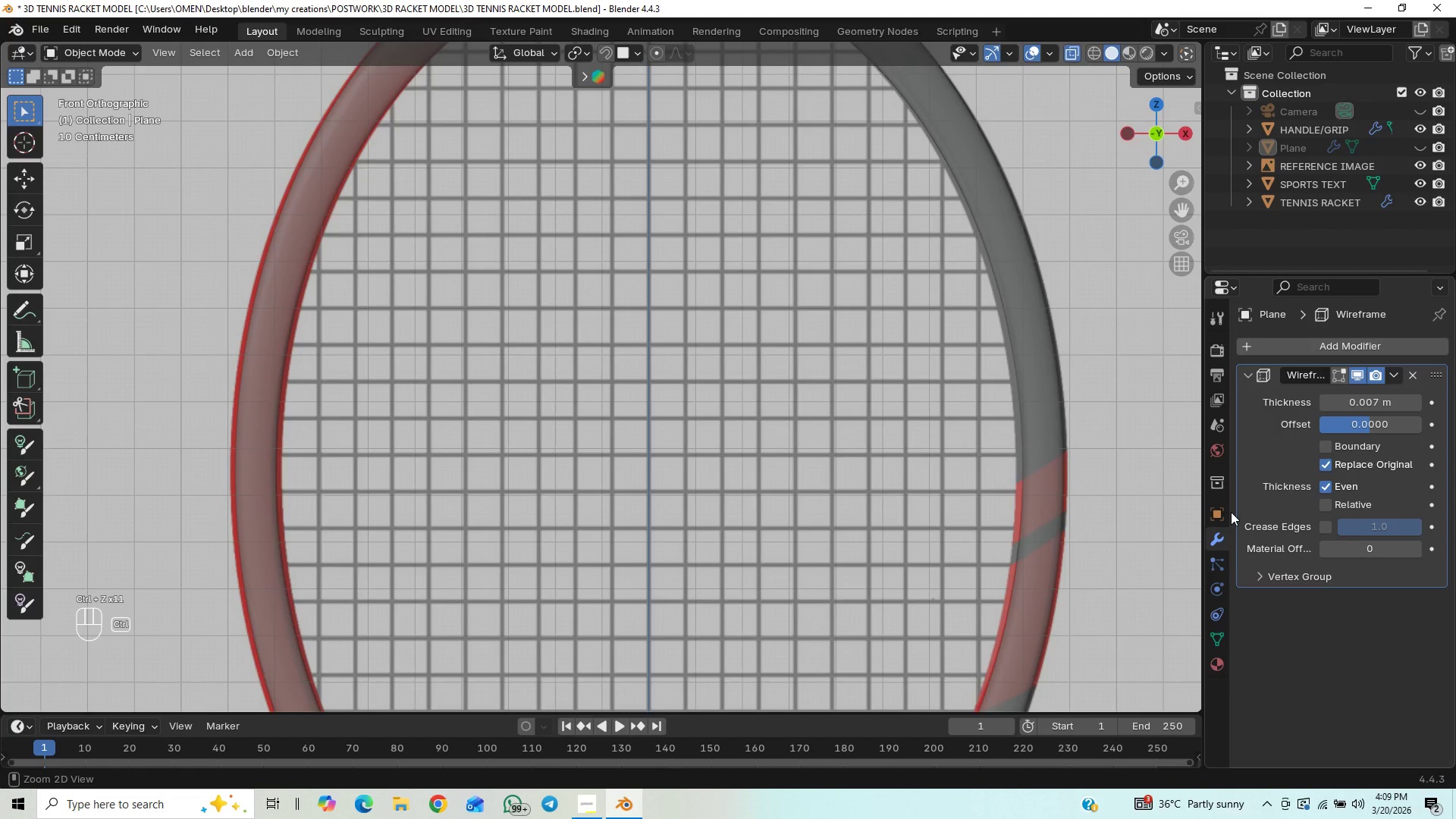 
key(Control+Shift+Z)
 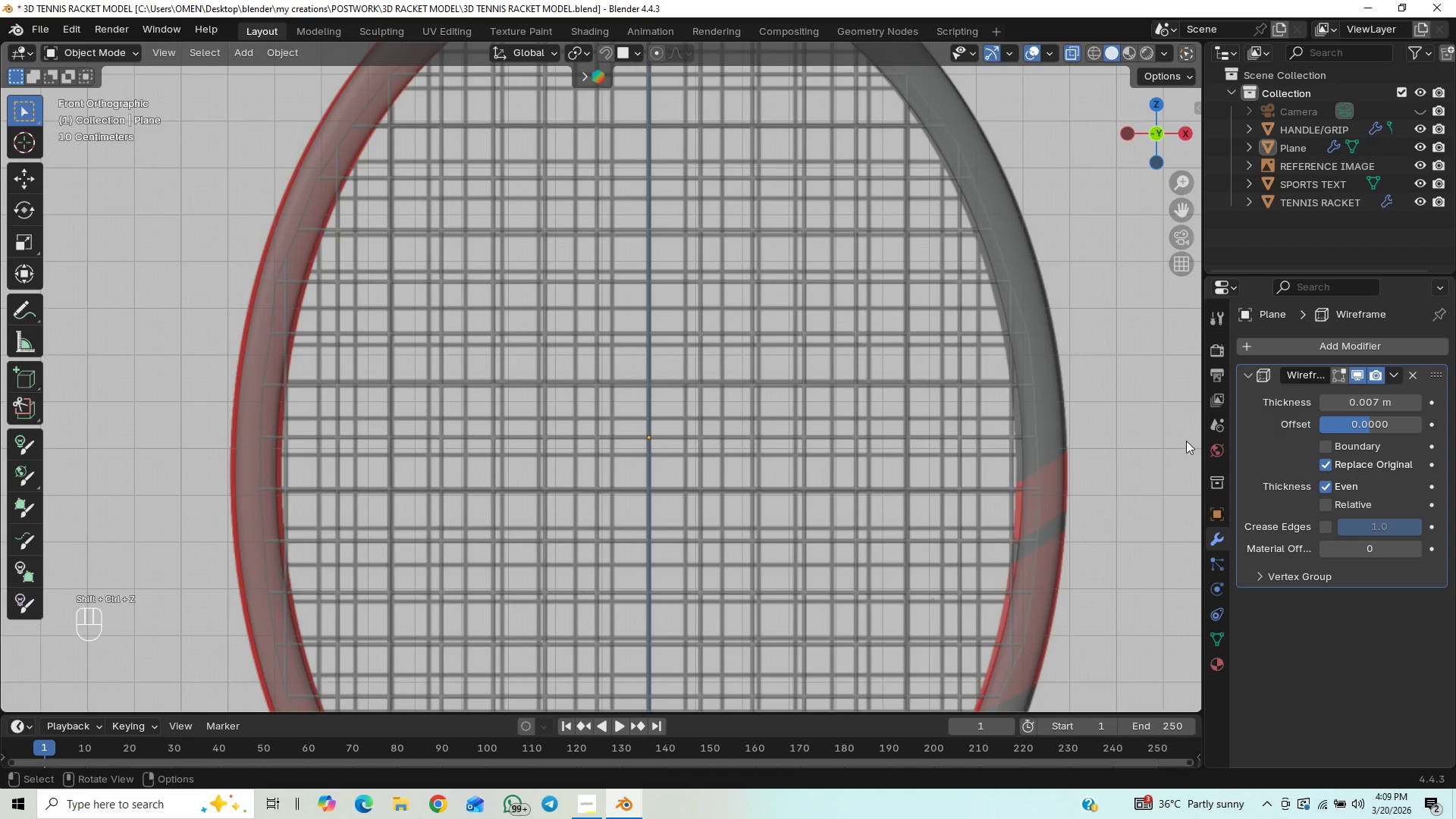 
scroll: coordinate [1002, 353], scroll_direction: down, amount: 5.0
 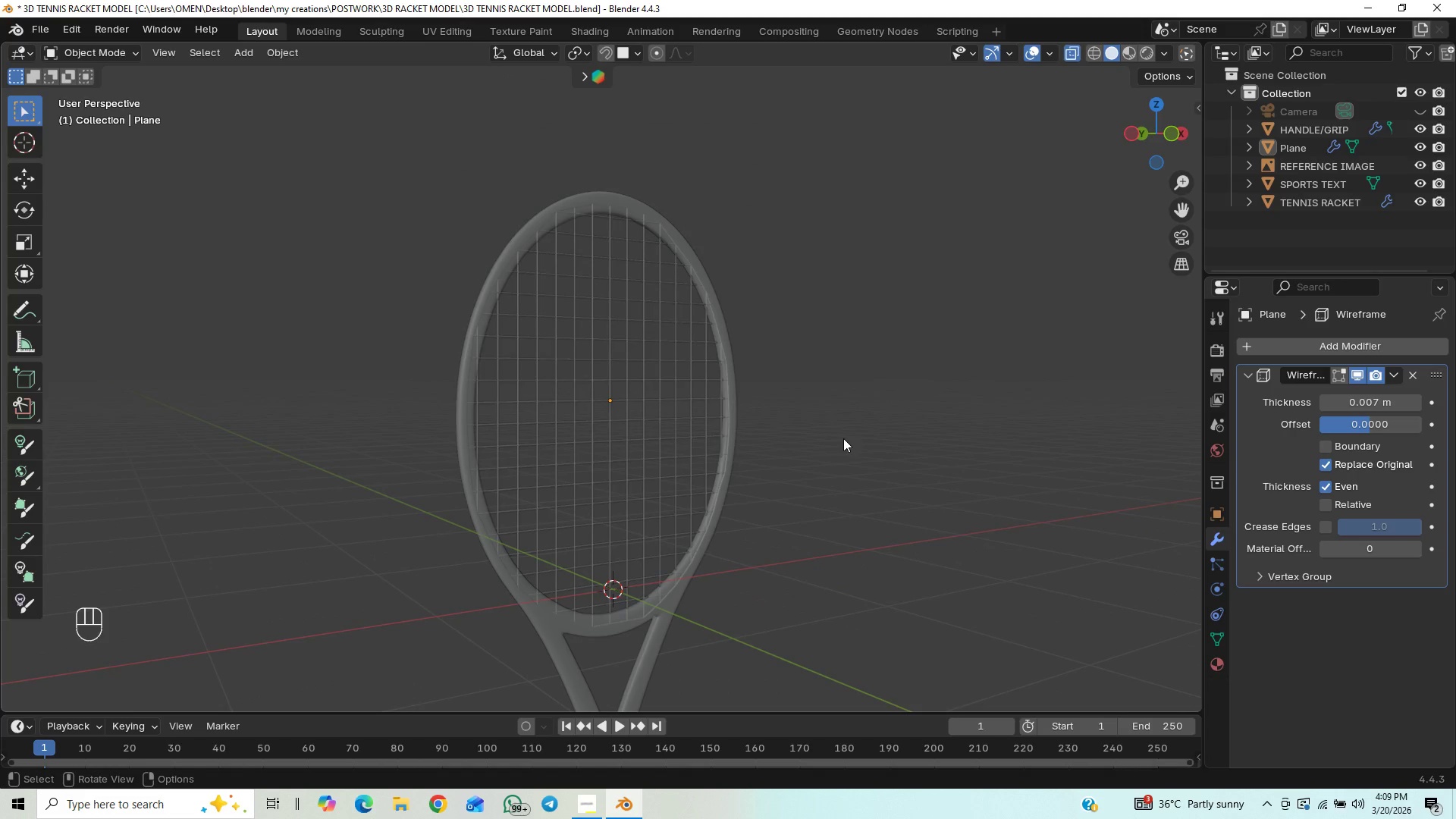 
left_click([851, 421])
 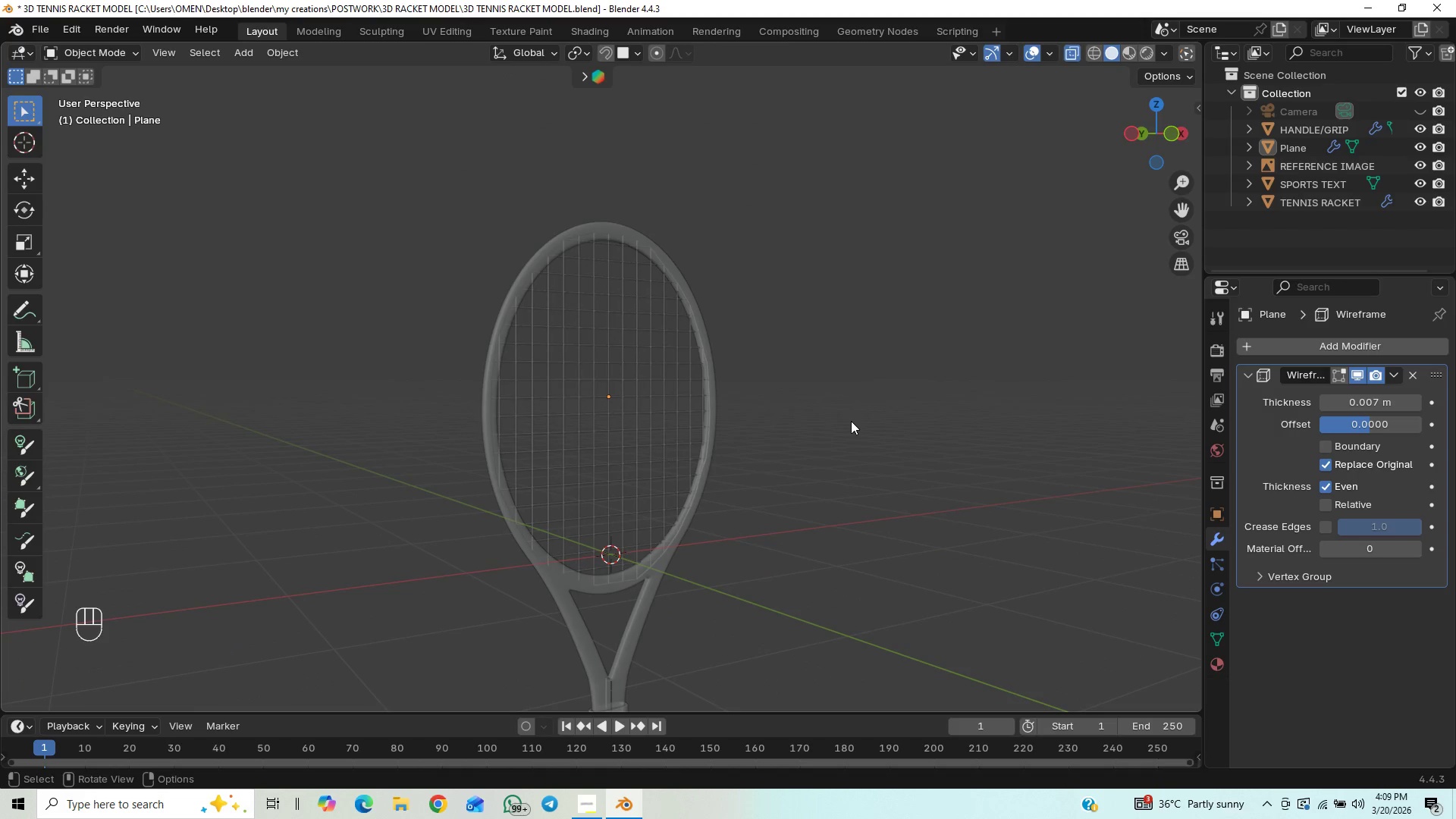 
scroll: coordinate [851, 421], scroll_direction: down, amount: 1.0
 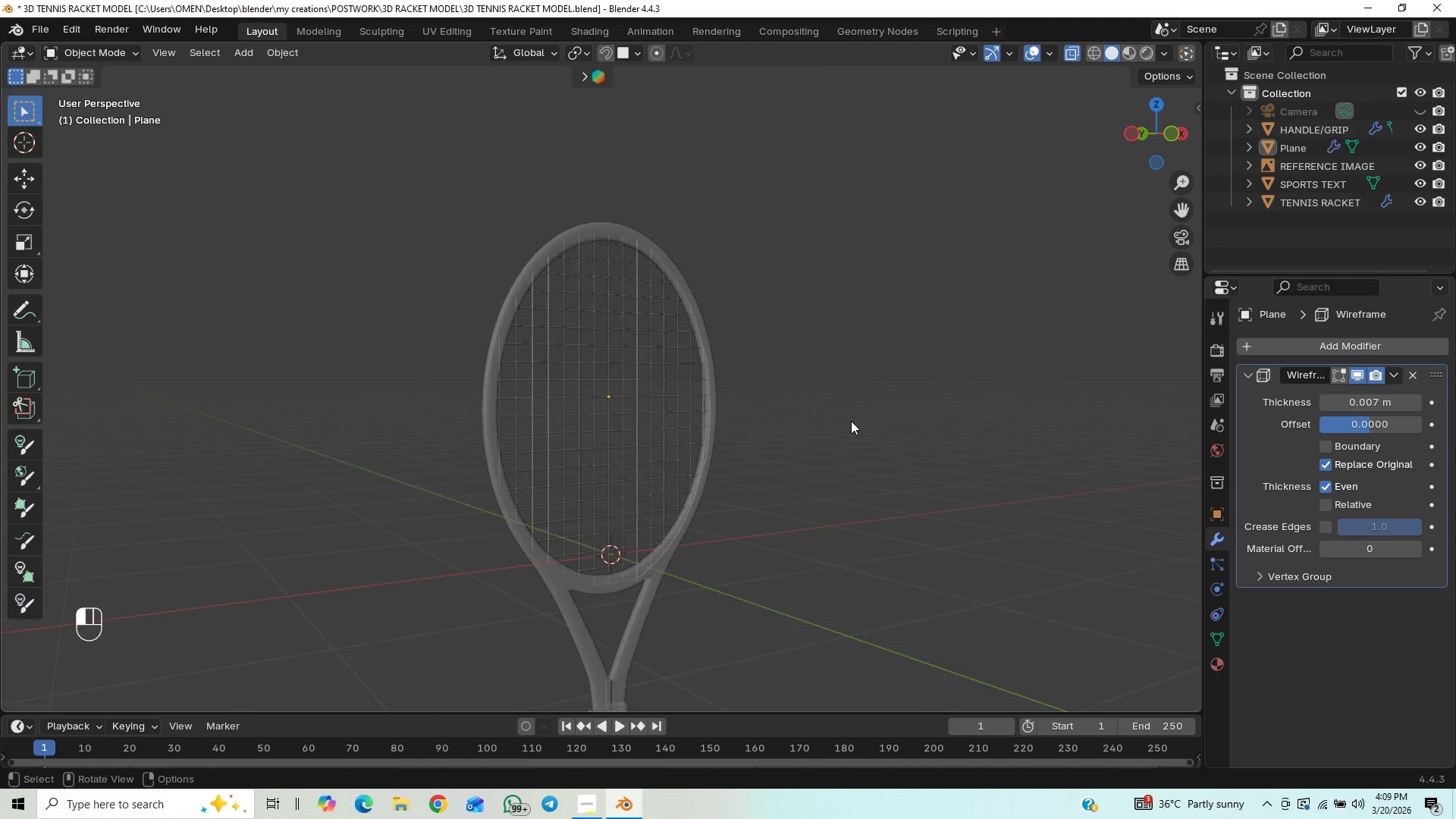 
scroll: coordinate [851, 421], scroll_direction: up, amount: 4.0
 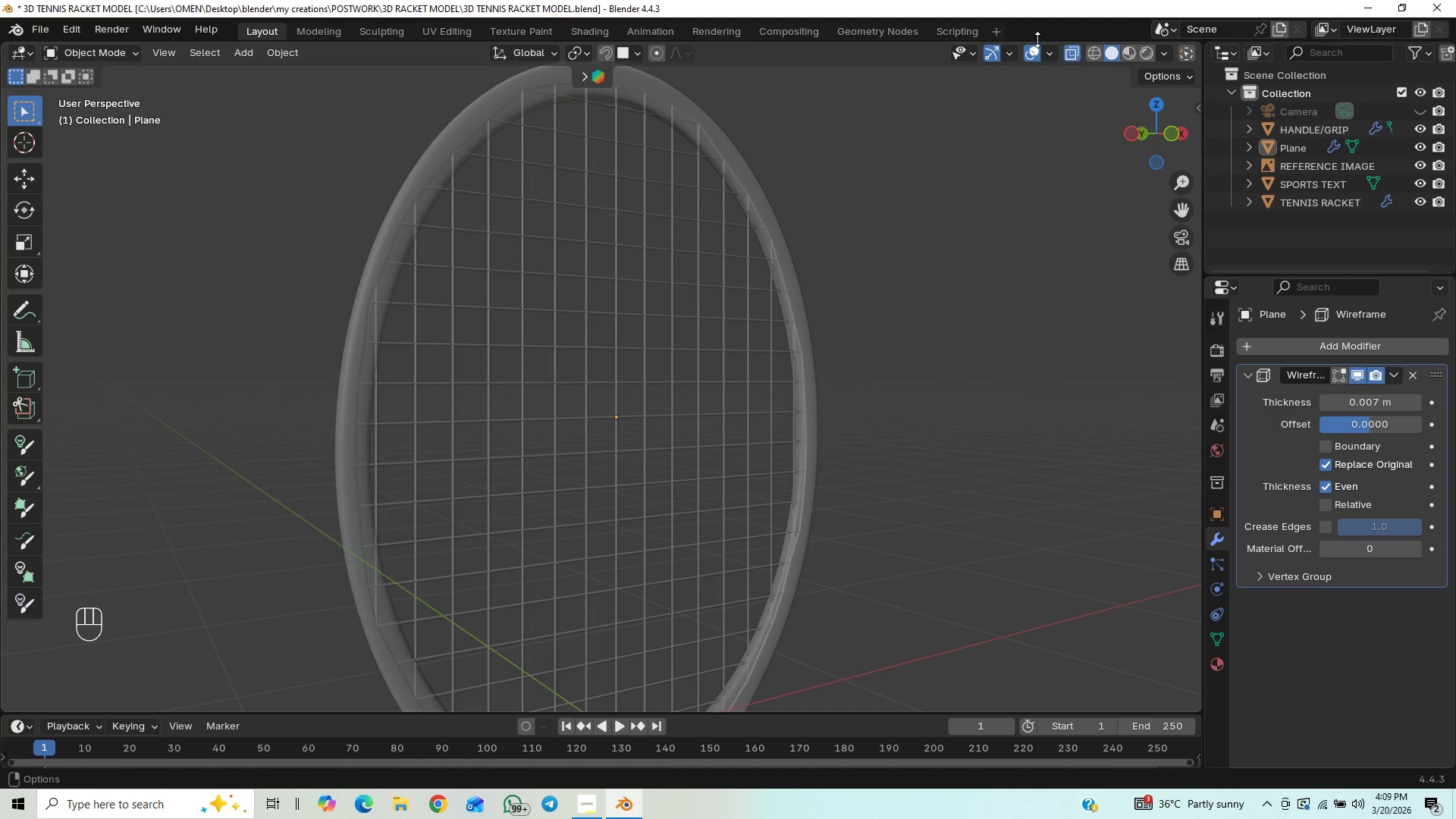 
left_click([1069, 53])
 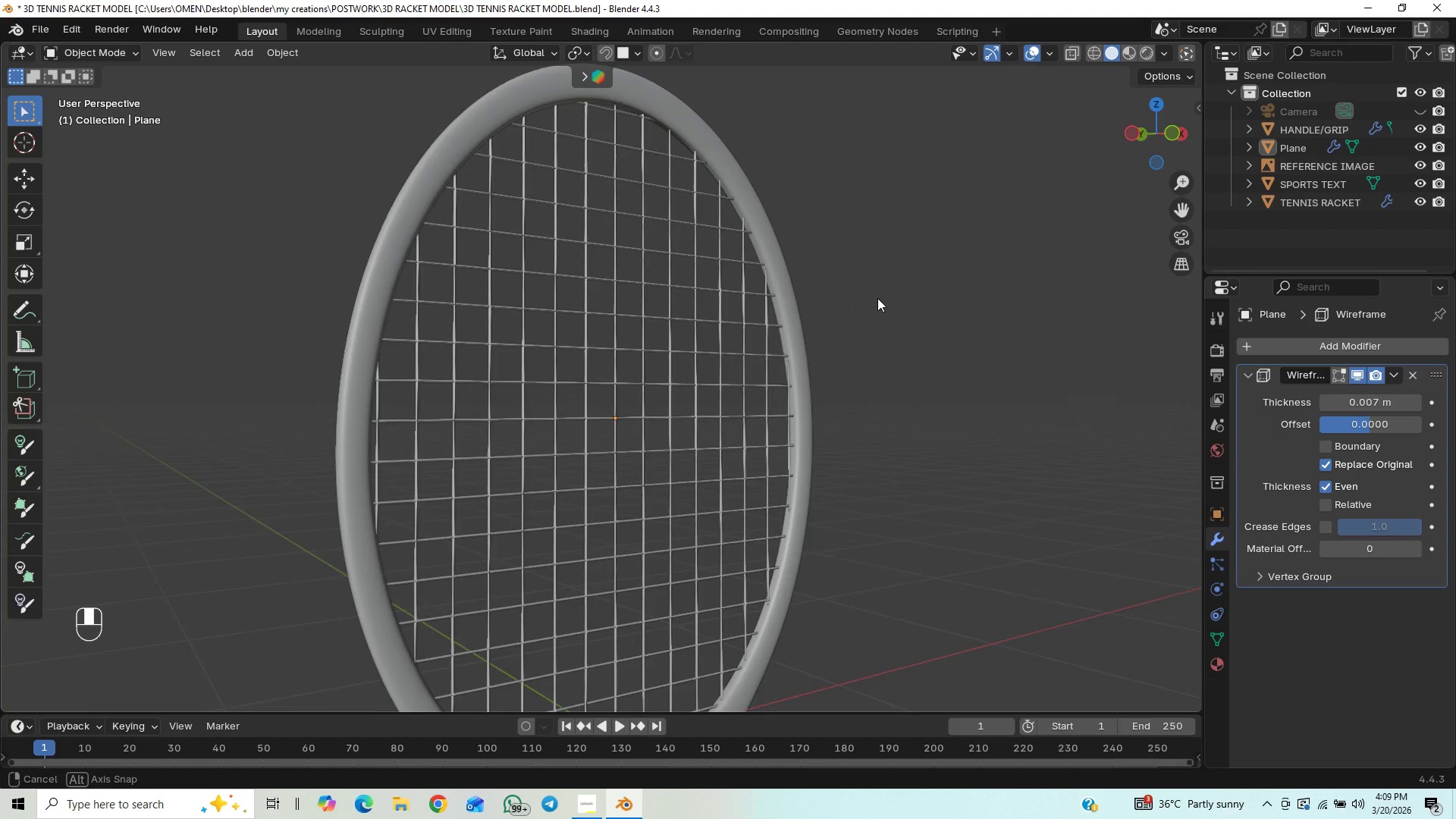 
scroll: coordinate [880, 301], scroll_direction: up, amount: 1.0
 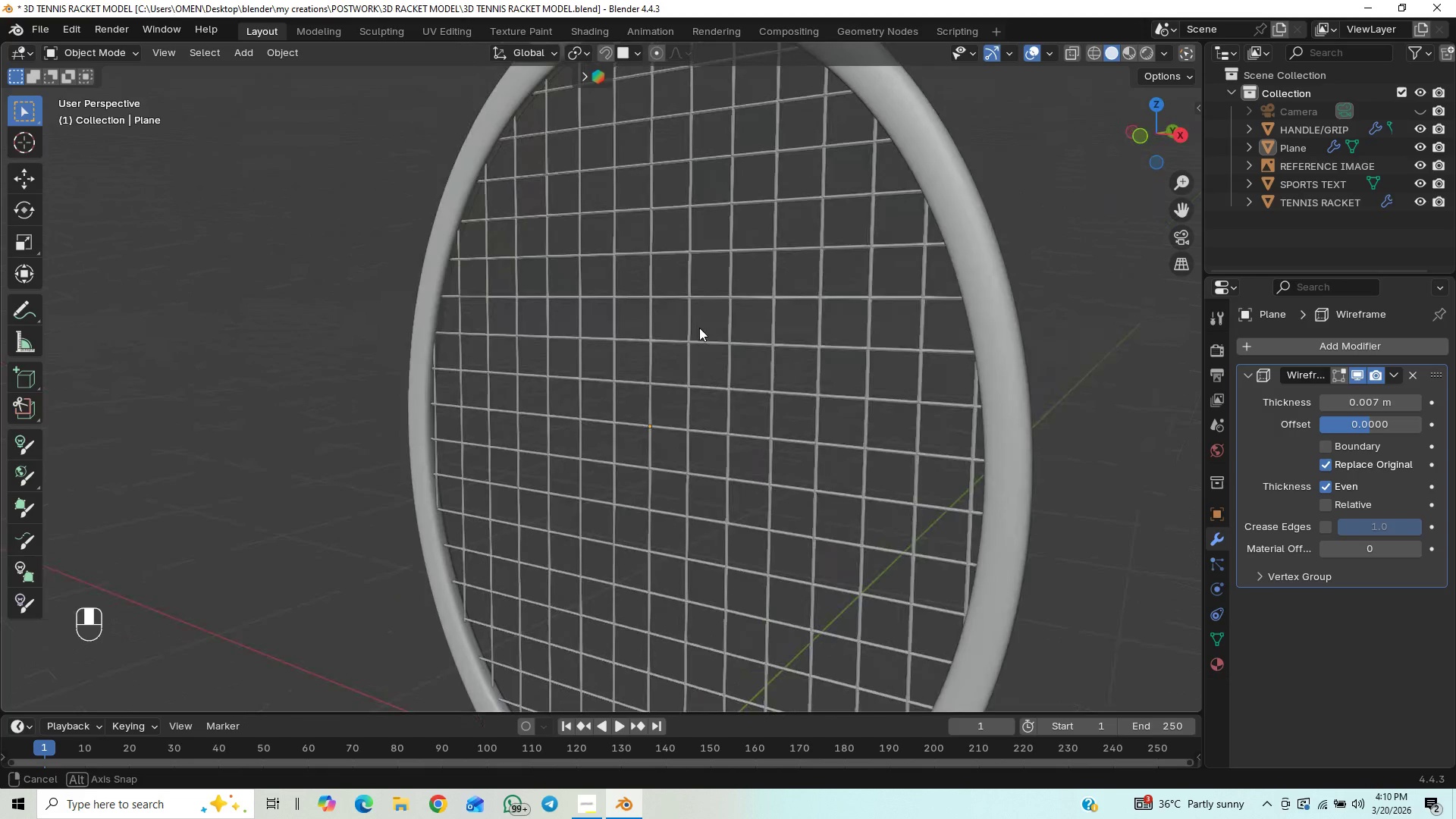 
scroll: coordinate [717, 303], scroll_direction: down, amount: 1.0
 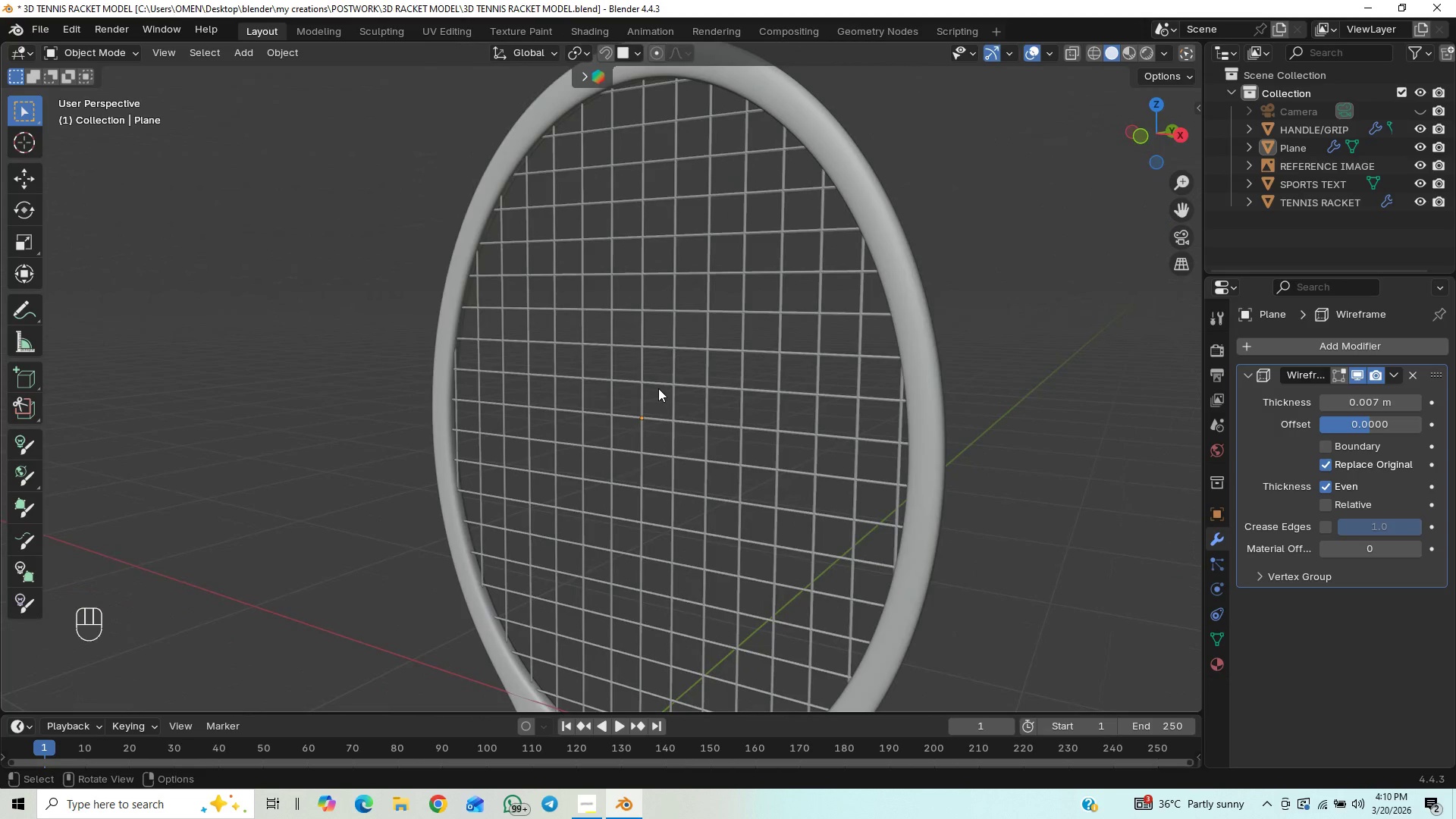 
hold_key(key=ShiftLeft, duration=0.58)
 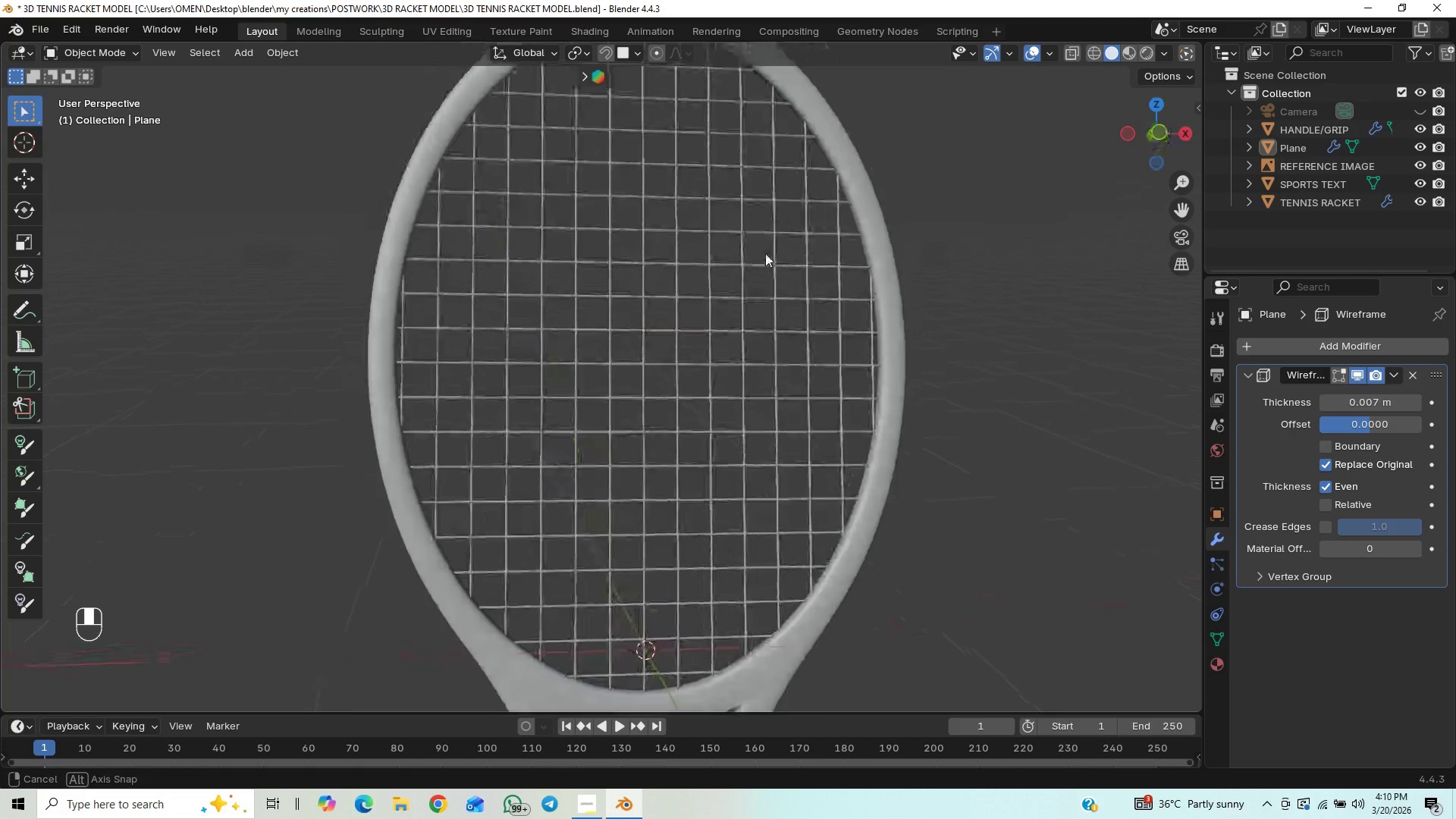 
wait(7.53)
 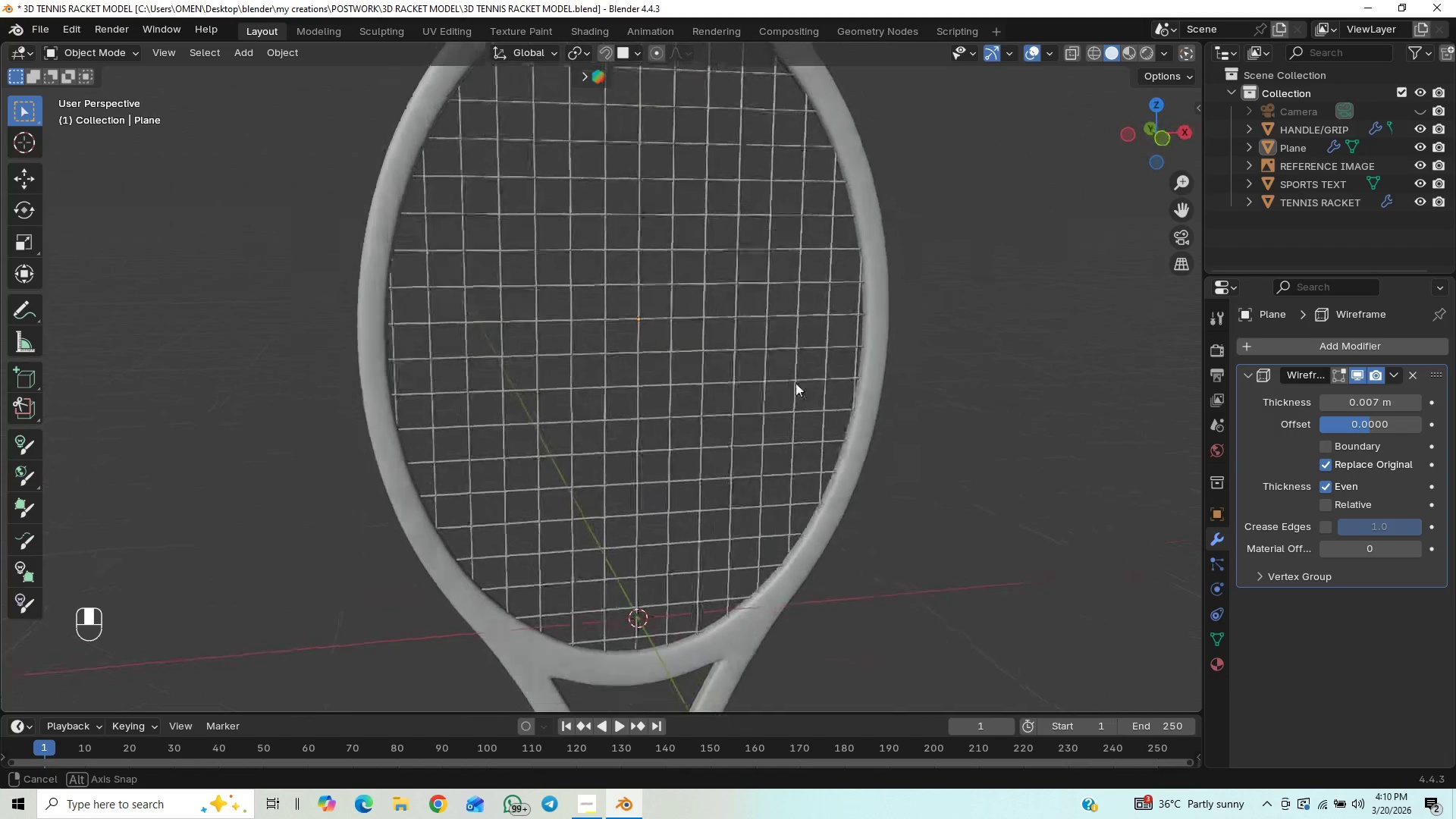 
left_click([788, 328])
 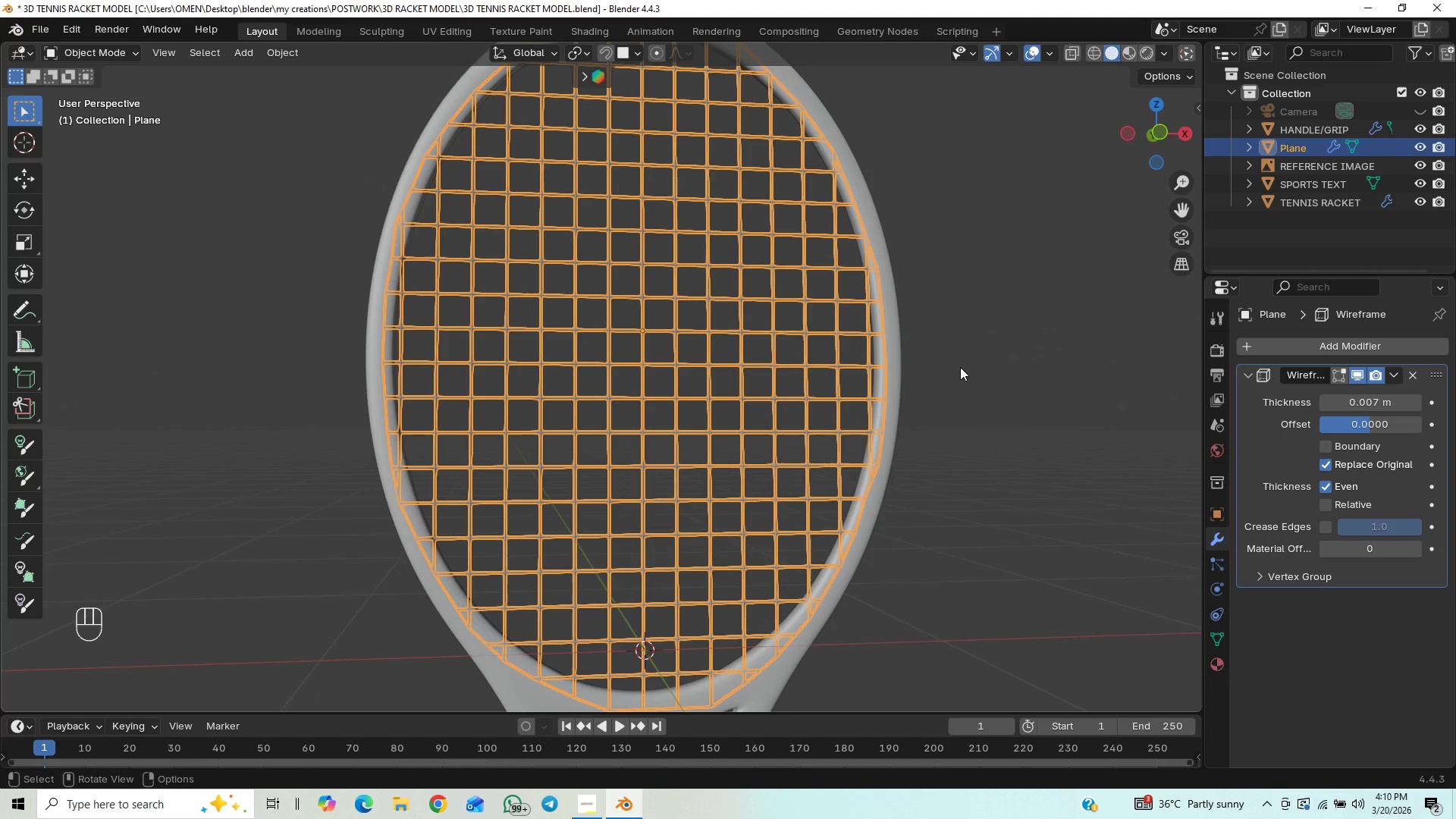 
scroll: coordinate [960, 367], scroll_direction: down, amount: 1.0
 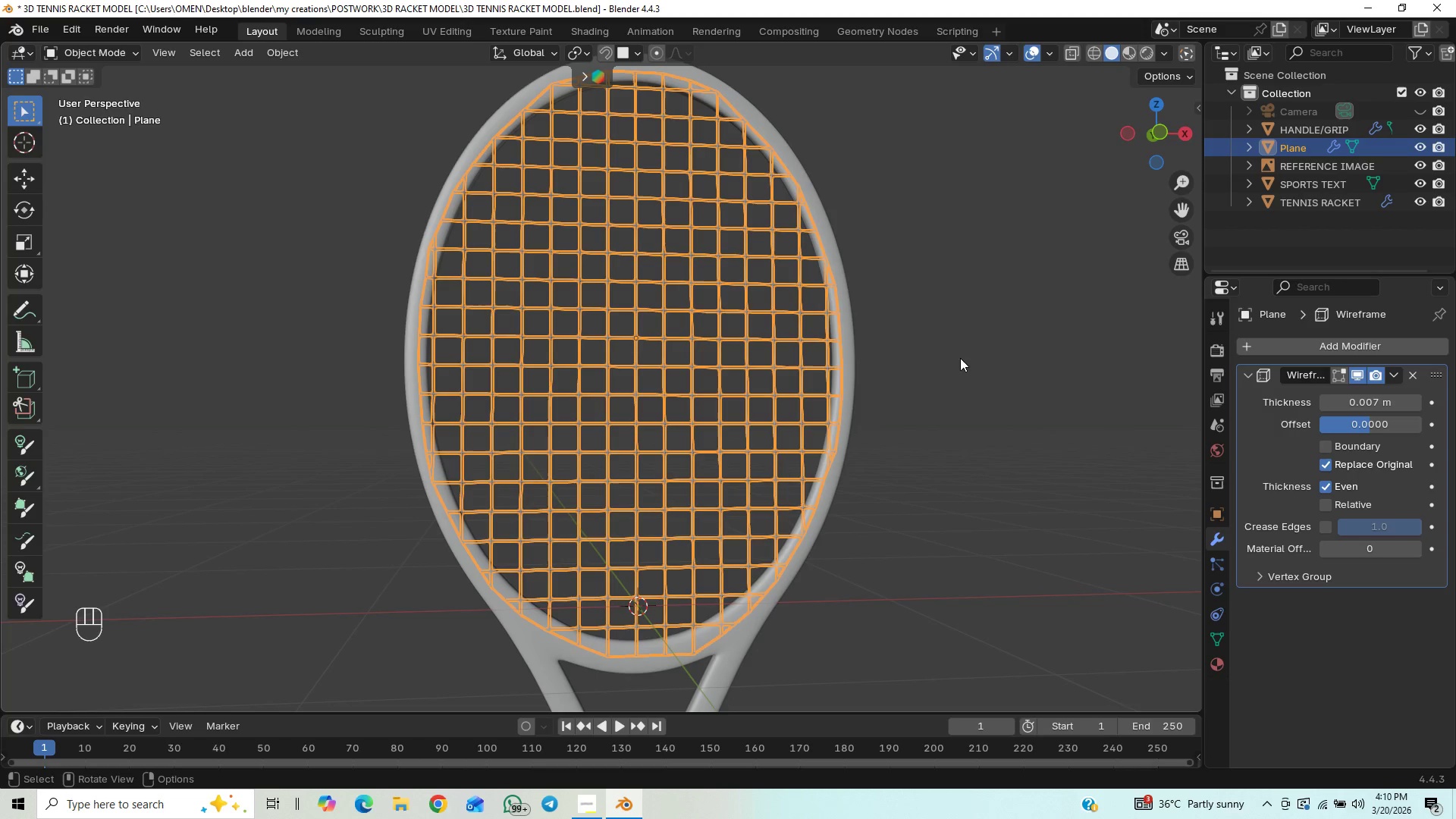 
key(Numpad1)
 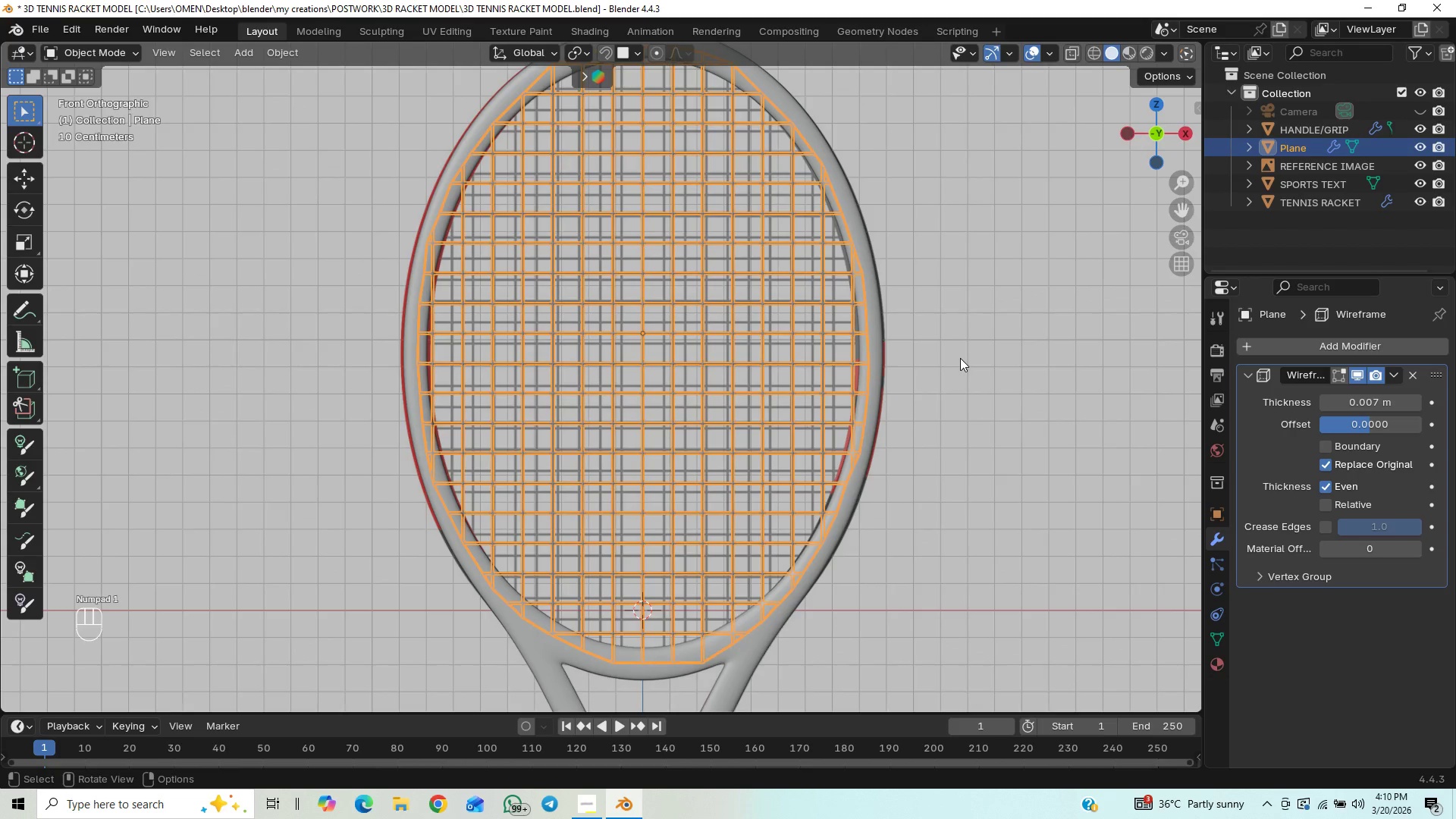 
left_click([960, 358])
 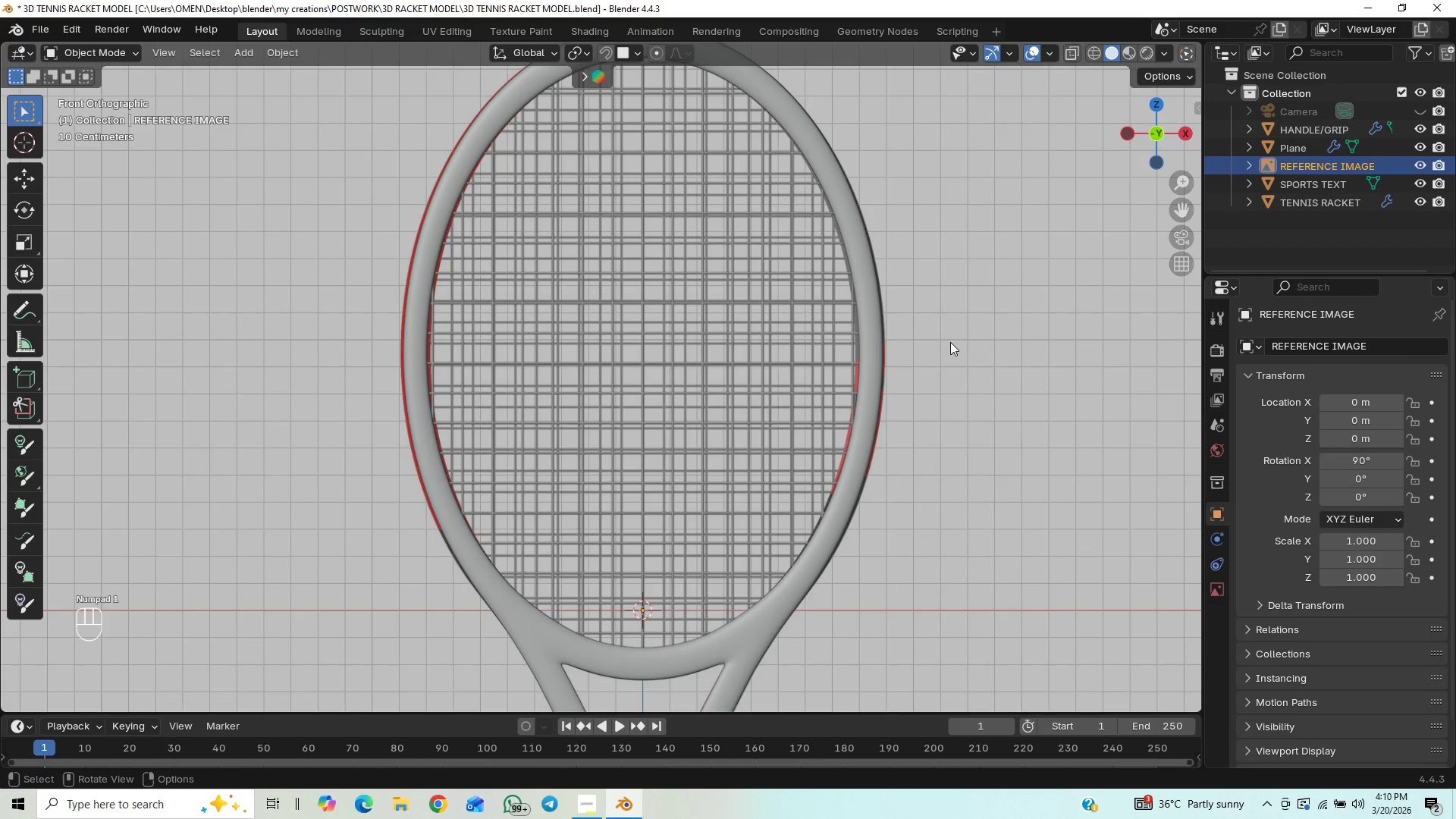 
scroll: coordinate [884, 365], scroll_direction: up, amount: 3.0
 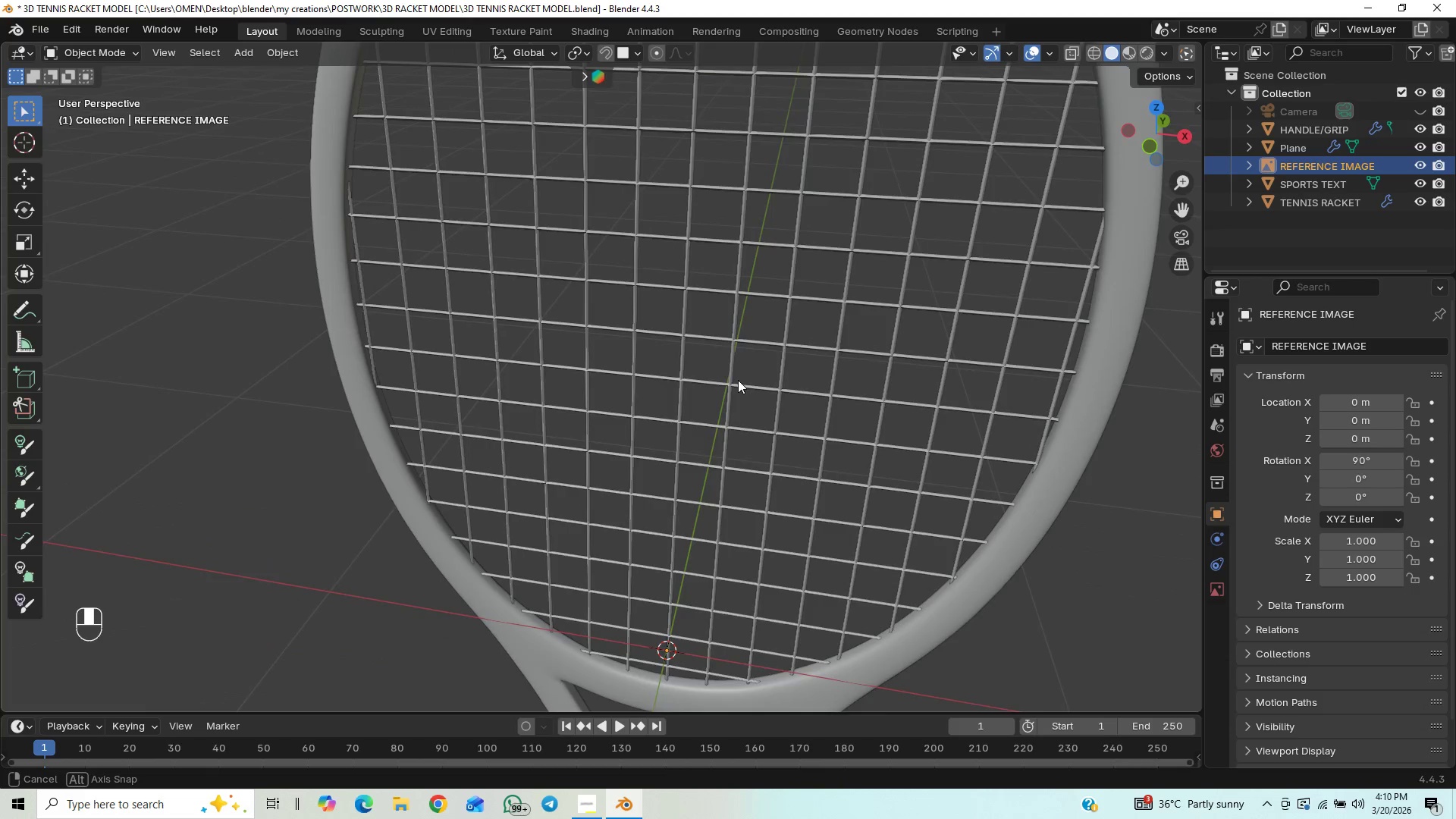 
wait(10.77)
 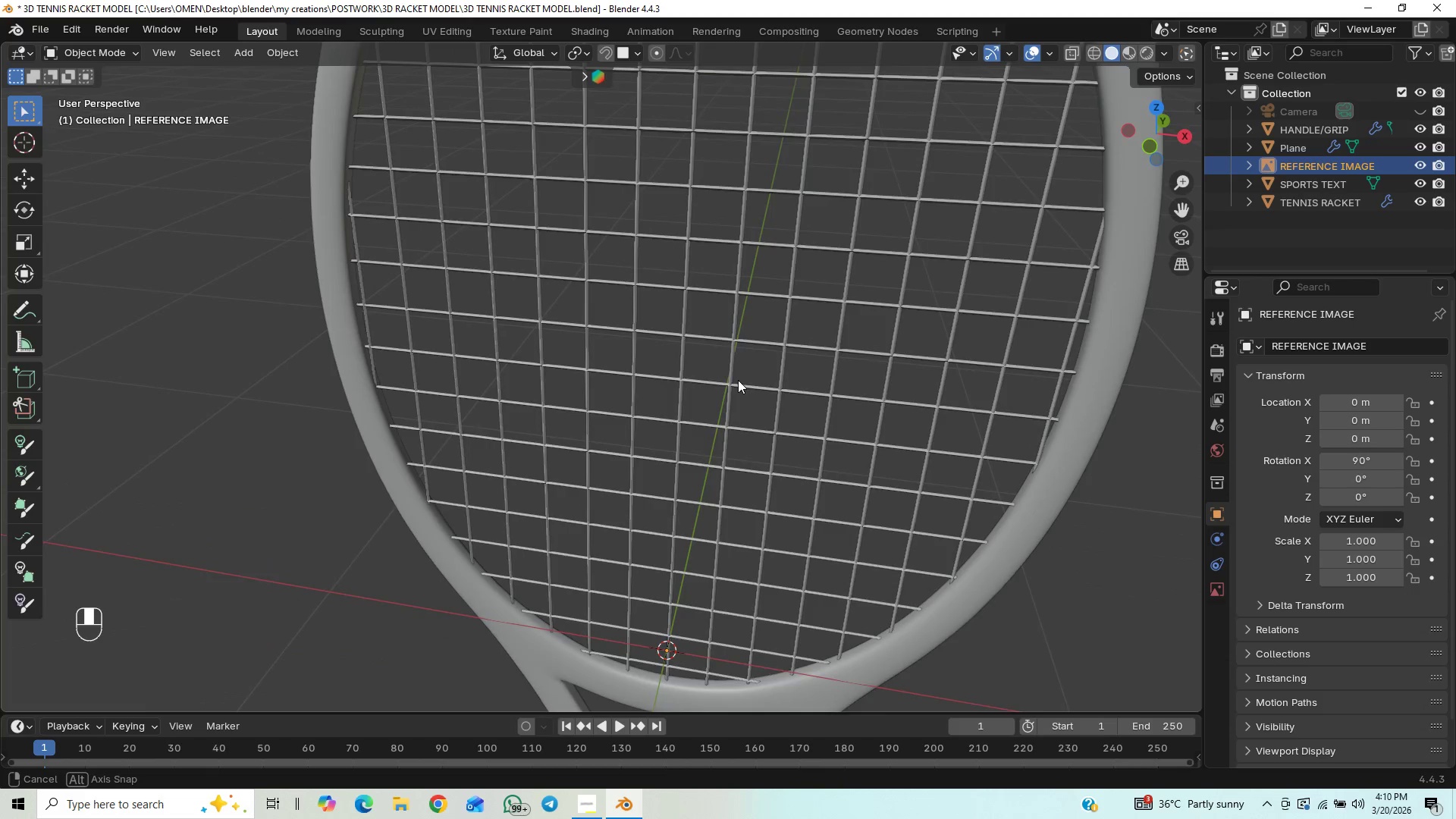 
left_click([756, 384])
 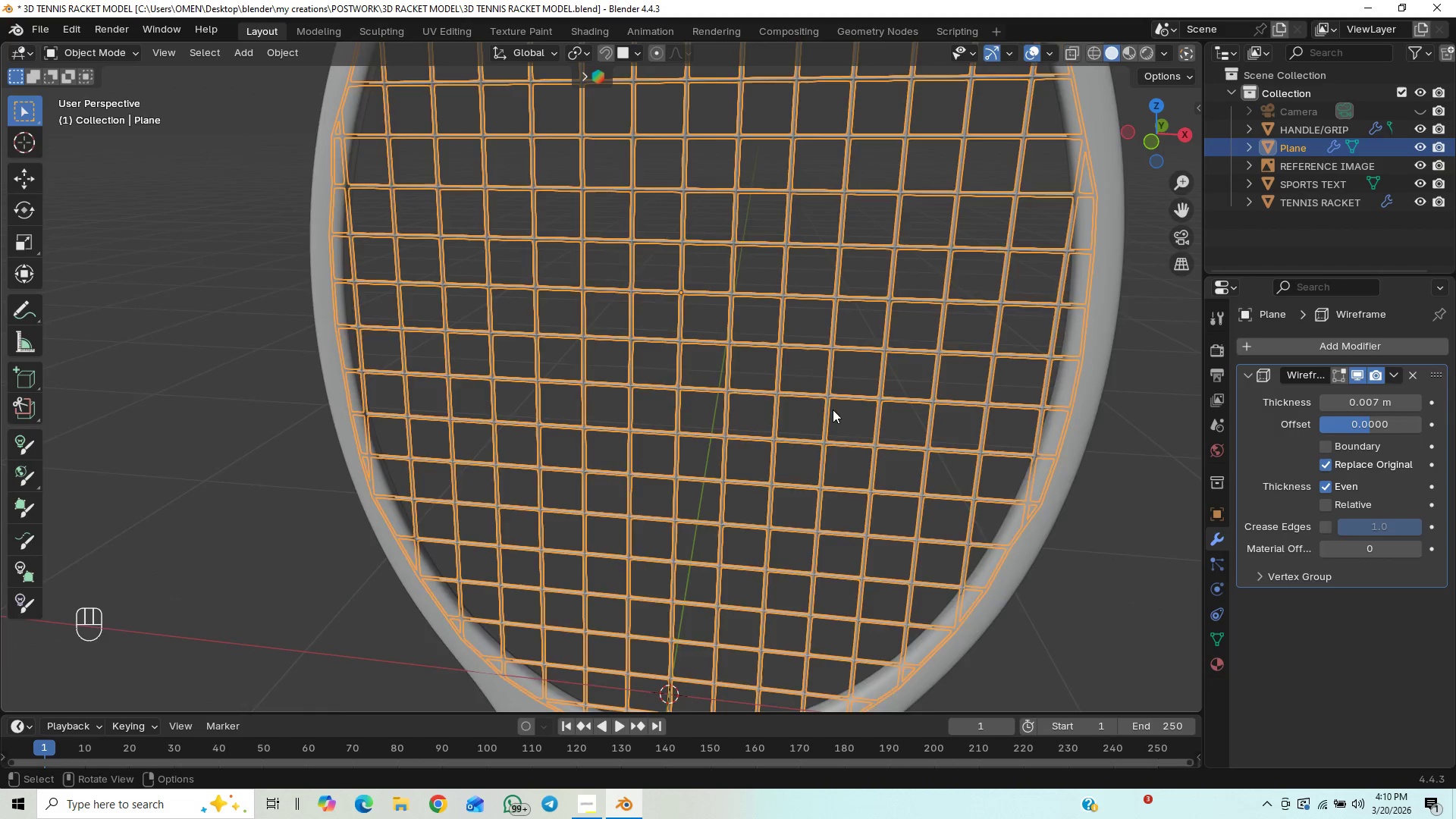 
scroll: coordinate [908, 407], scroll_direction: down, amount: 14.0
 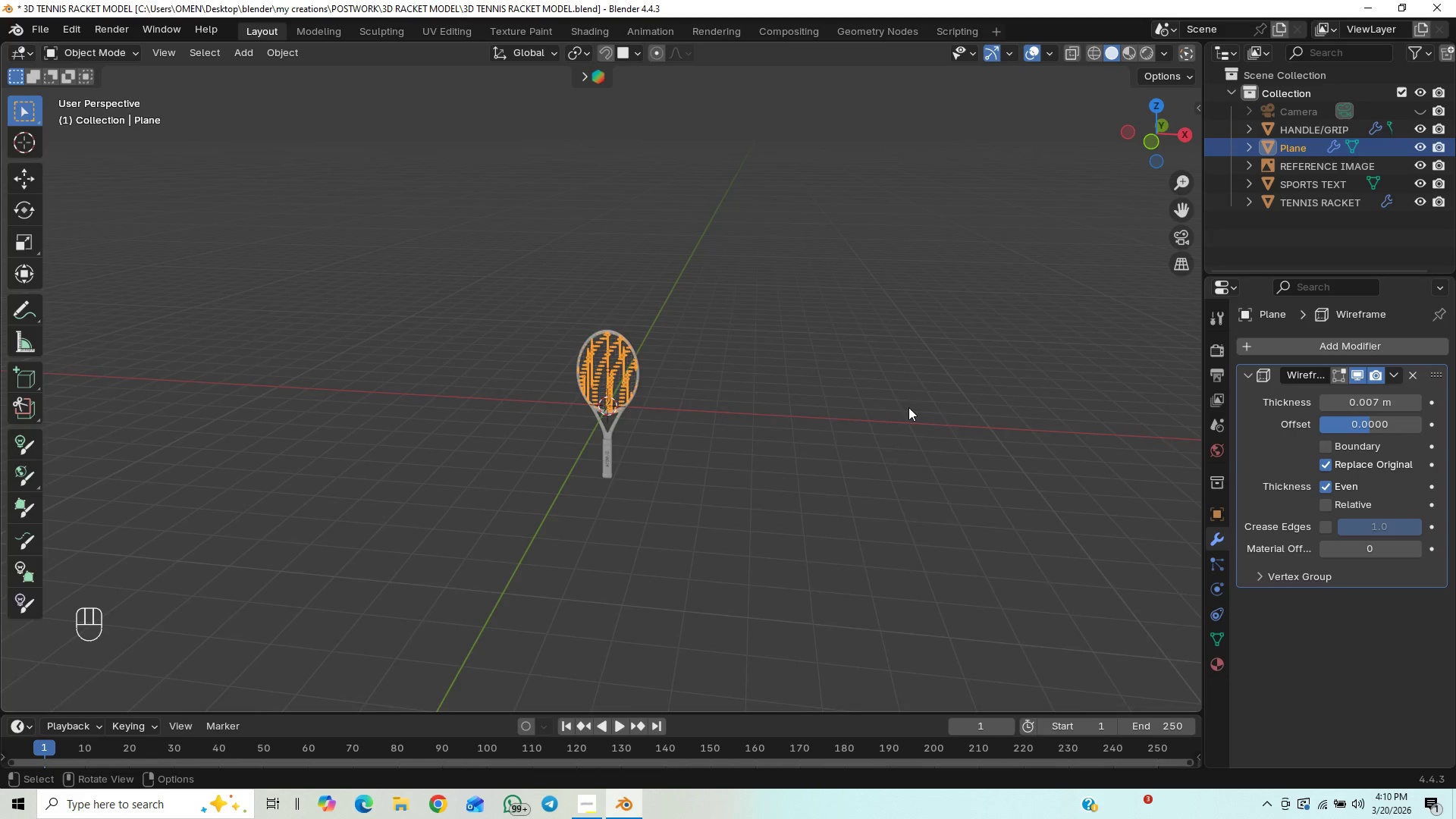 
scroll: coordinate [908, 406], scroll_direction: up, amount: 8.0
 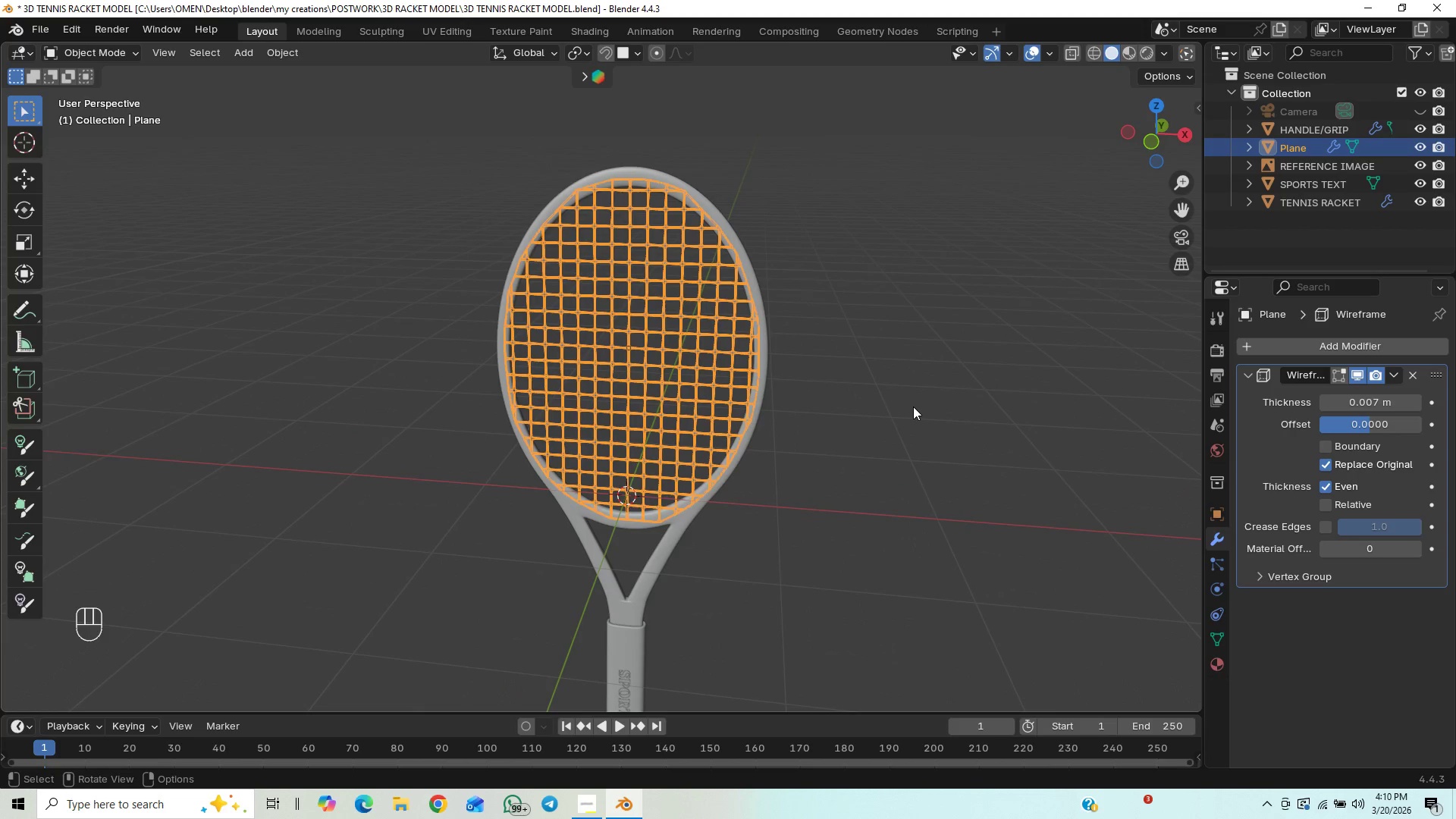 
type(sx)
 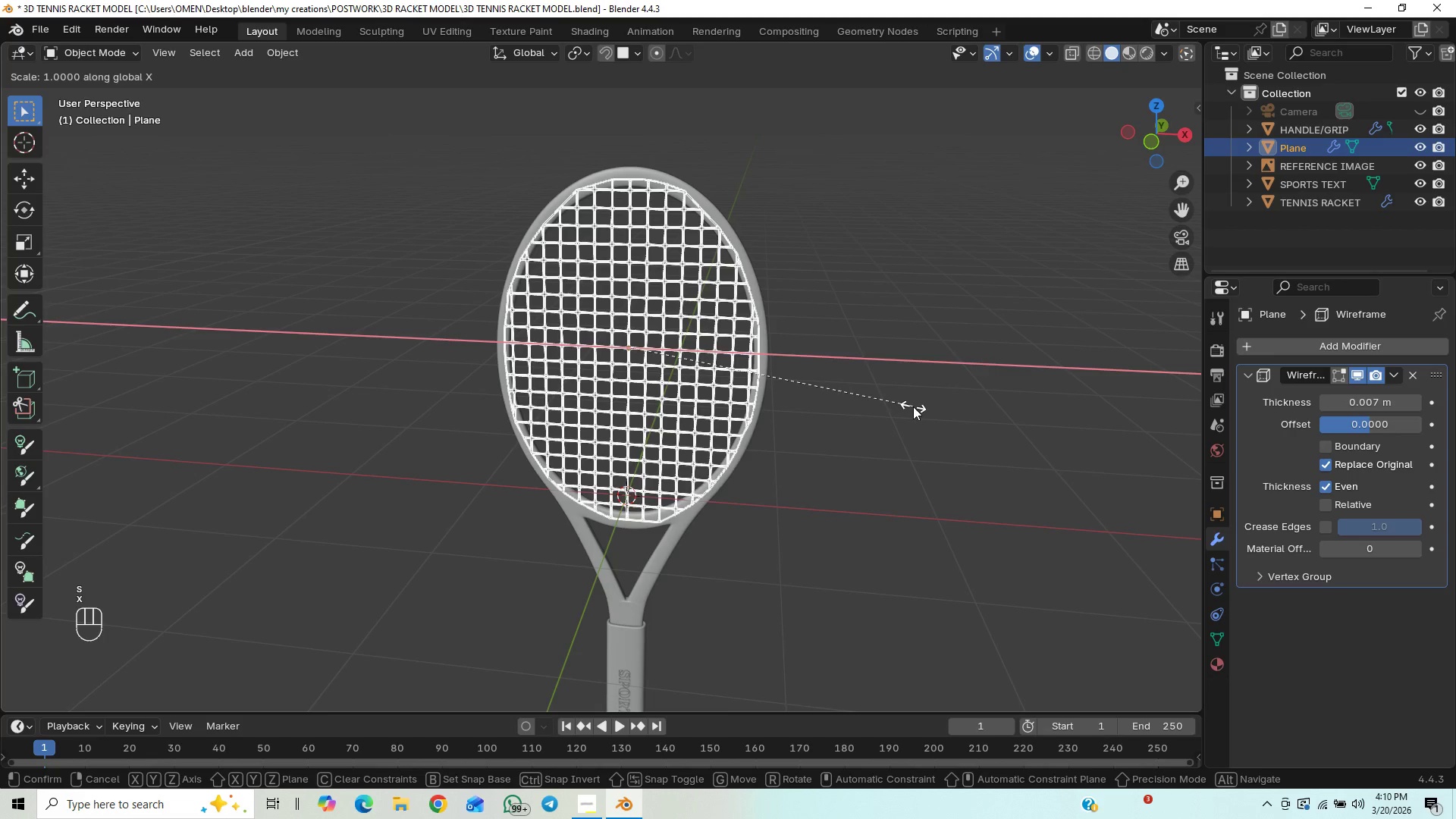 
hold_key(key=ShiftLeft, duration=1.51)
 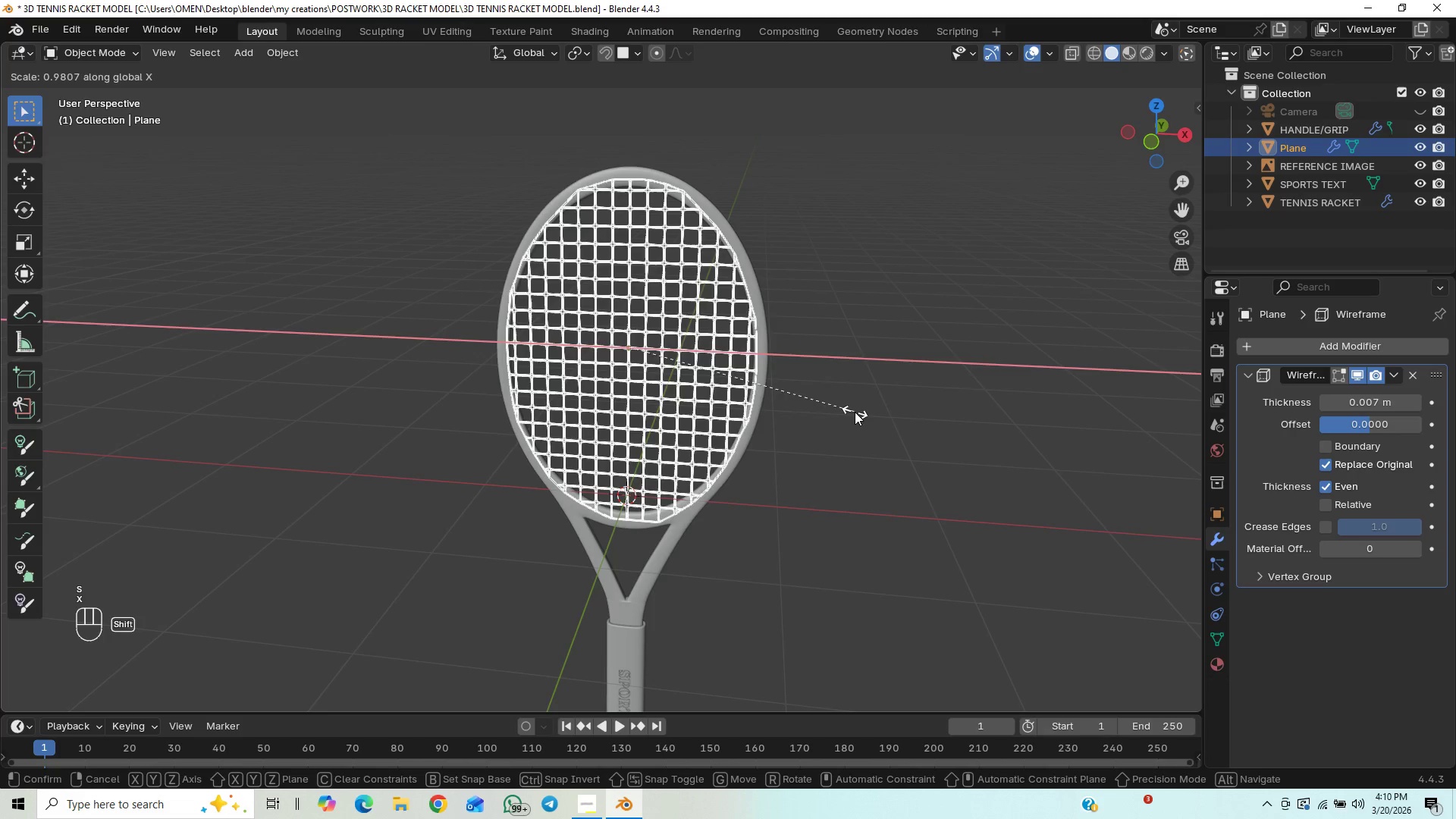 
hold_key(key=ShiftLeft, duration=1.52)
left_click([855, 412])
 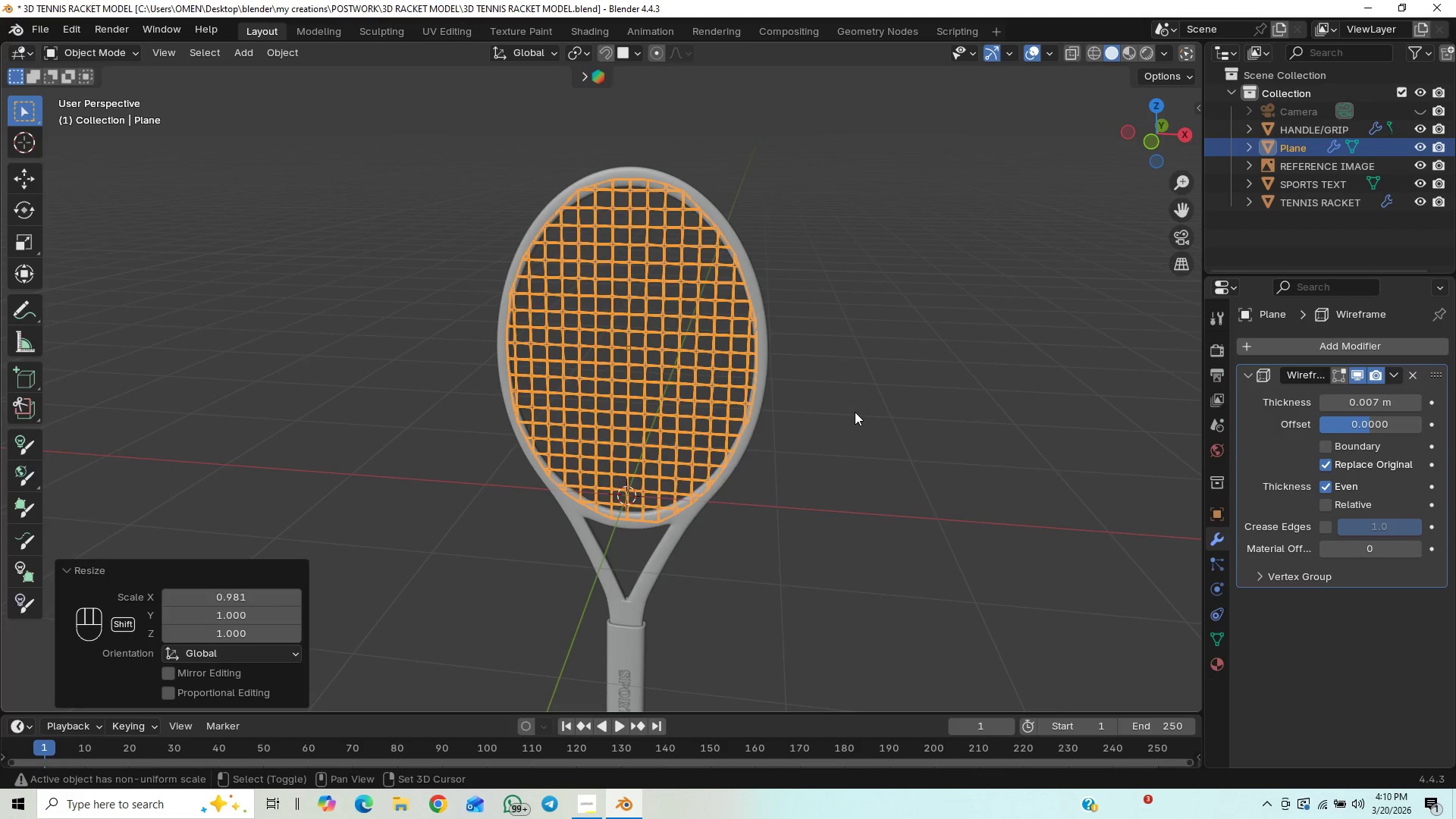 
key(Shift+ShiftLeft)
 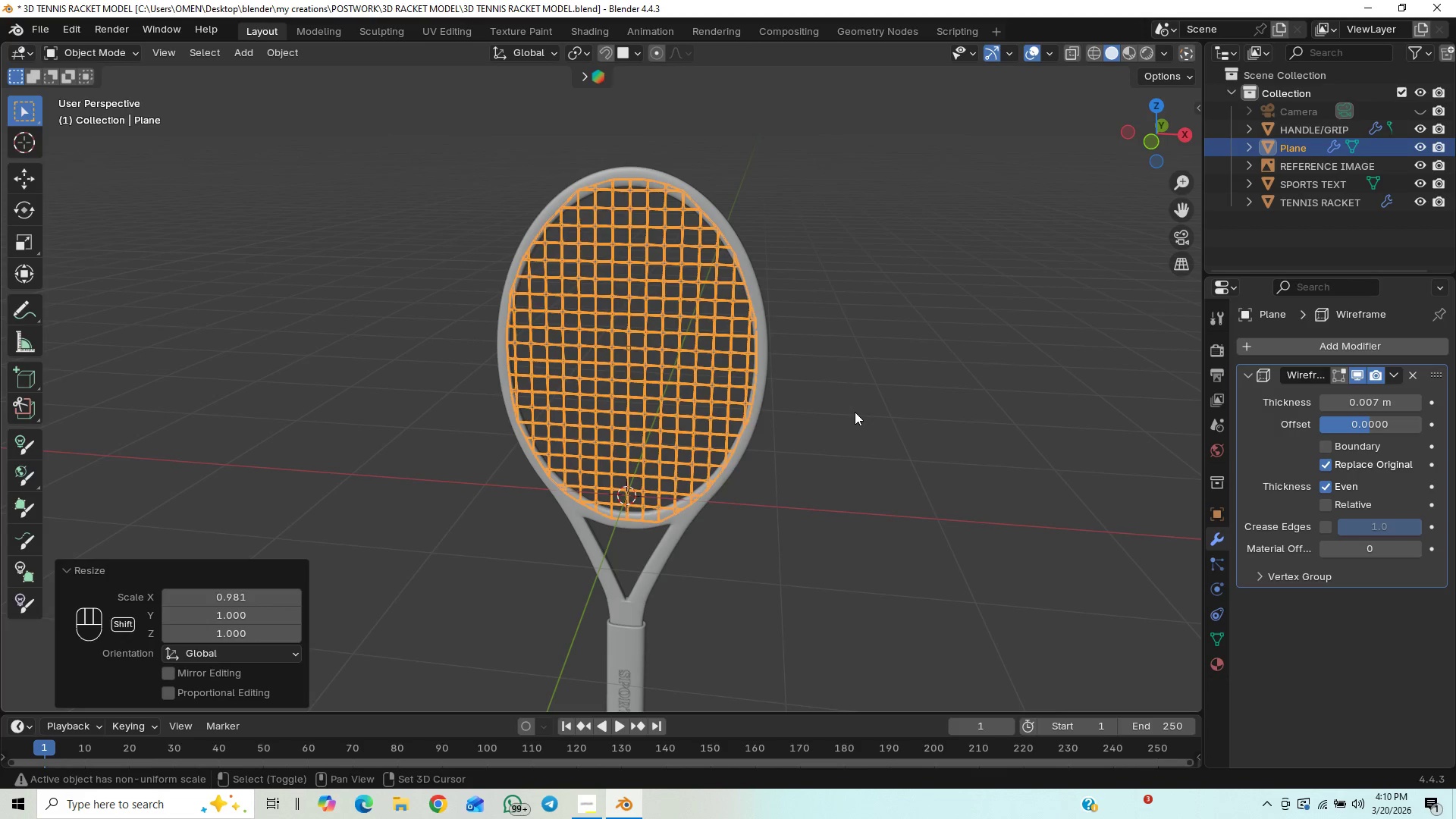 
key(Shift+ShiftLeft)
 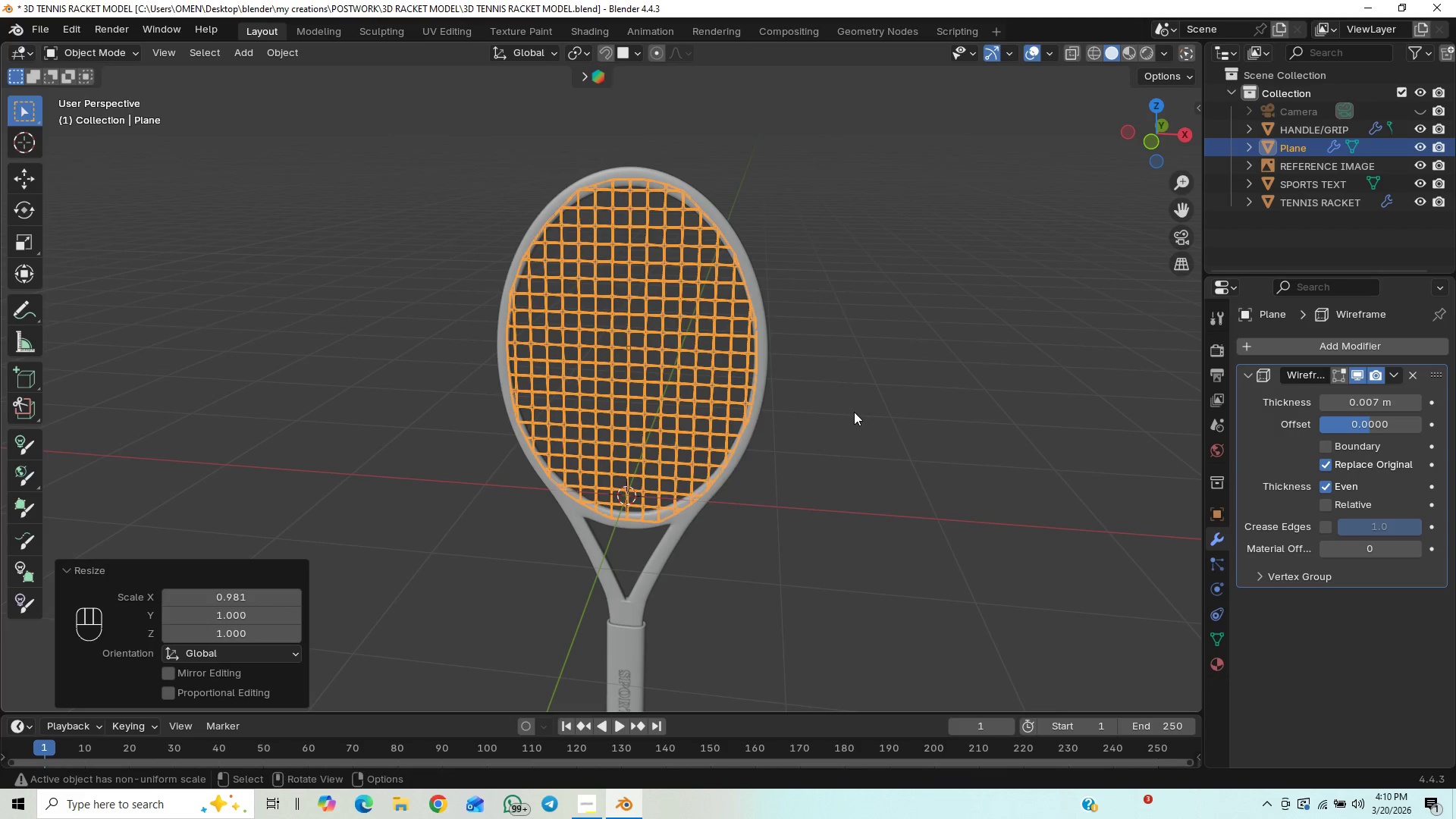 
key(Shift+ShiftLeft)
 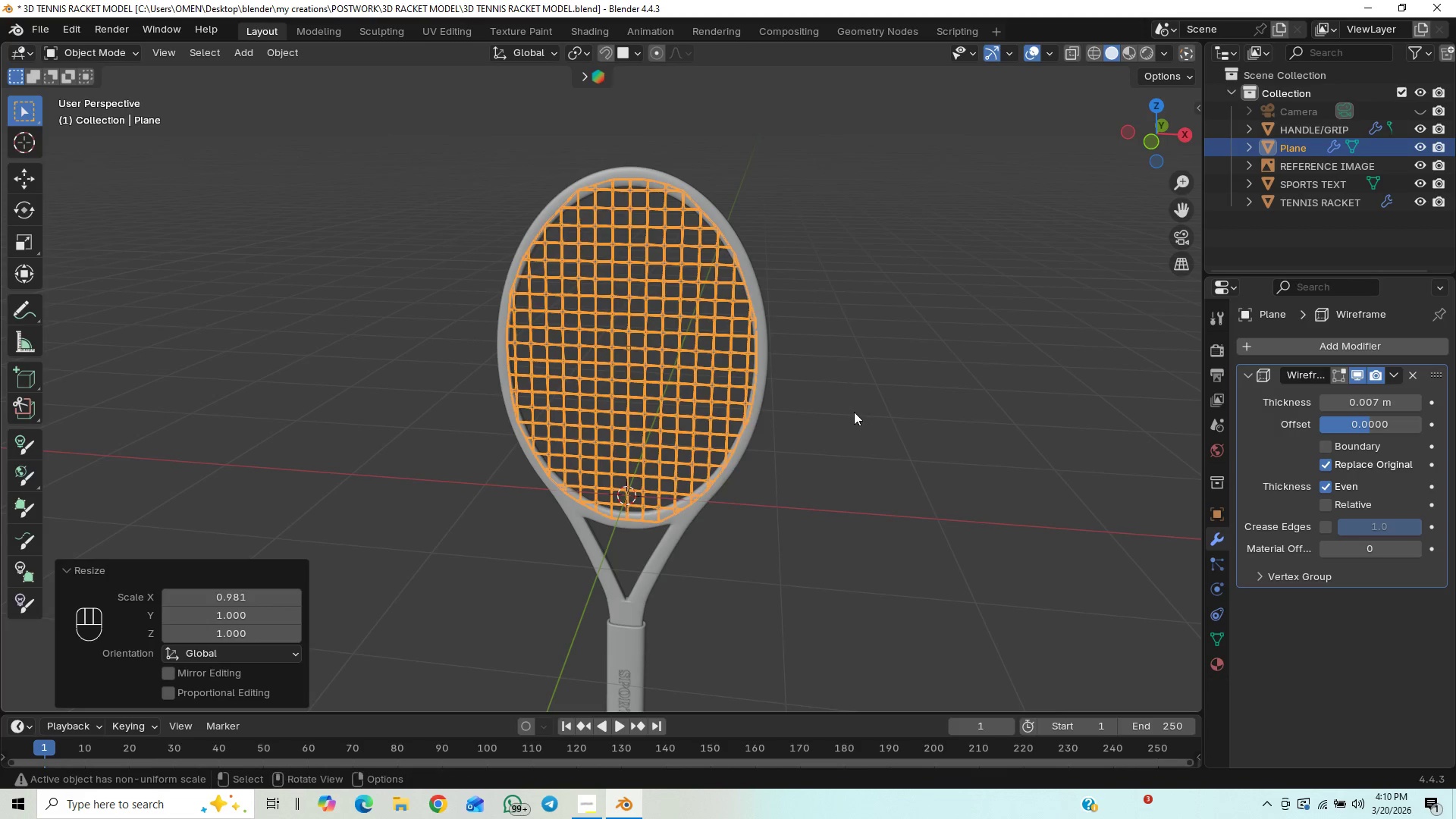 
key(Shift+ShiftLeft)
 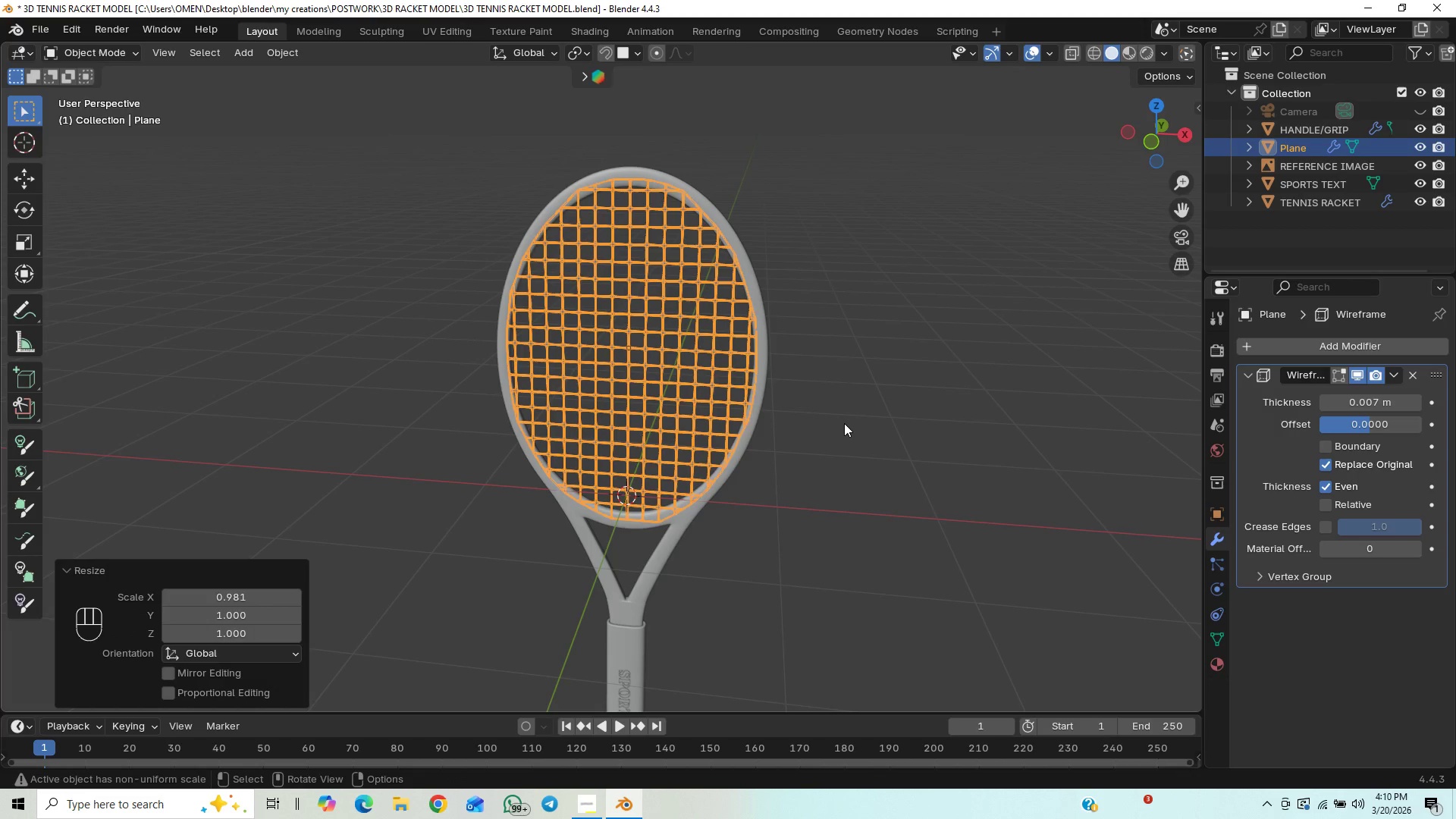 
hold_key(key=ShiftLeft, duration=21.84)
 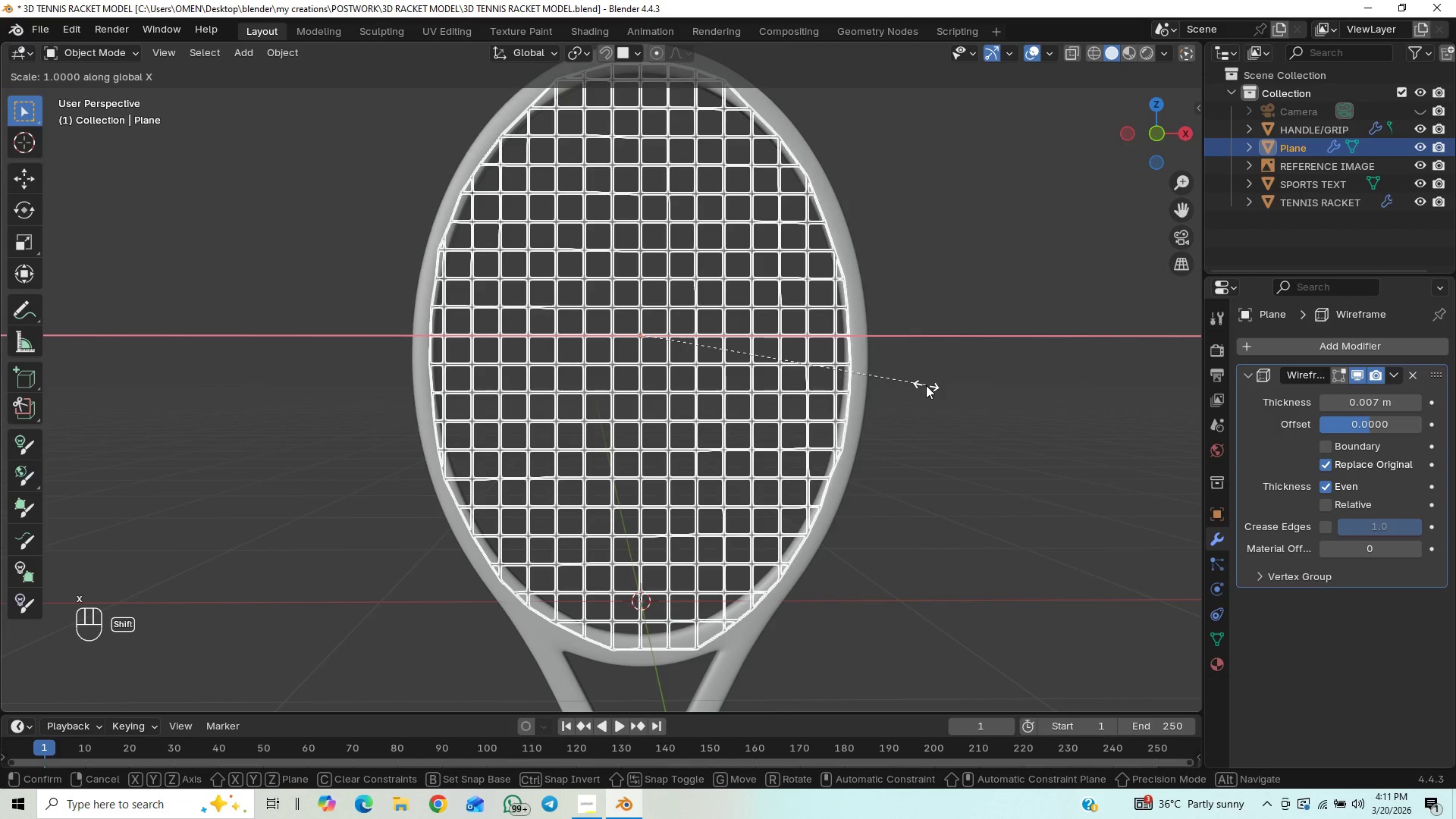 
key(Numpad1)
 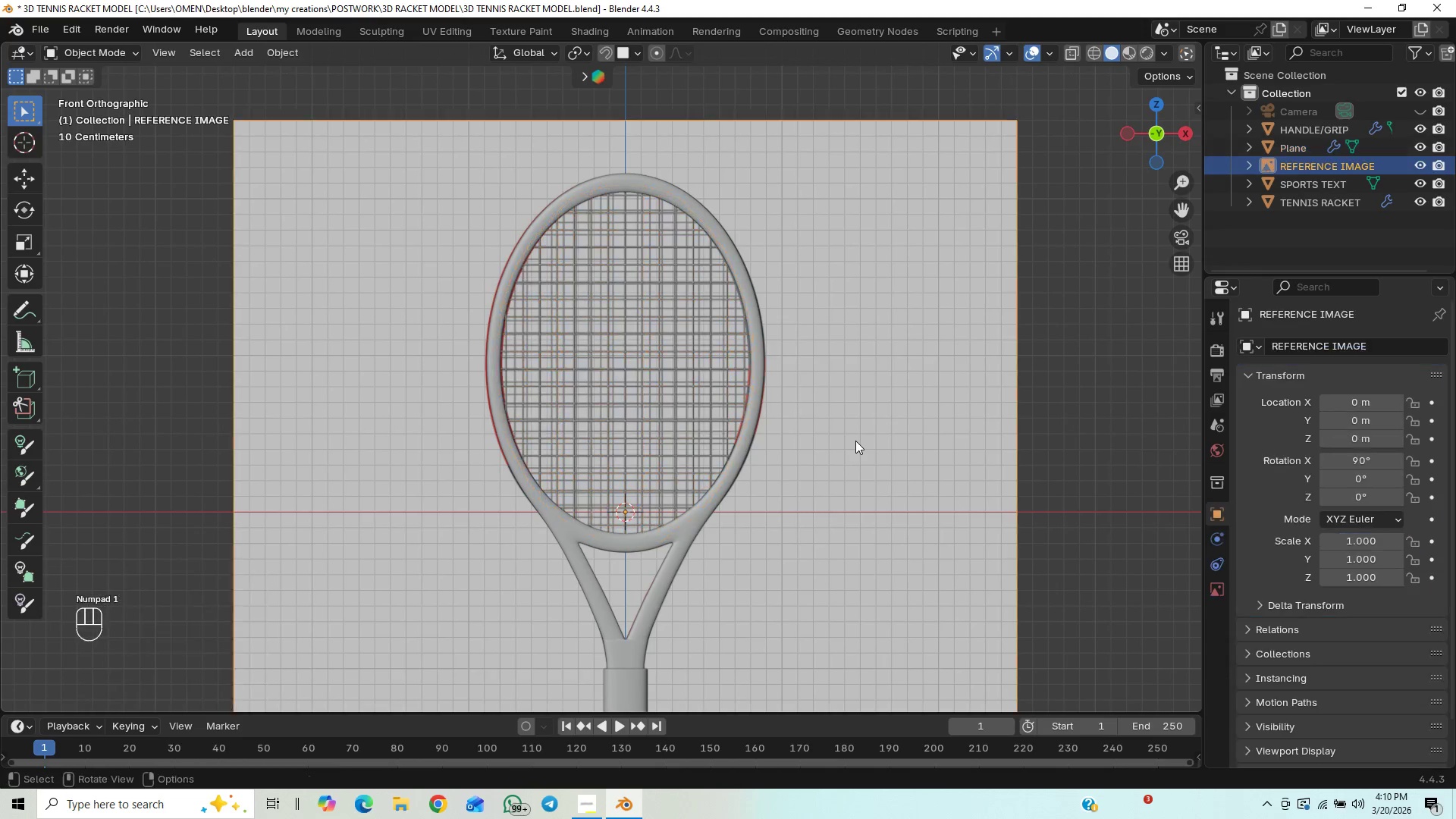 
scroll: coordinate [835, 440], scroll_direction: up, amount: 4.0
 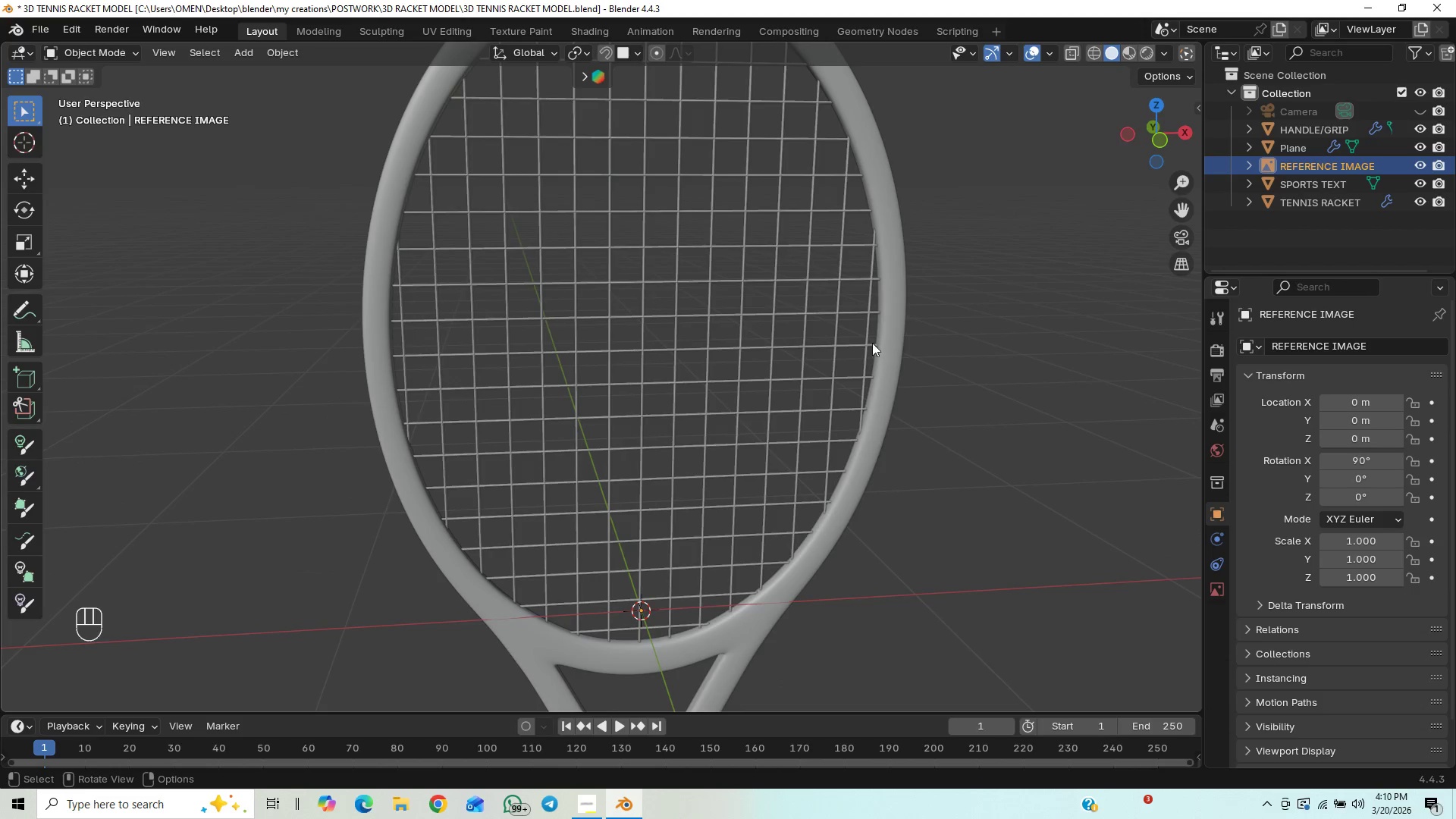 
hold_key(key=ControlLeft, duration=1.5)
 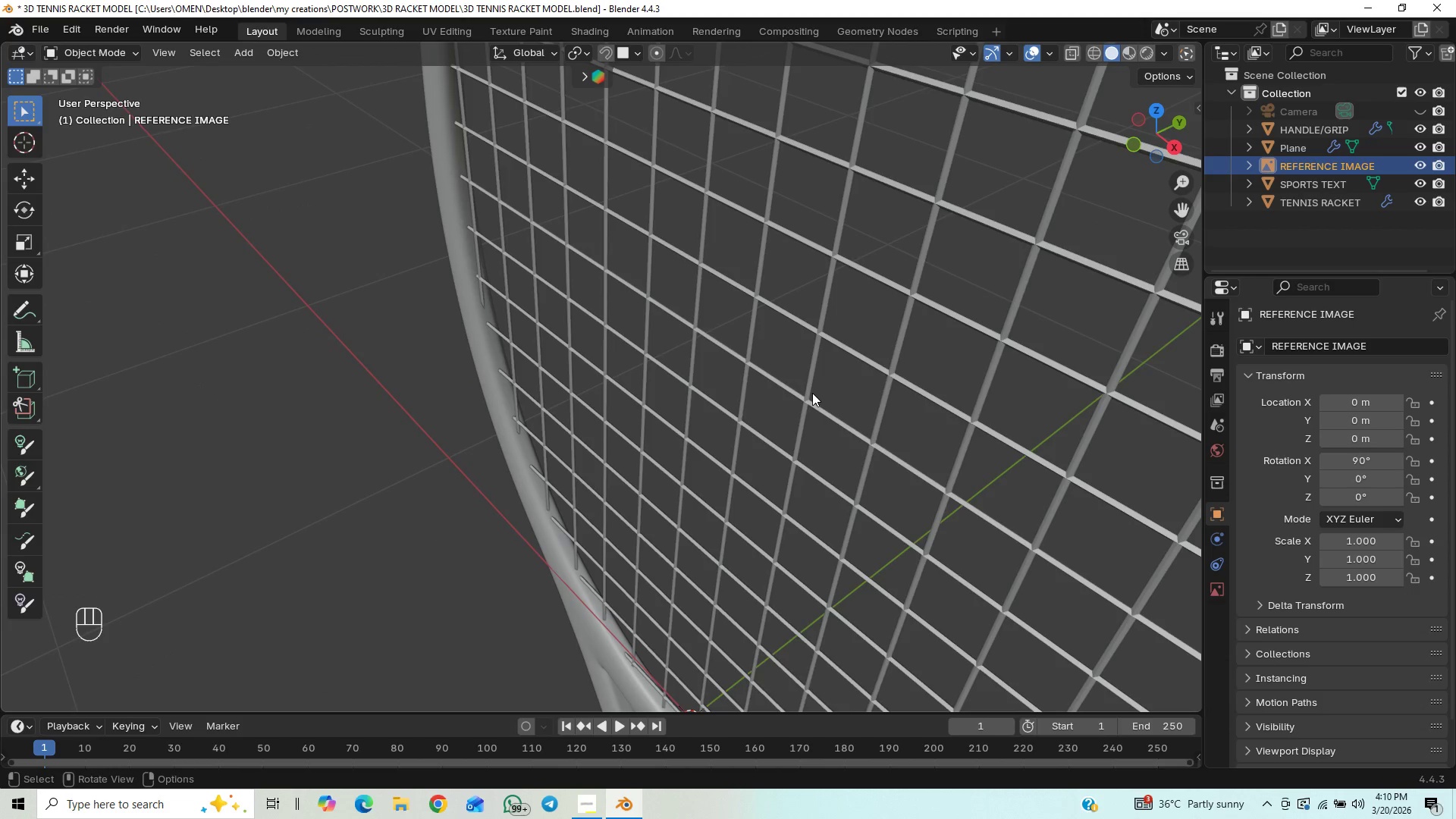 
scroll: coordinate [819, 341], scroll_direction: down, amount: 5.0
 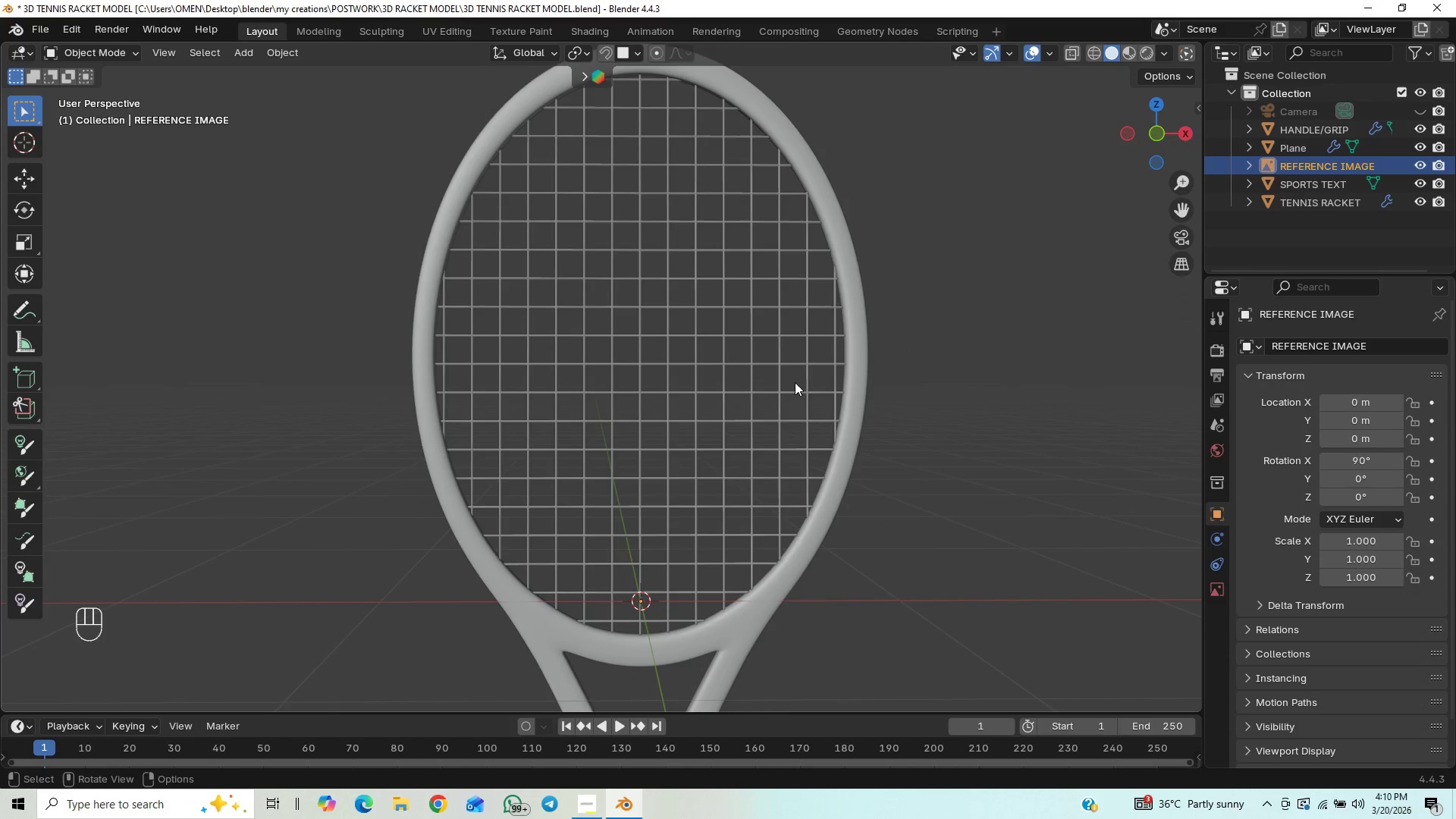 
left_click([806, 391])
 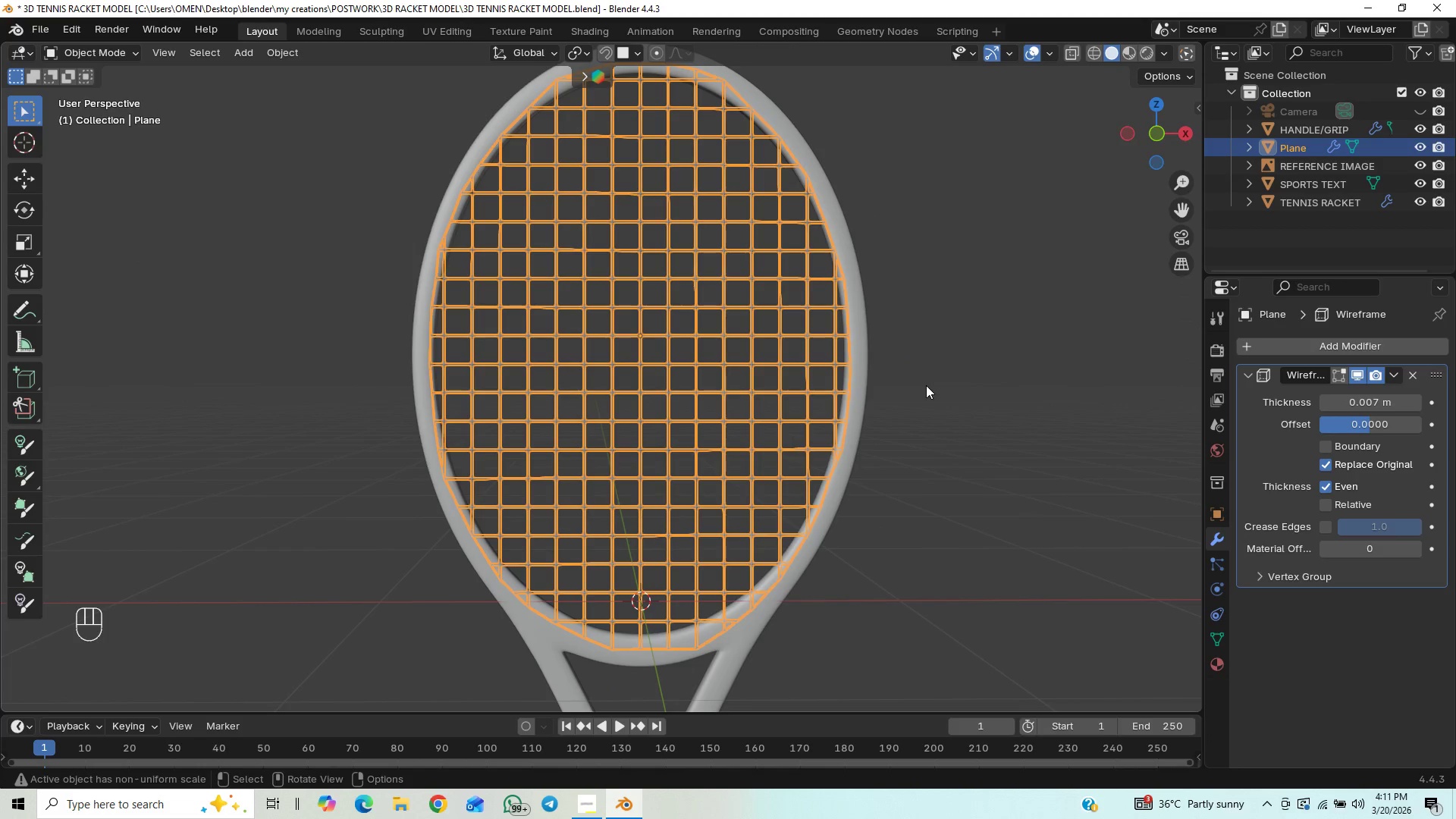 
type(sx)
 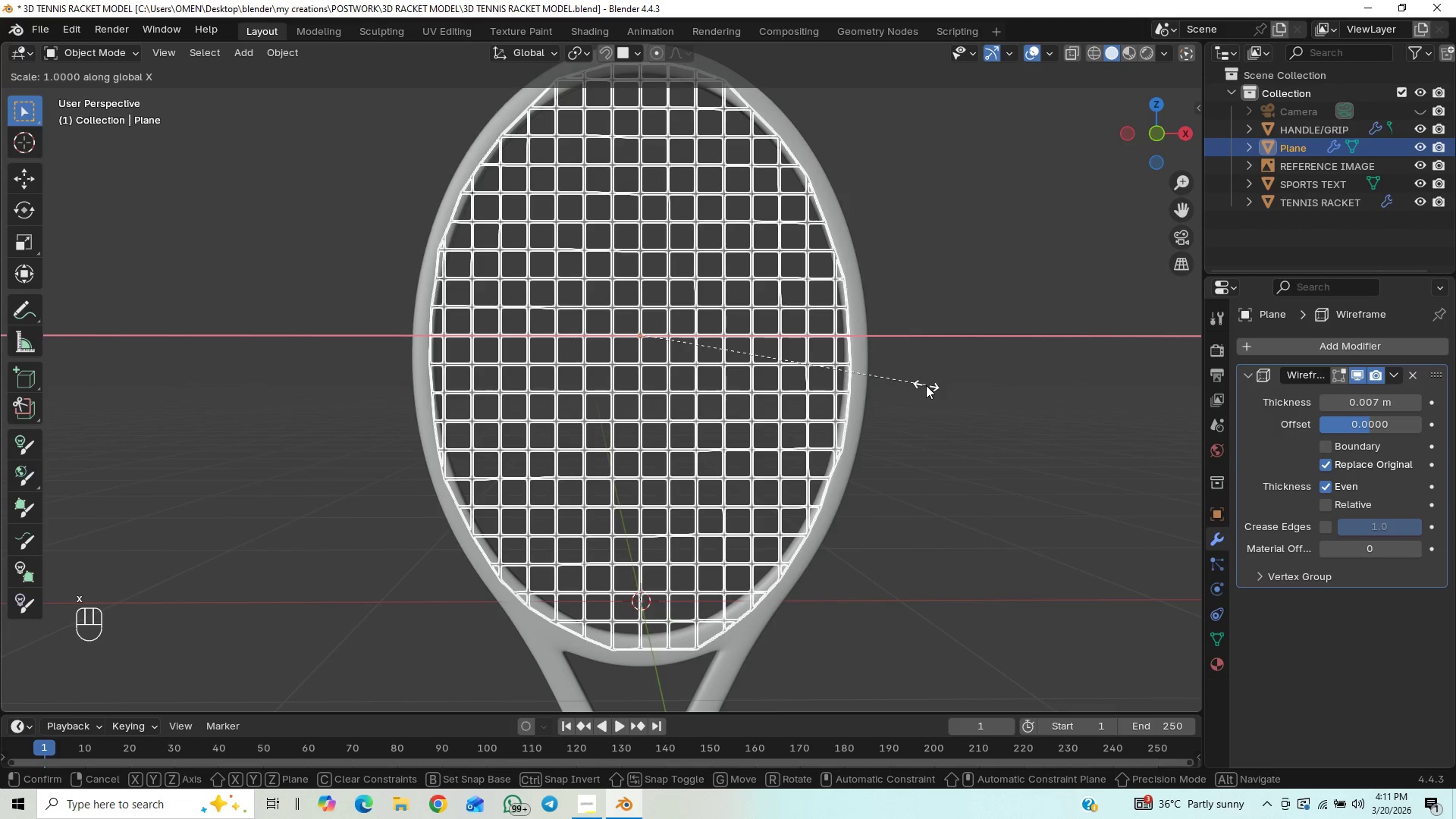 
hold_key(key=ShiftLeft, duration=1.52)
 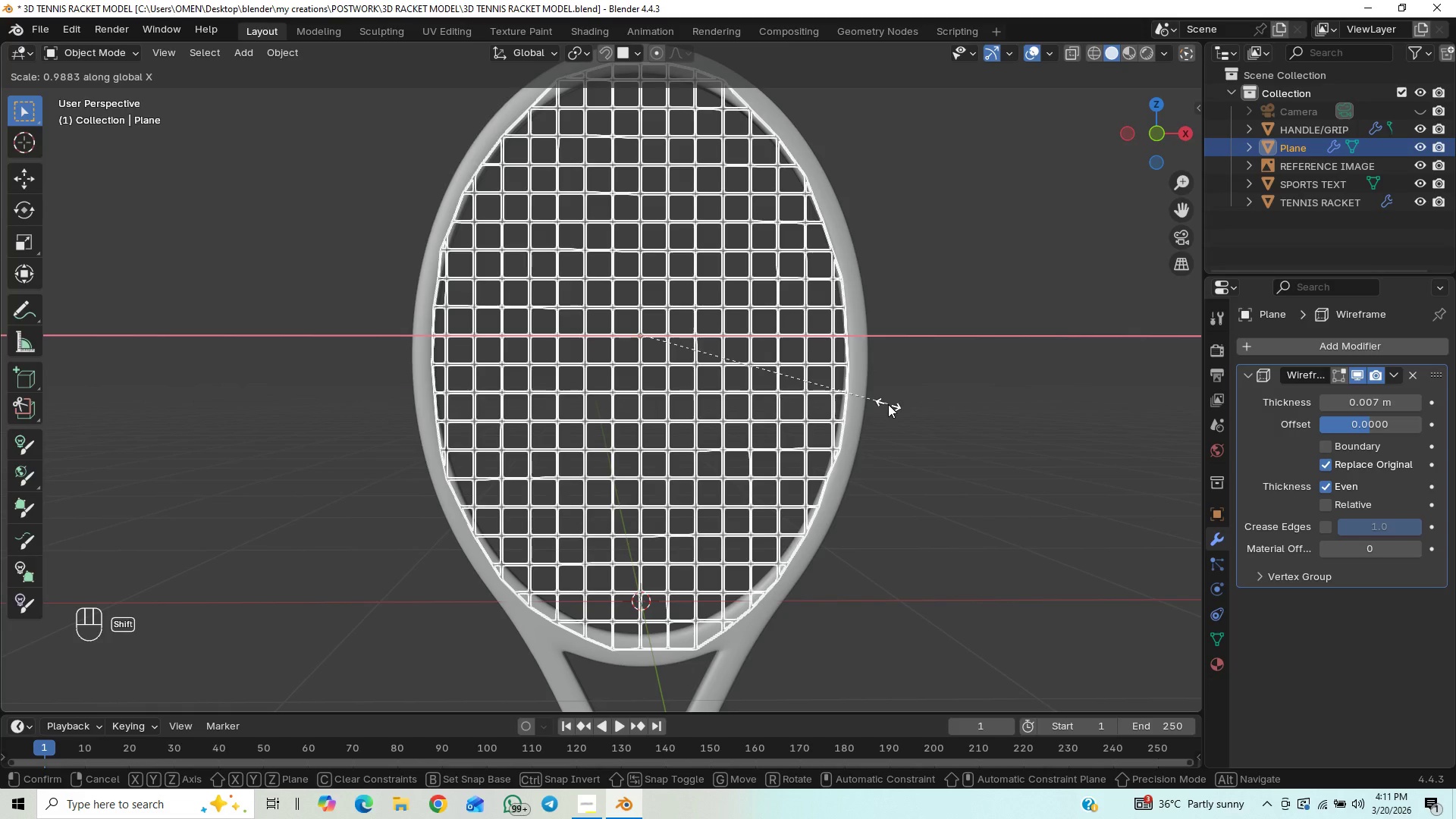 
hold_key(key=ShiftLeft, duration=1.52)
 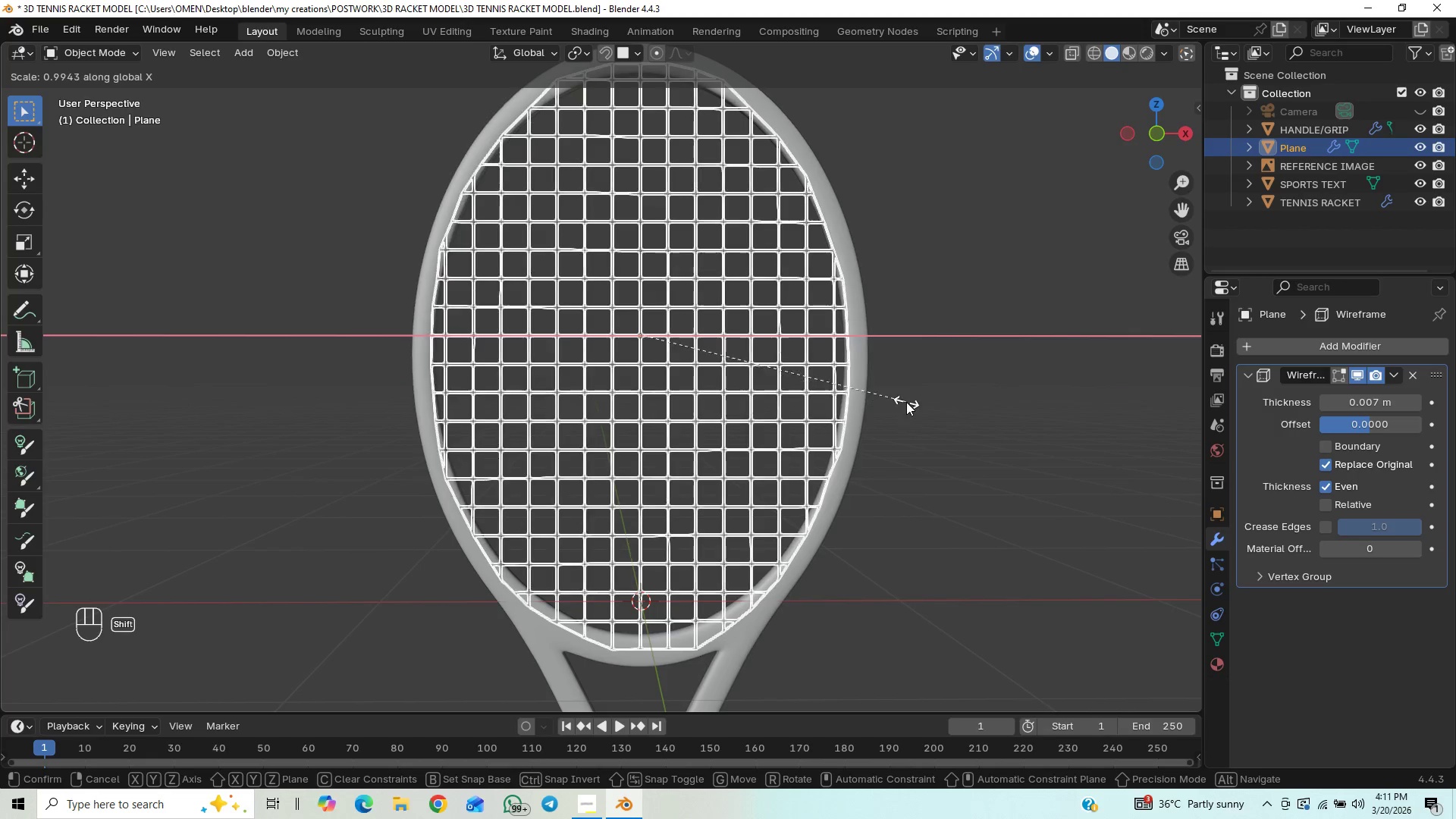 
hold_key(key=ShiftLeft, duration=1.51)
 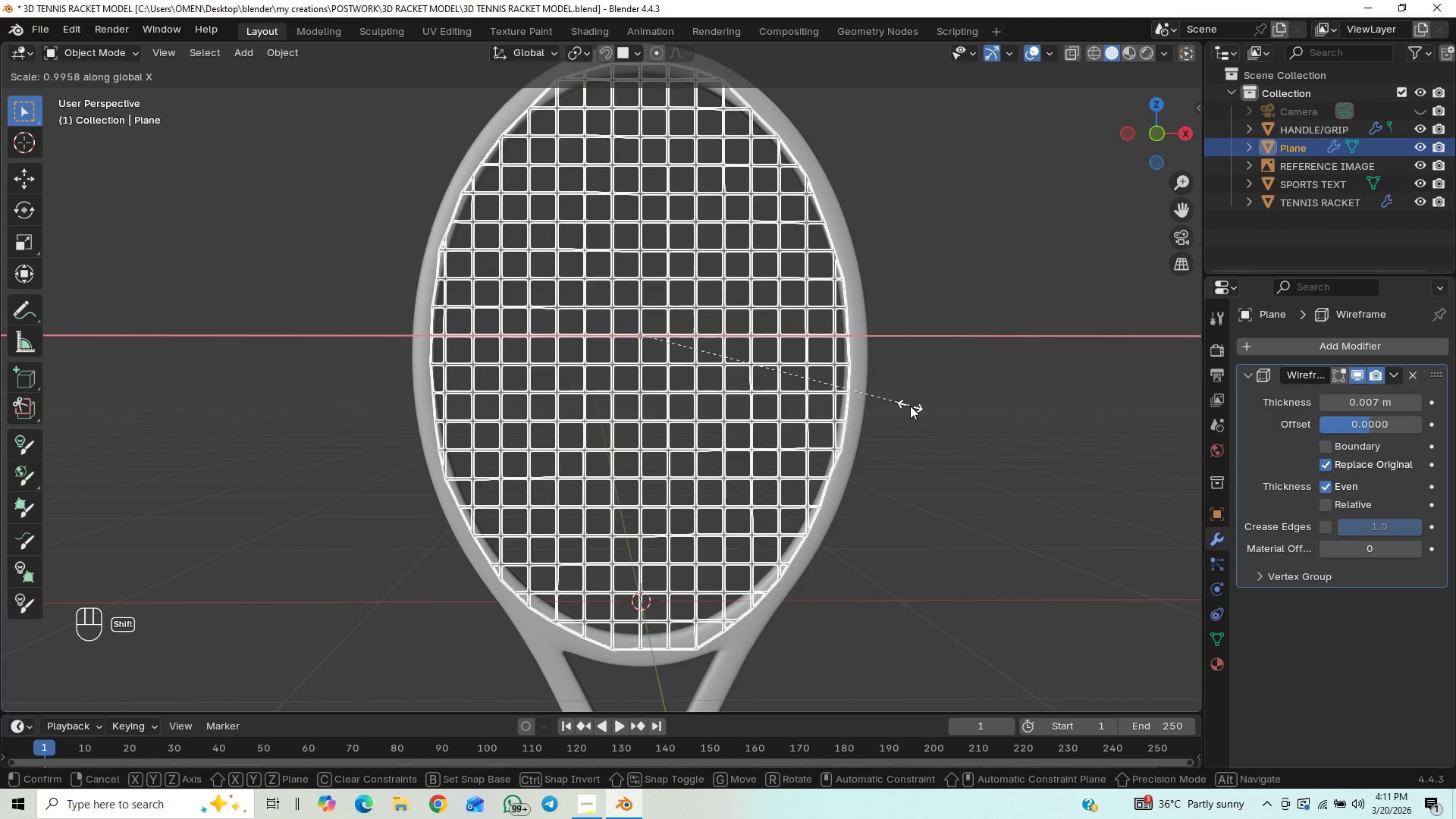 
hold_key(key=ShiftLeft, duration=1.19)
left_click([910, 406])
 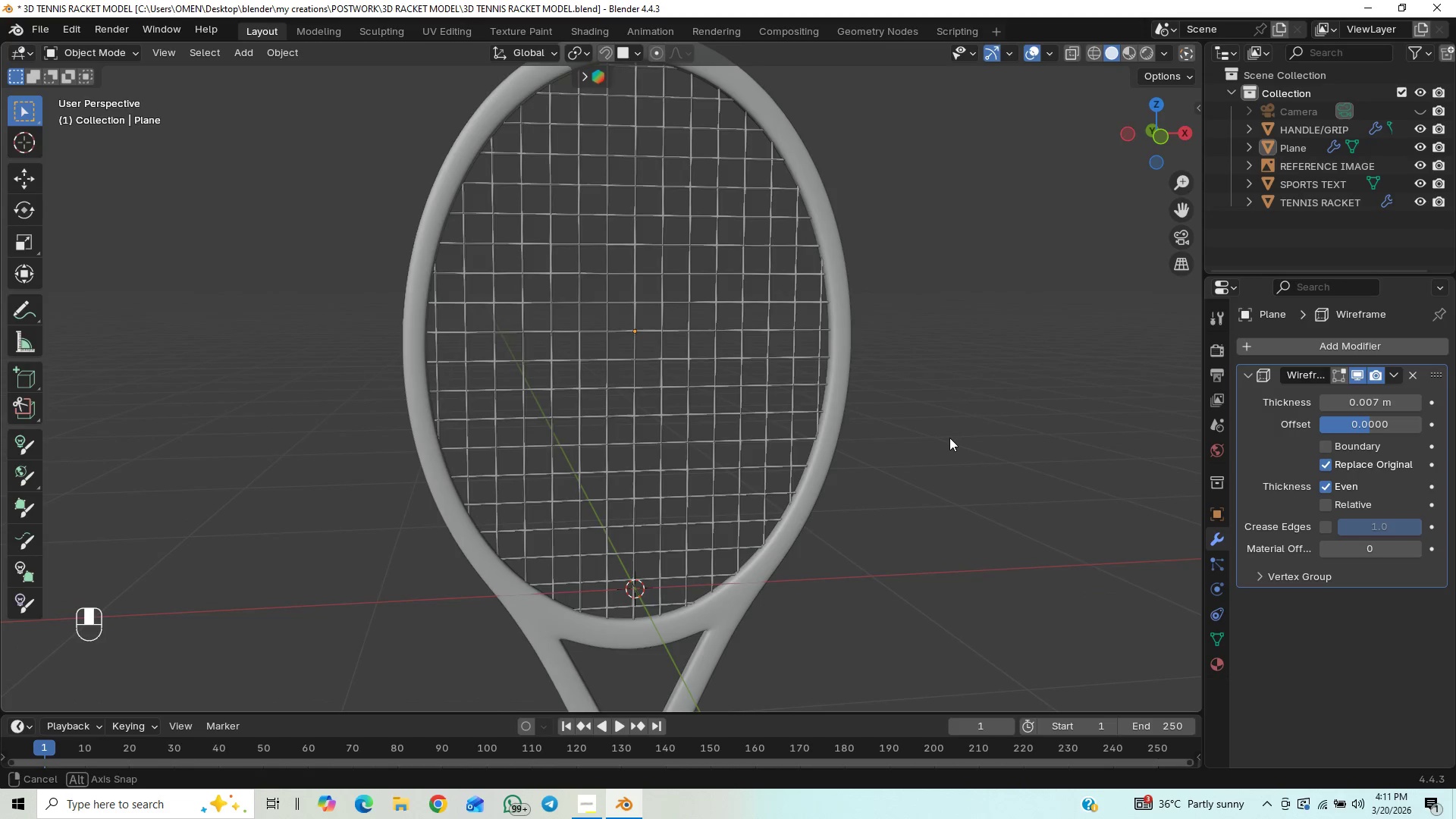 
hold_key(key=ControlLeft, duration=1.5)
 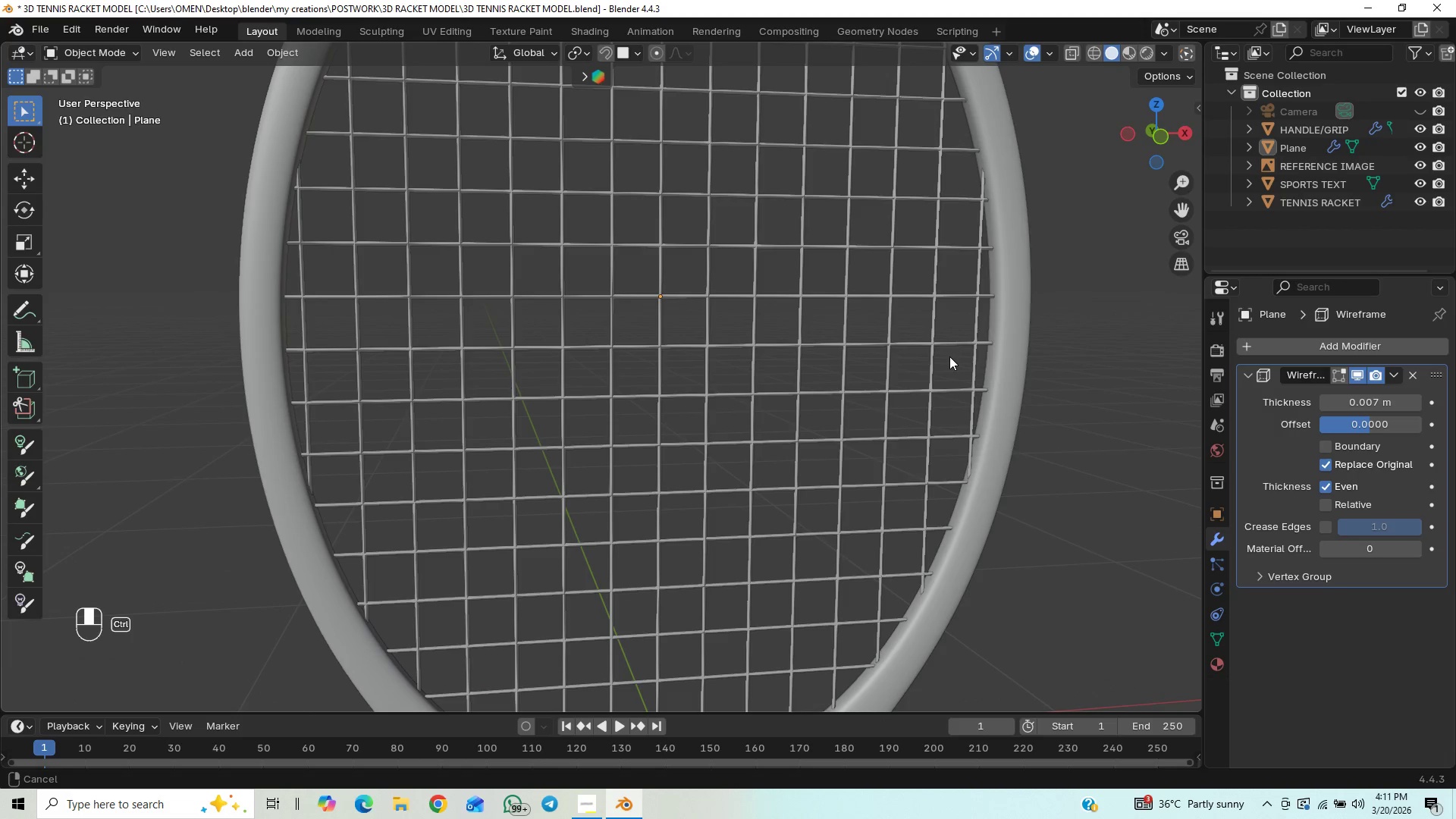 
hold_key(key=ControlLeft, duration=1.23)
 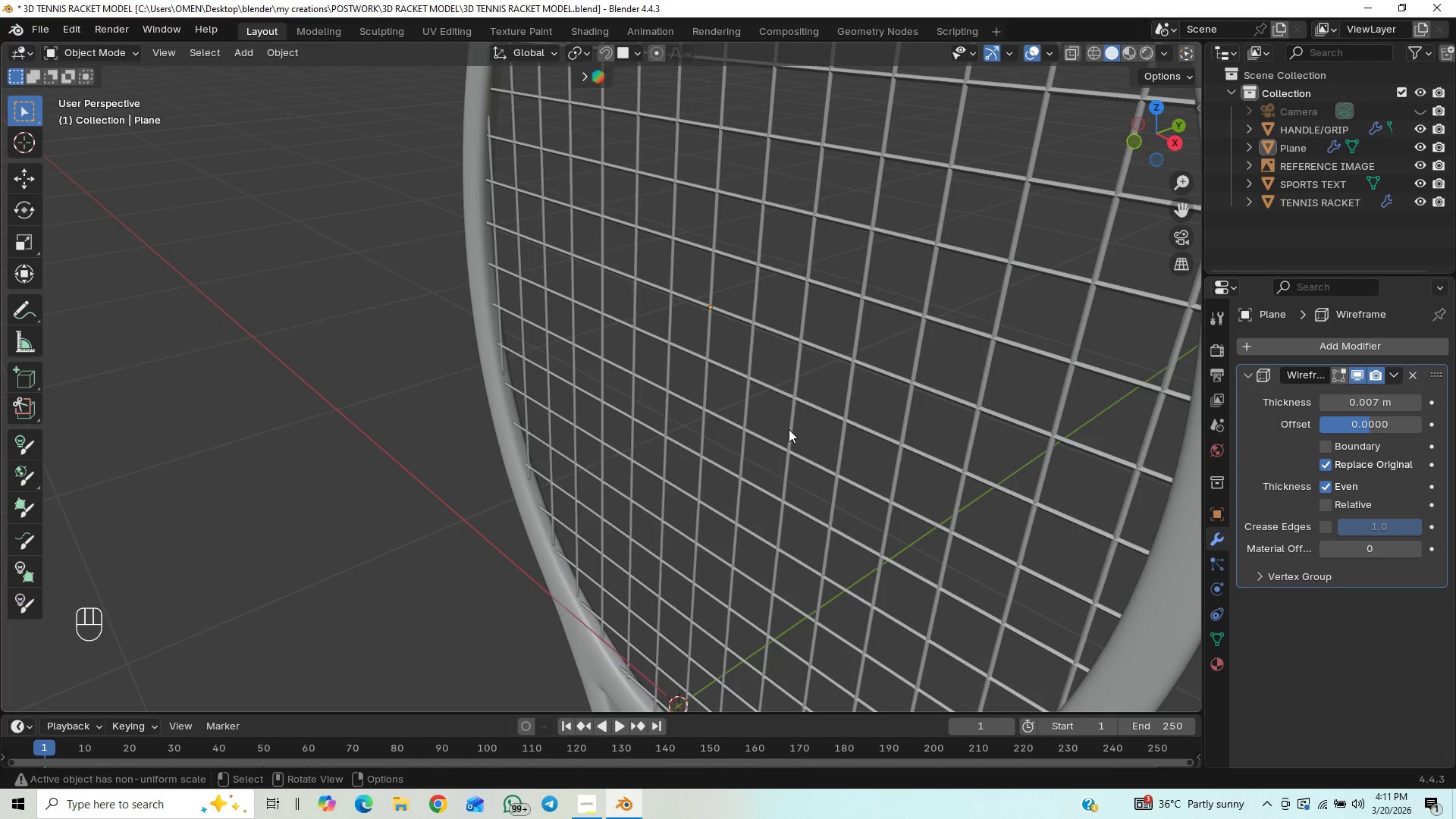 
left_click([773, 441])
 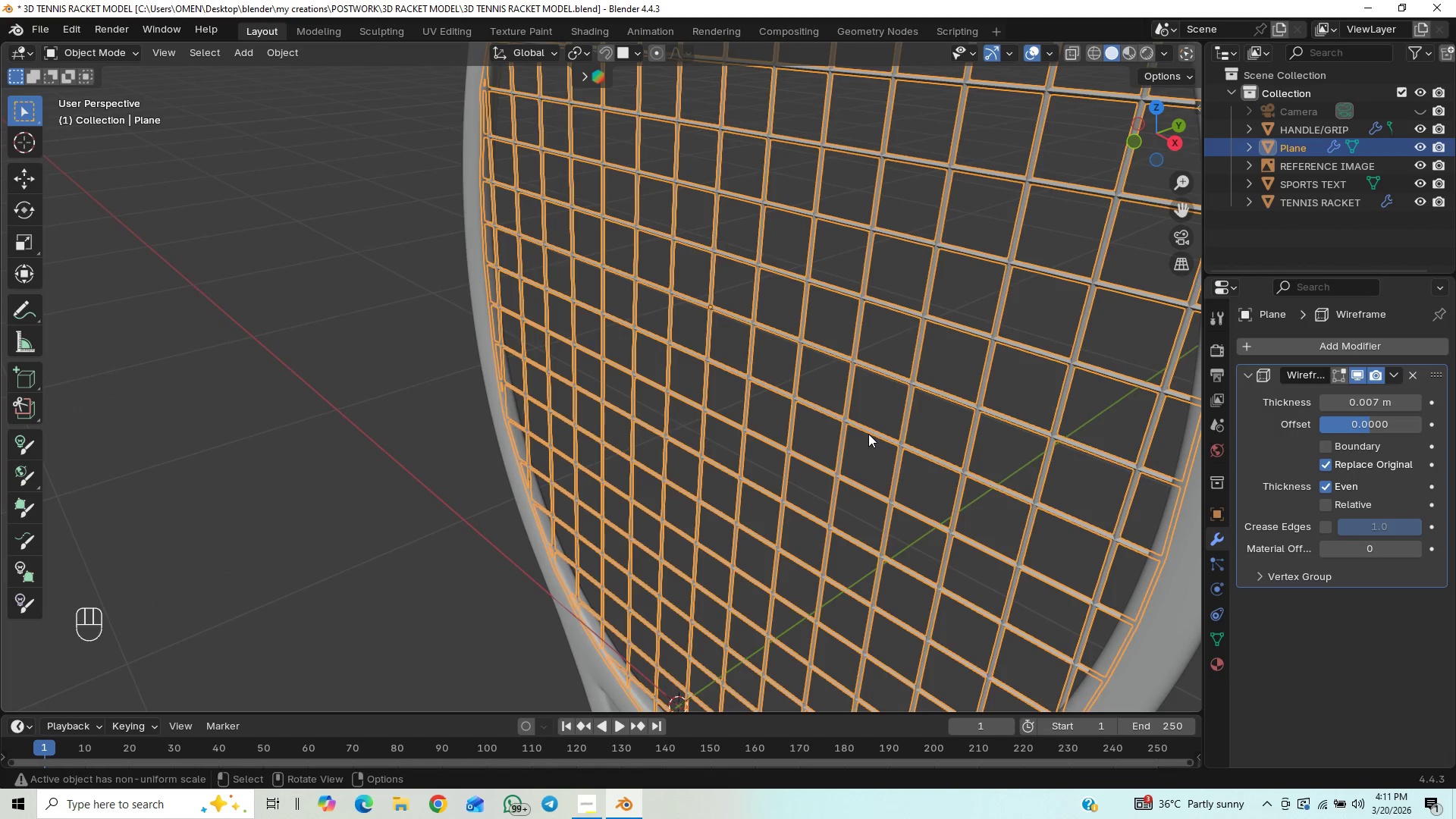 
type(sx)
 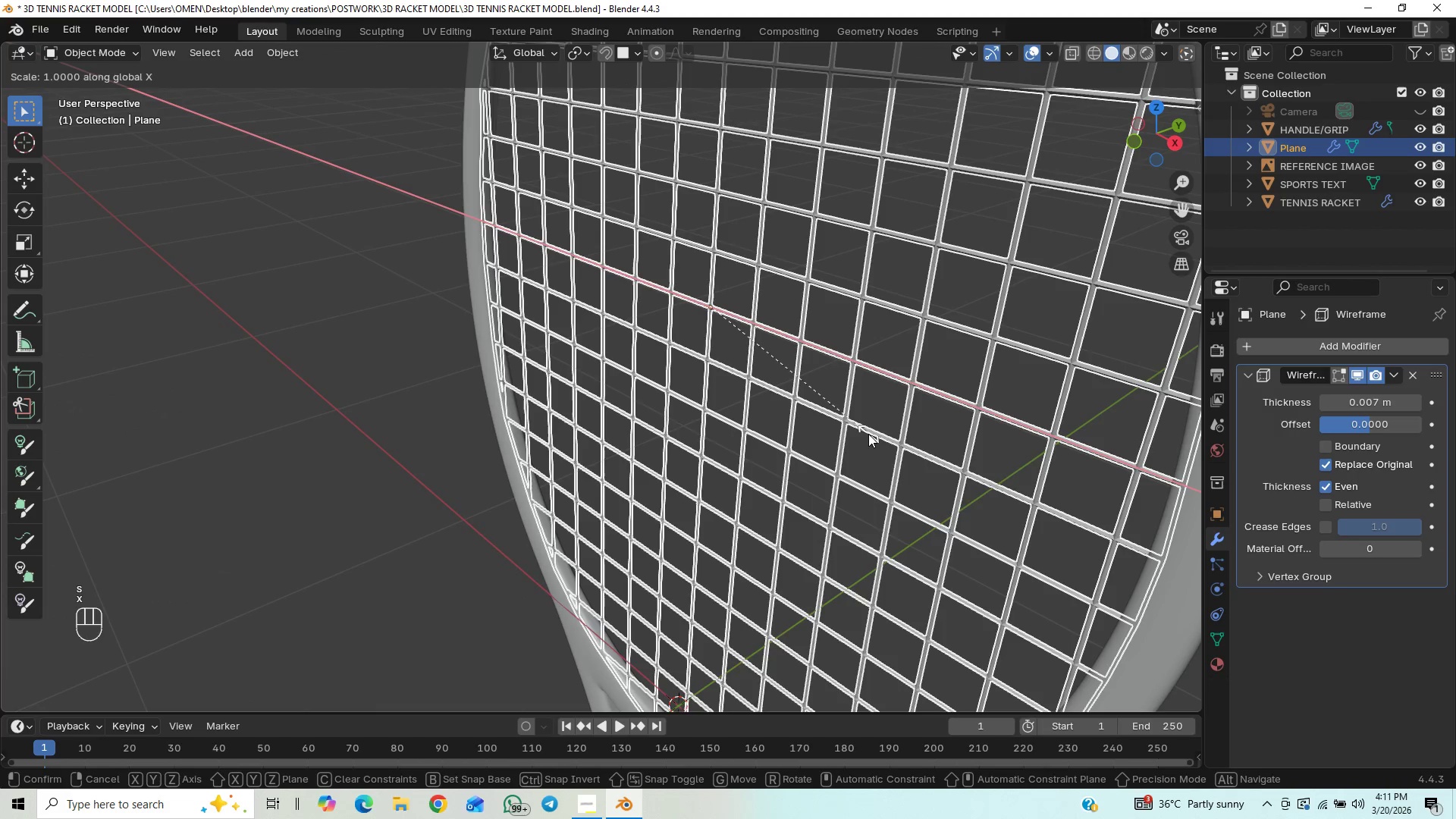 
hold_key(key=ShiftLeft, duration=1.31)
left_click([840, 415])
 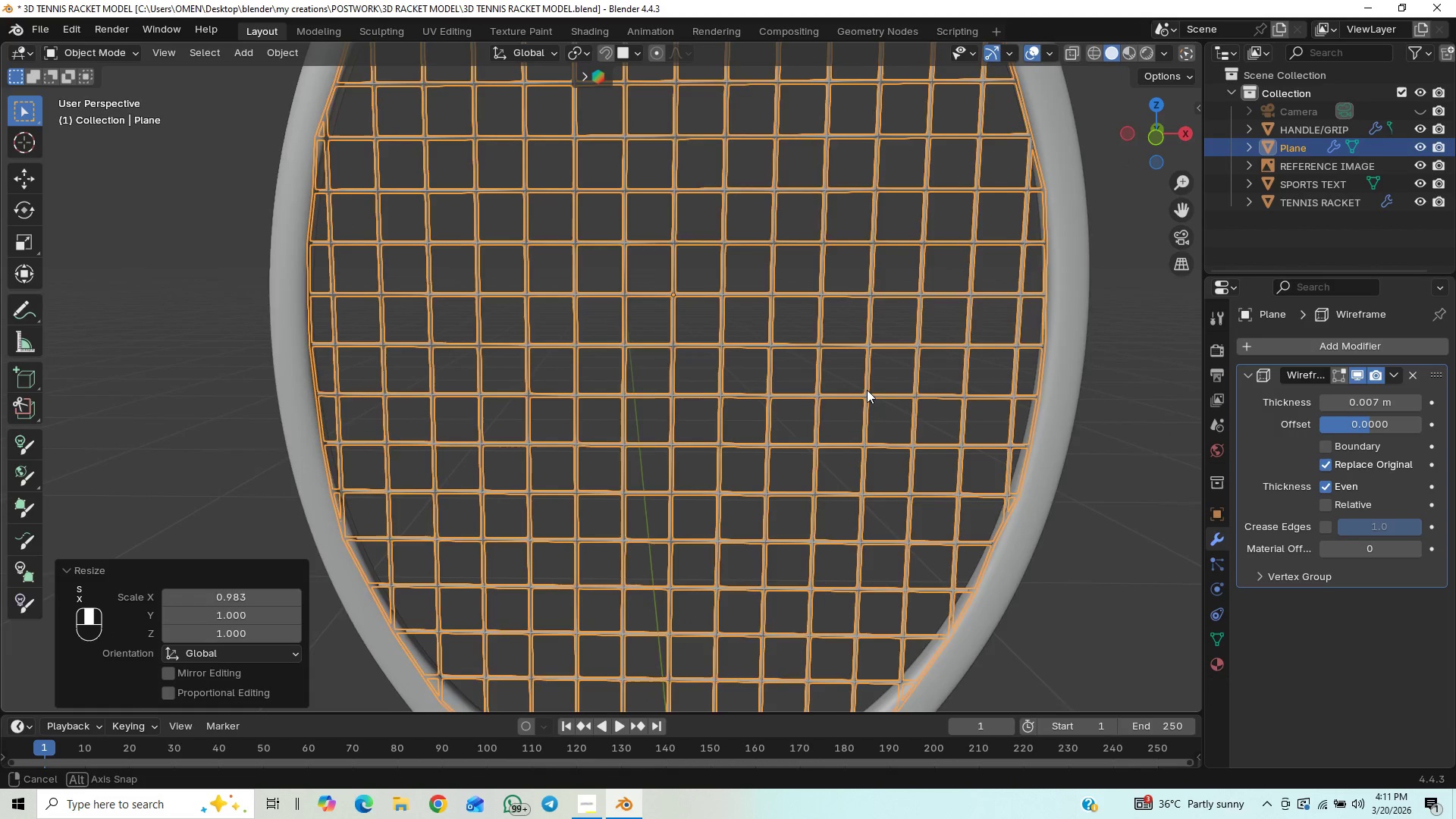 
double_click([871, 387])
 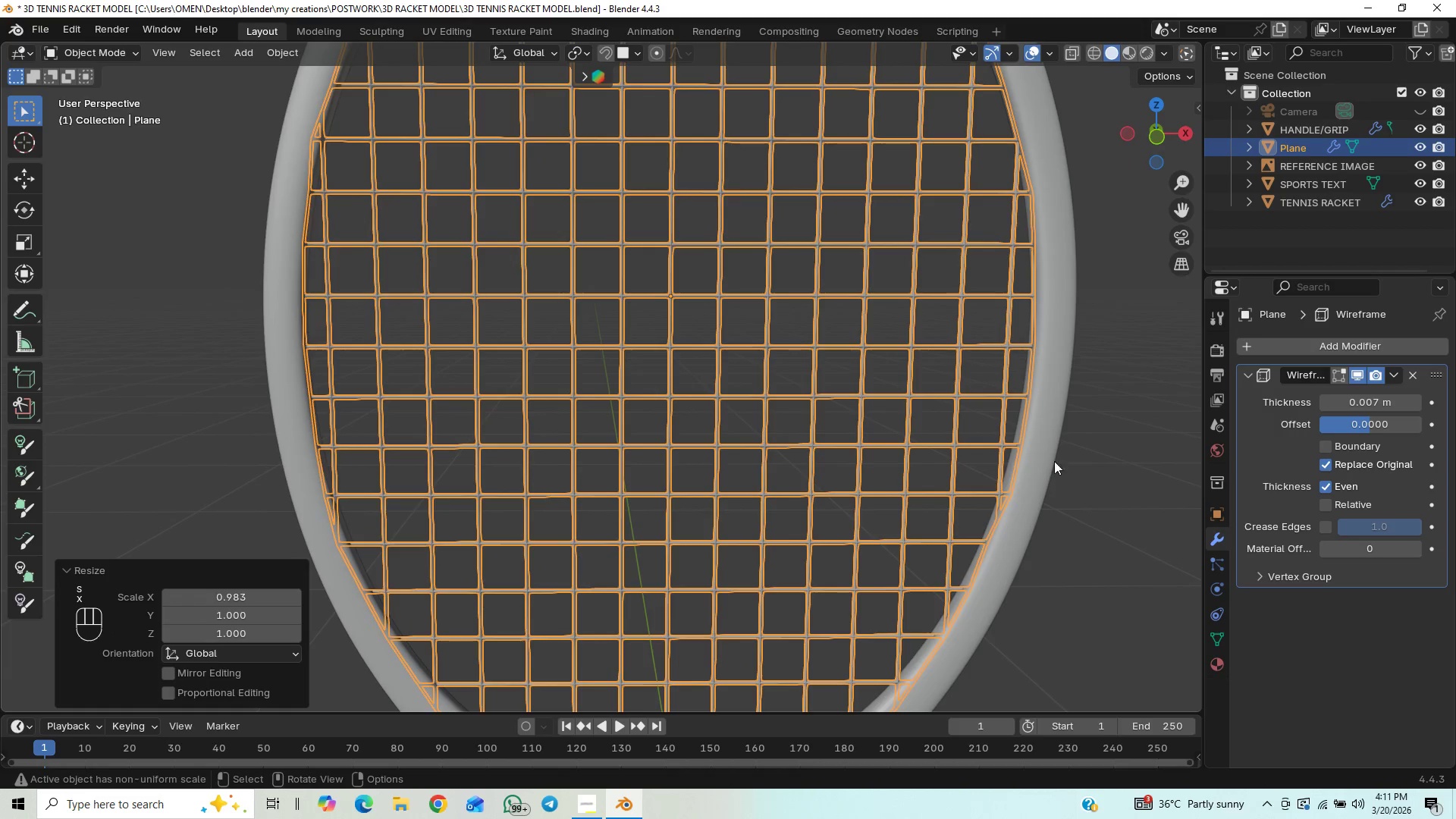 
left_click([1115, 466])
 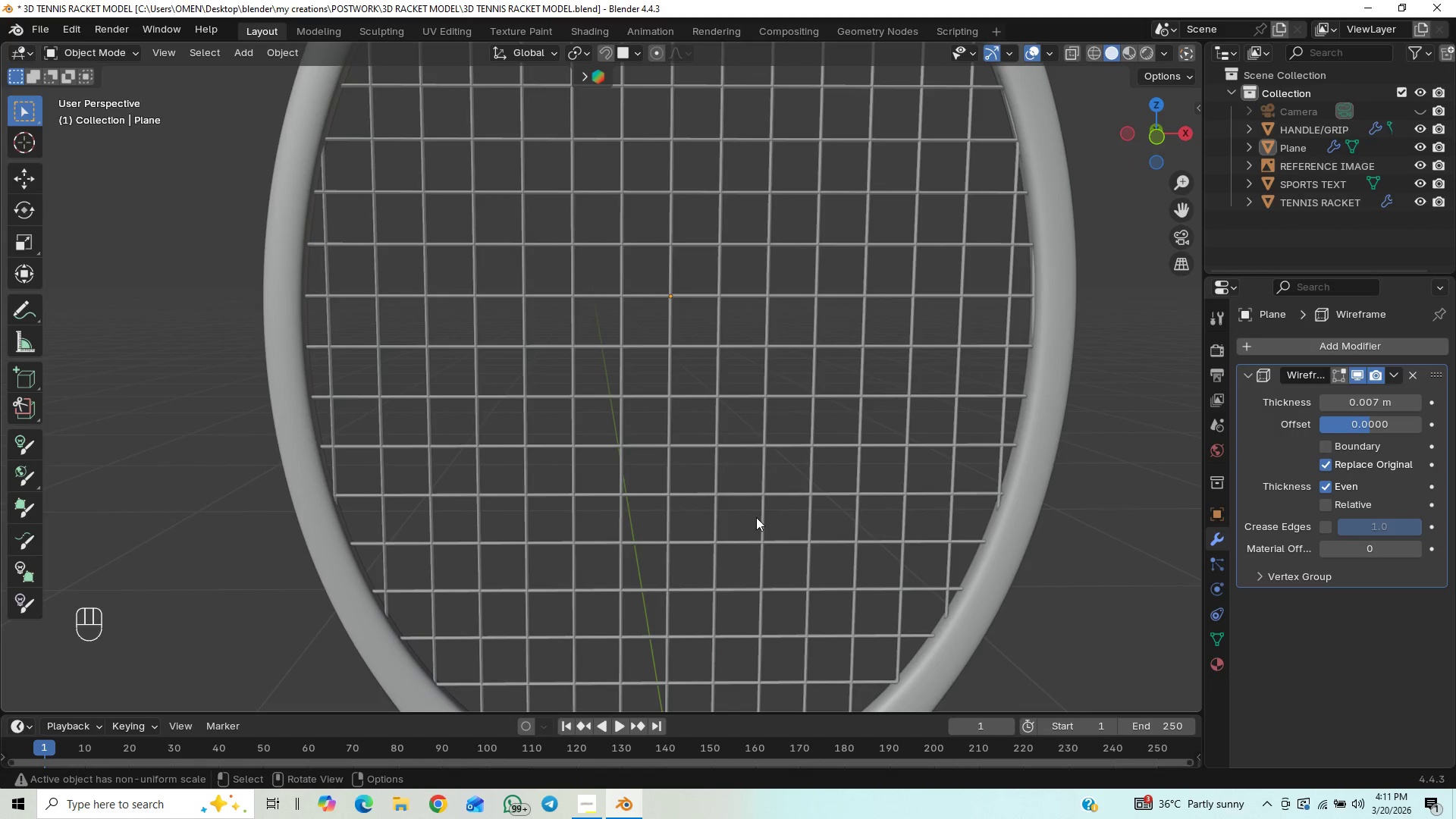 
scroll: coordinate [786, 326], scroll_direction: down, amount: 4.0
 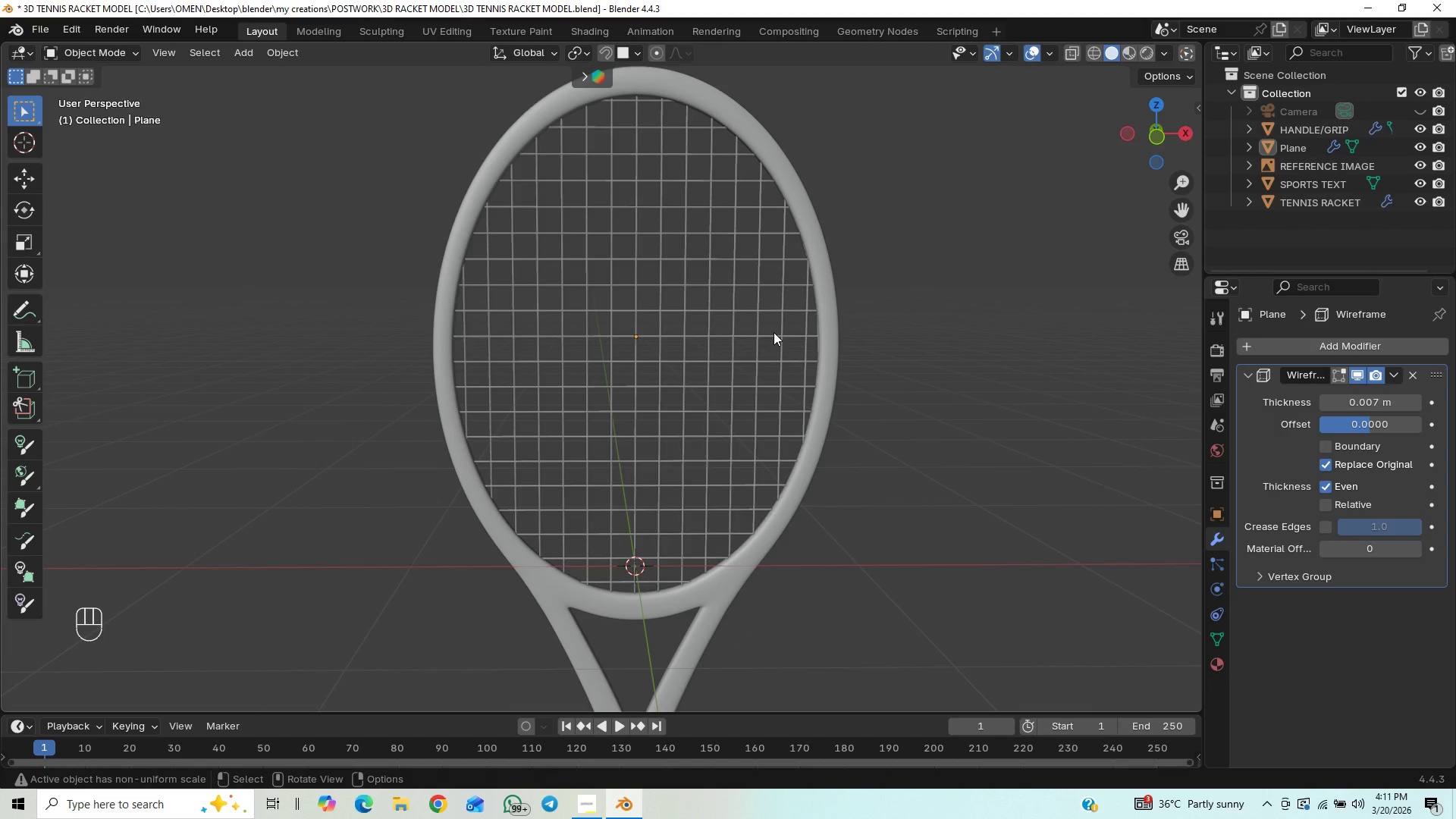 
scroll: coordinate [773, 331], scroll_direction: up, amount: 1.0
 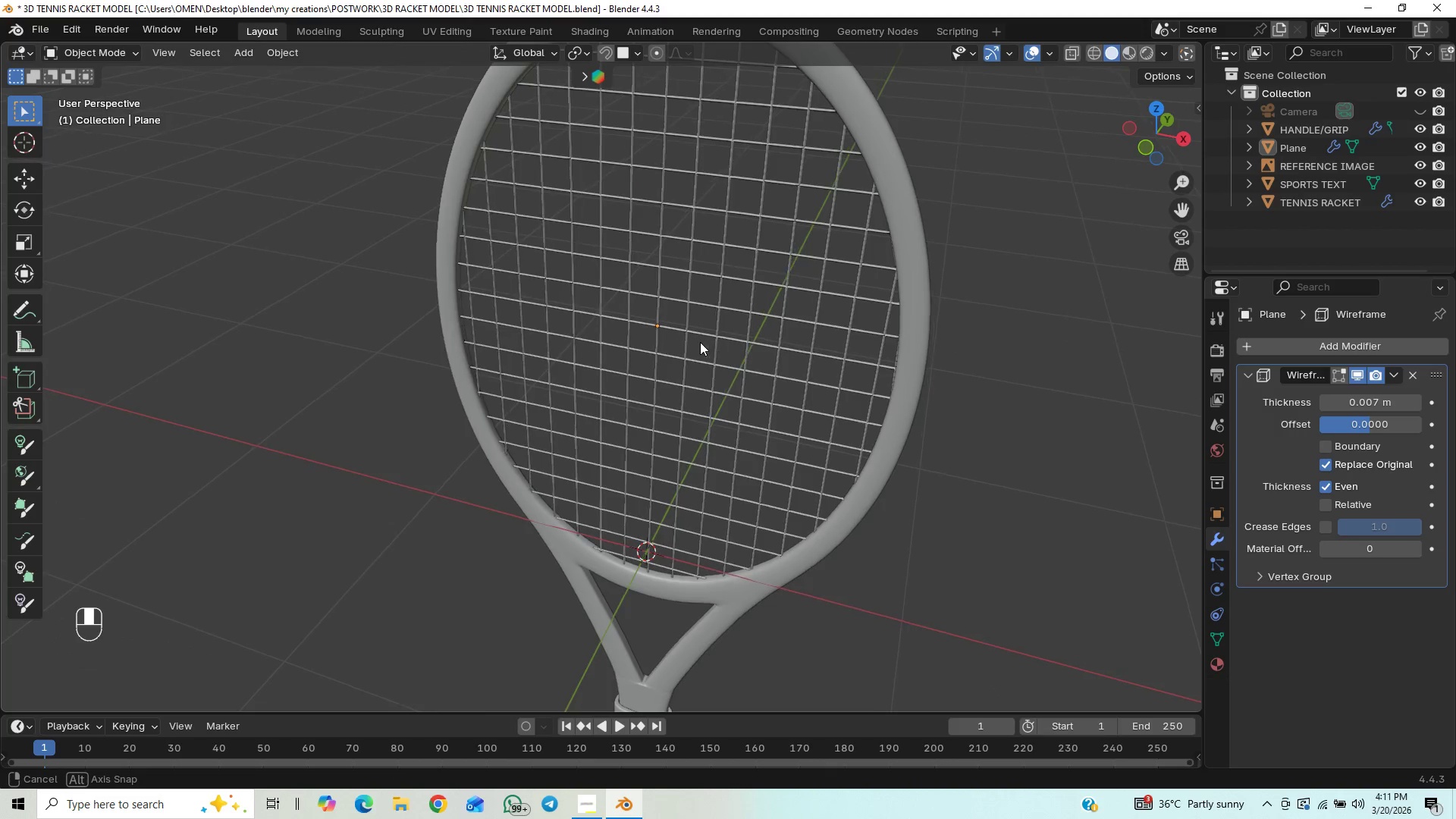 
hold_key(key=ControlLeft, duration=1.53)
 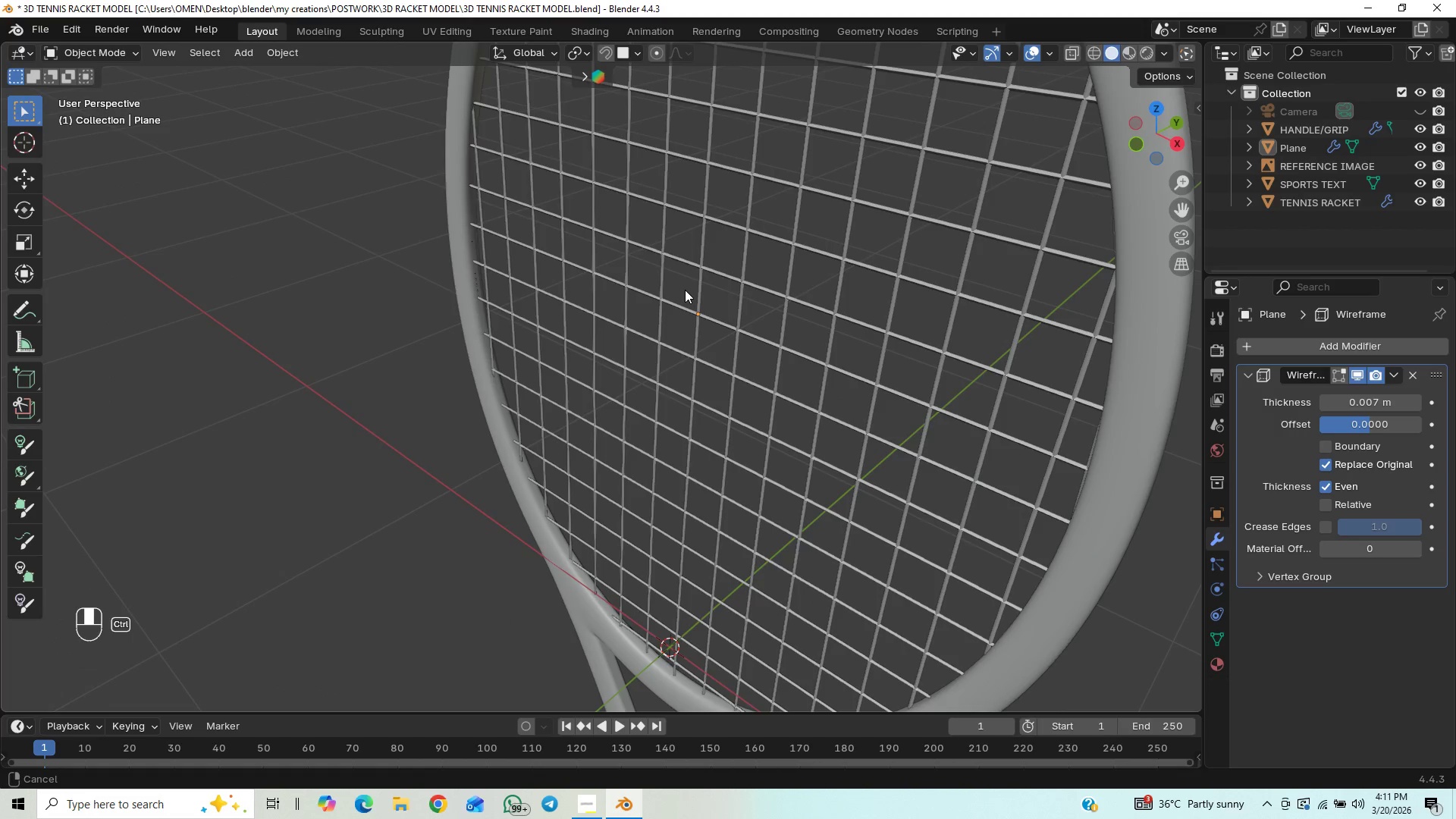 
hold_key(key=ControlLeft, duration=1.5)
 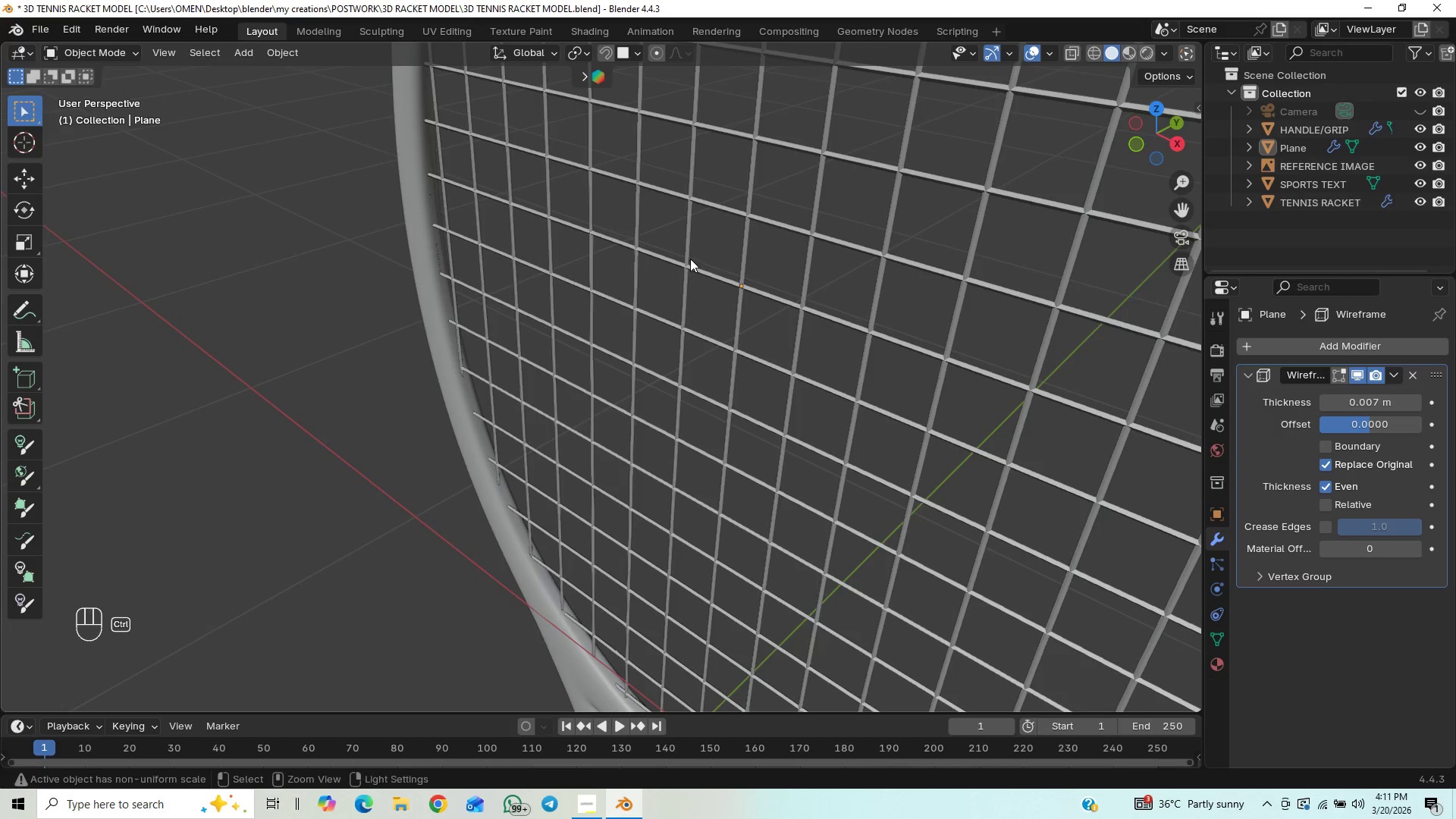 
hold_key(key=ControlLeft, duration=0.53)
 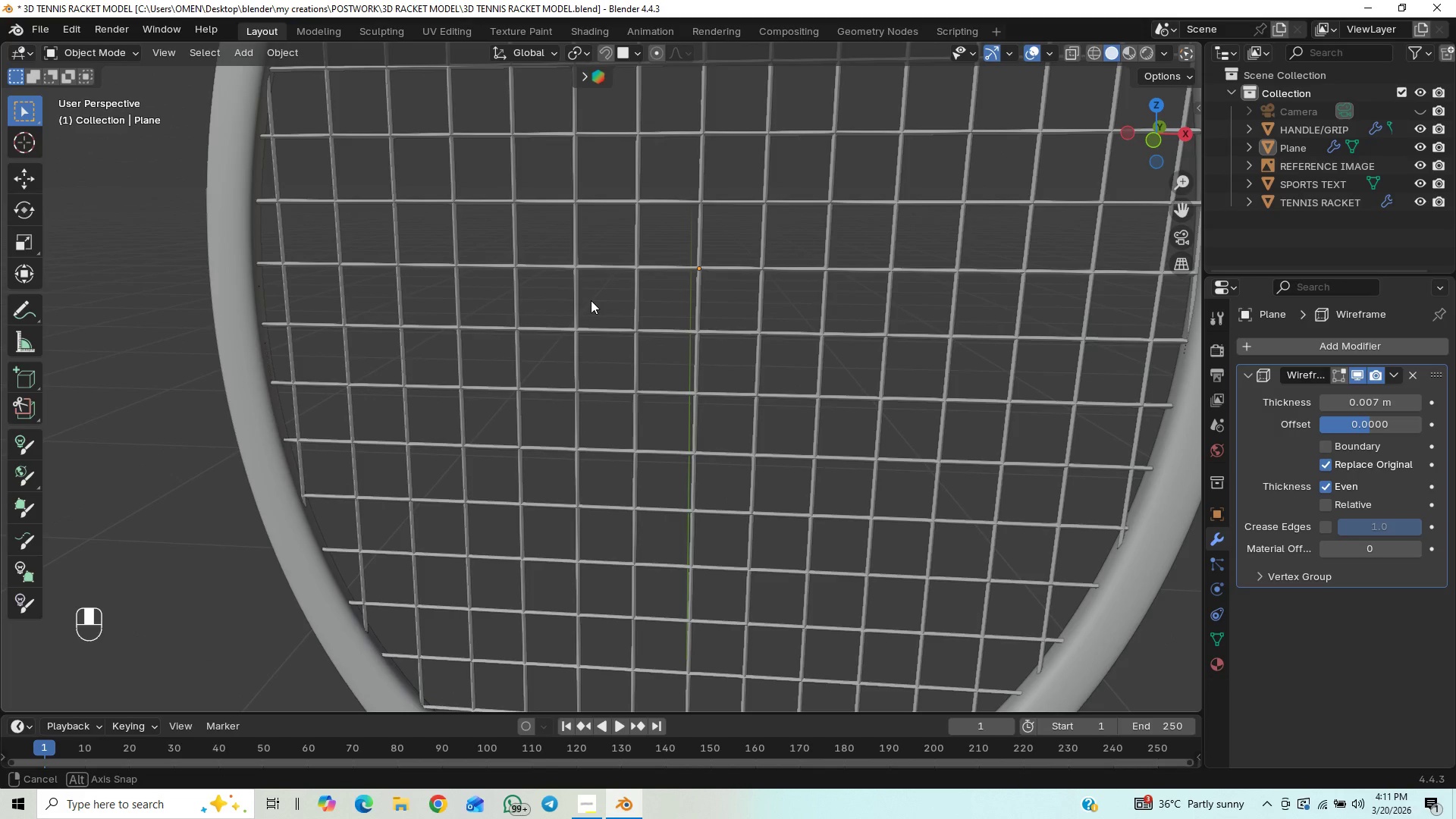 
hold_key(key=ShiftLeft, duration=0.44)
 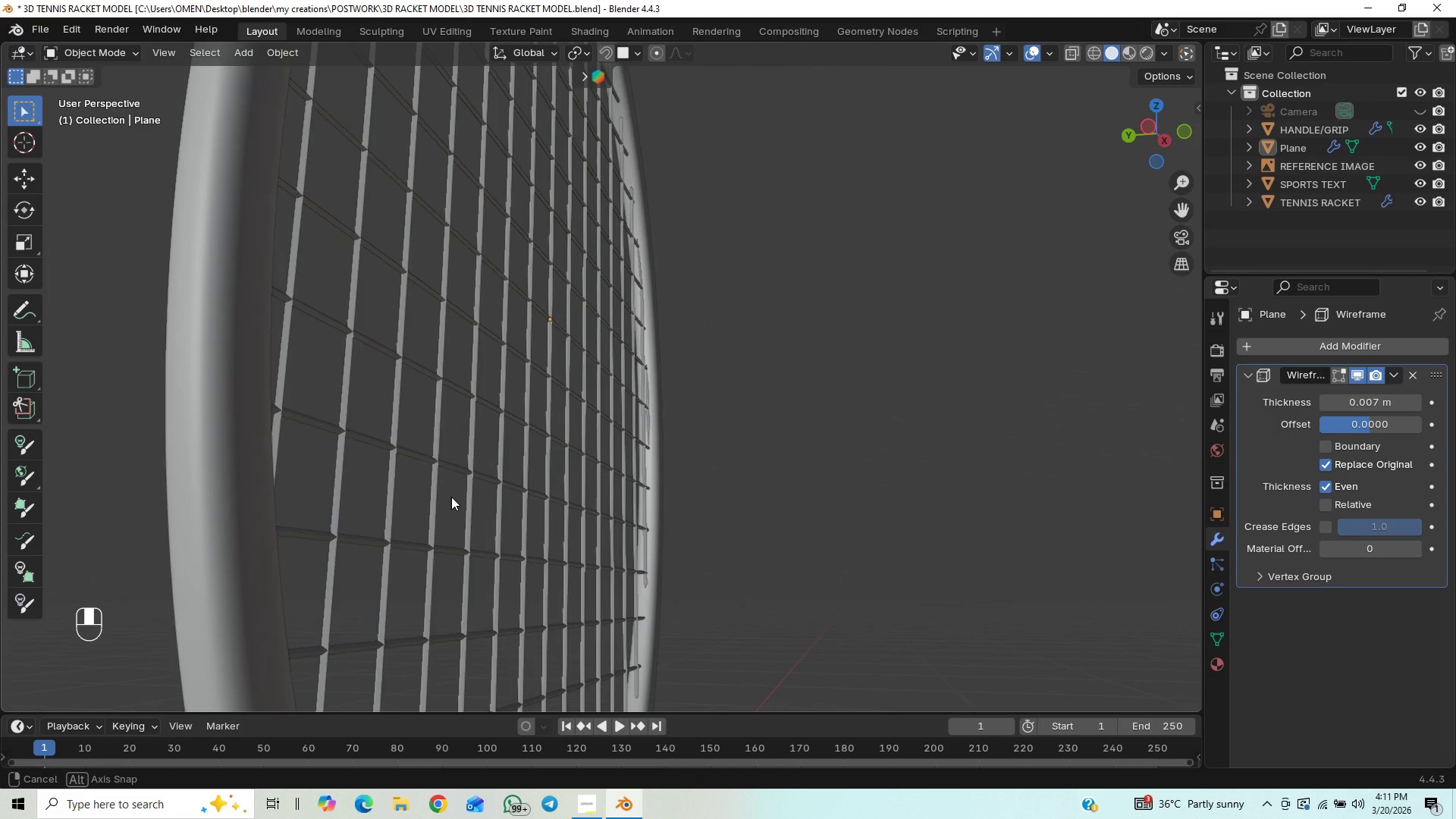 
hold_key(key=ControlLeft, duration=1.34)
scroll: coordinate [619, 444], scroll_direction: up, amount: 1.0
 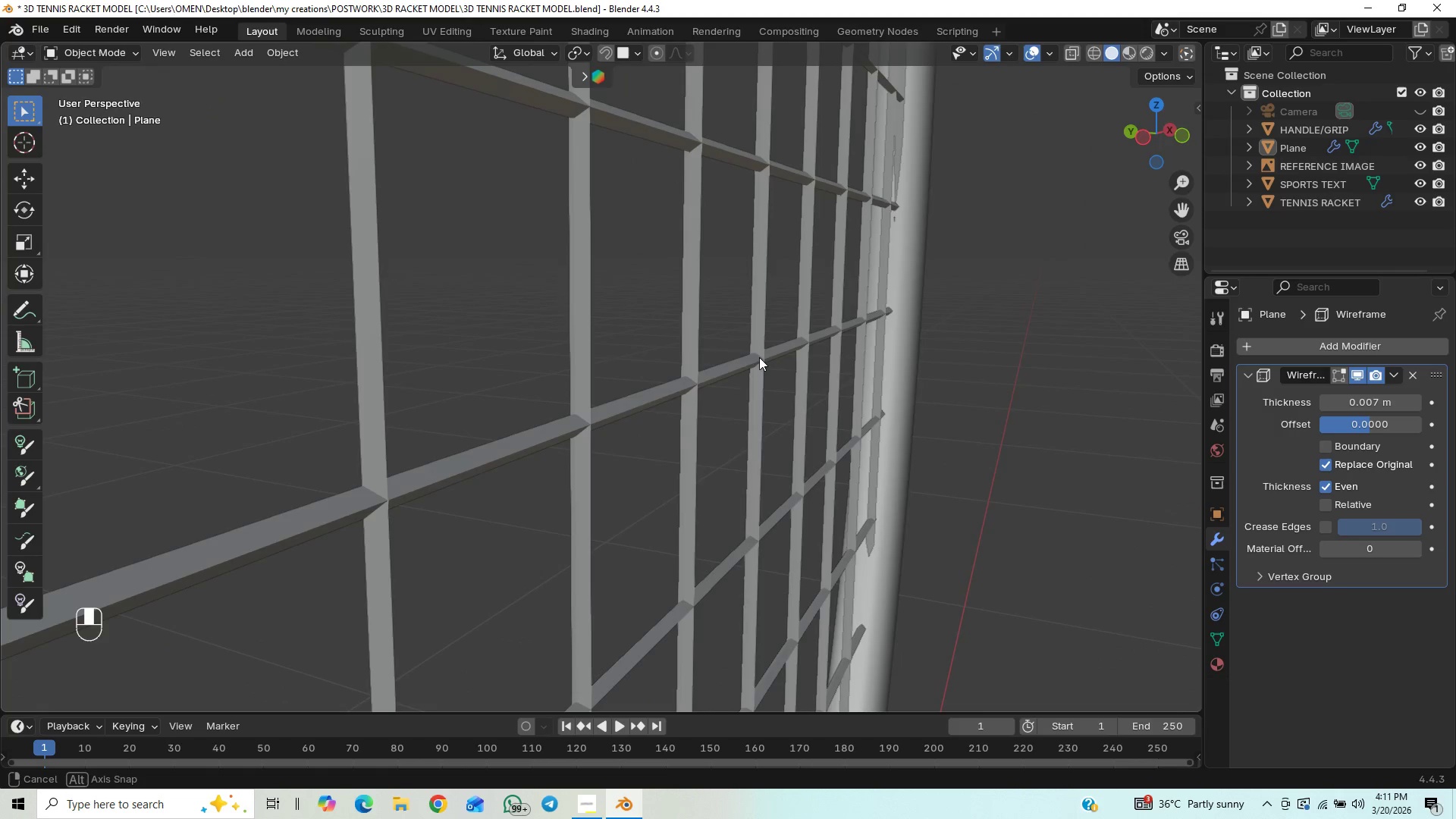 
hold_key(key=ShiftLeft, duration=0.69)
 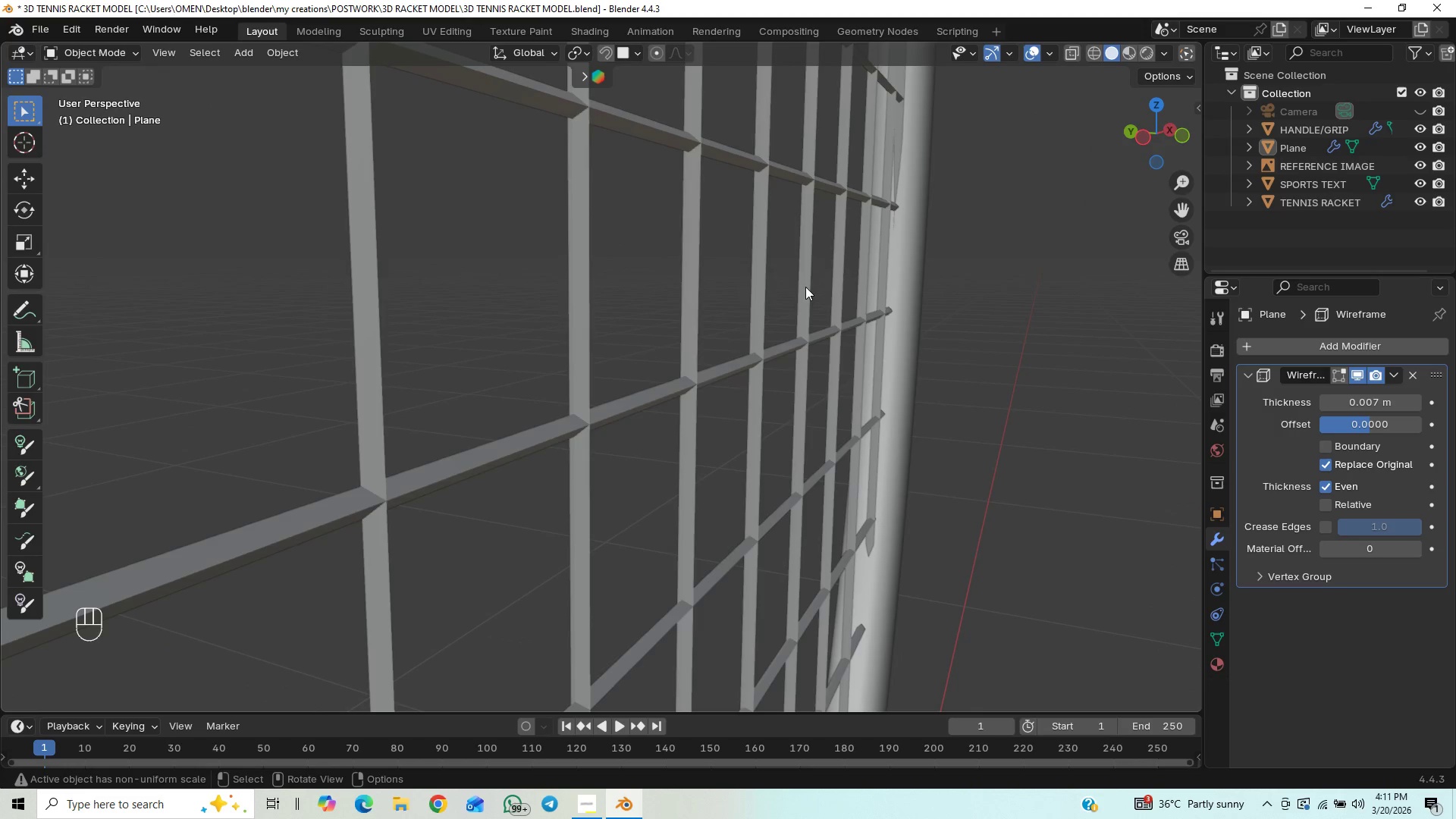 
scroll: coordinate [807, 287], scroll_direction: down, amount: 1.0
 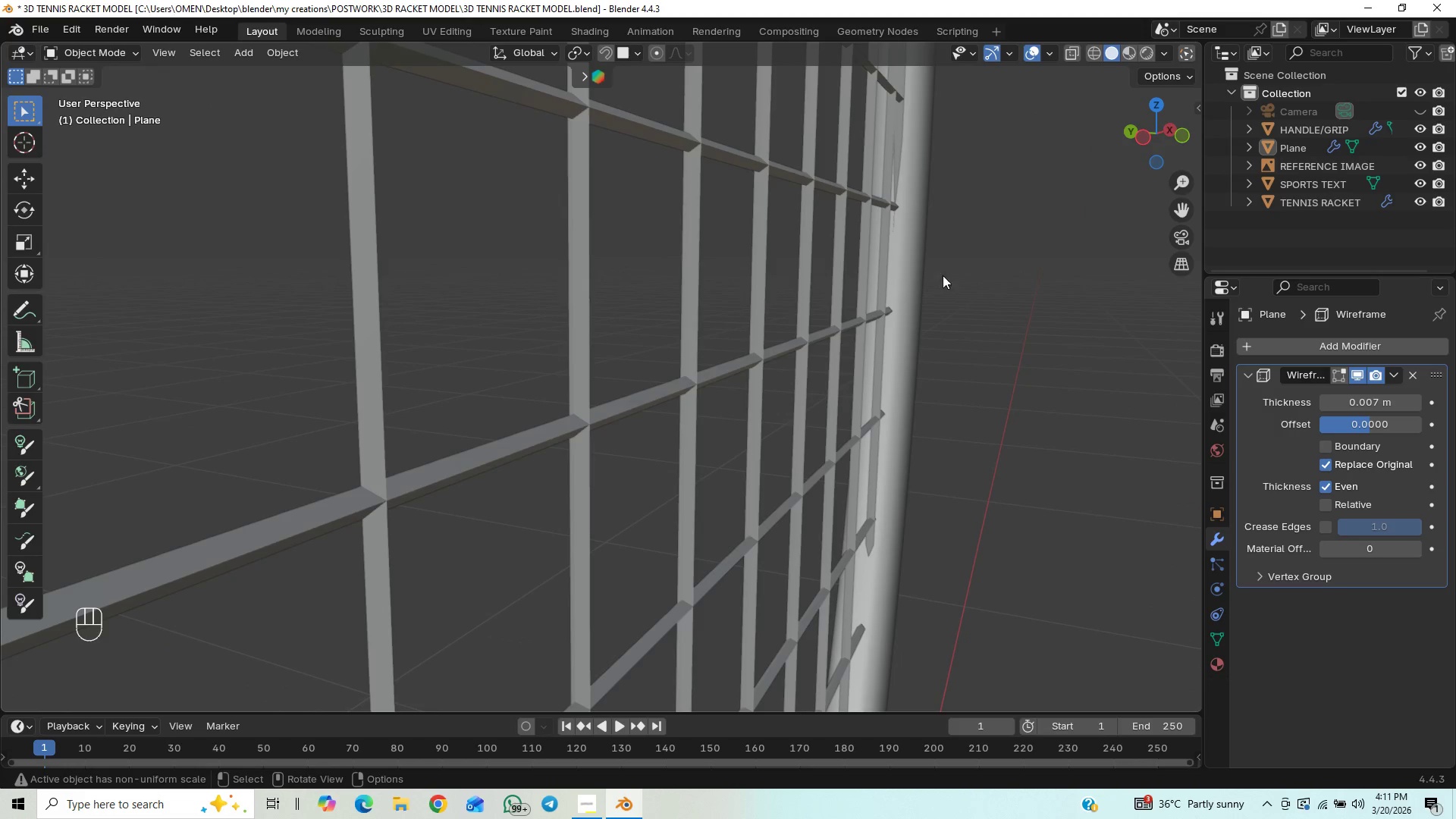 
hold_key(key=ShiftLeft, duration=0.69)
 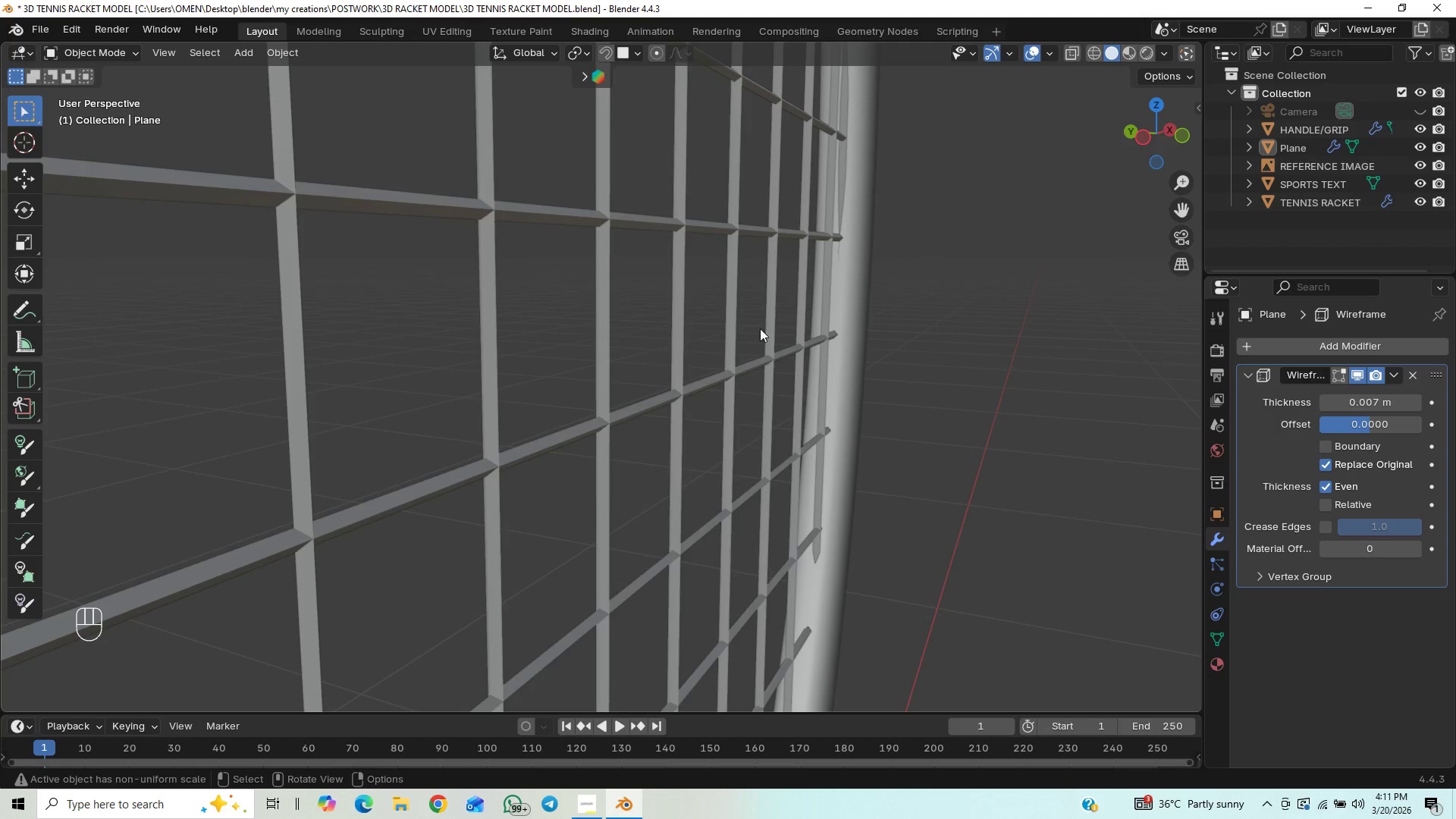 
scroll: coordinate [889, 313], scroll_direction: down, amount: 41.0
 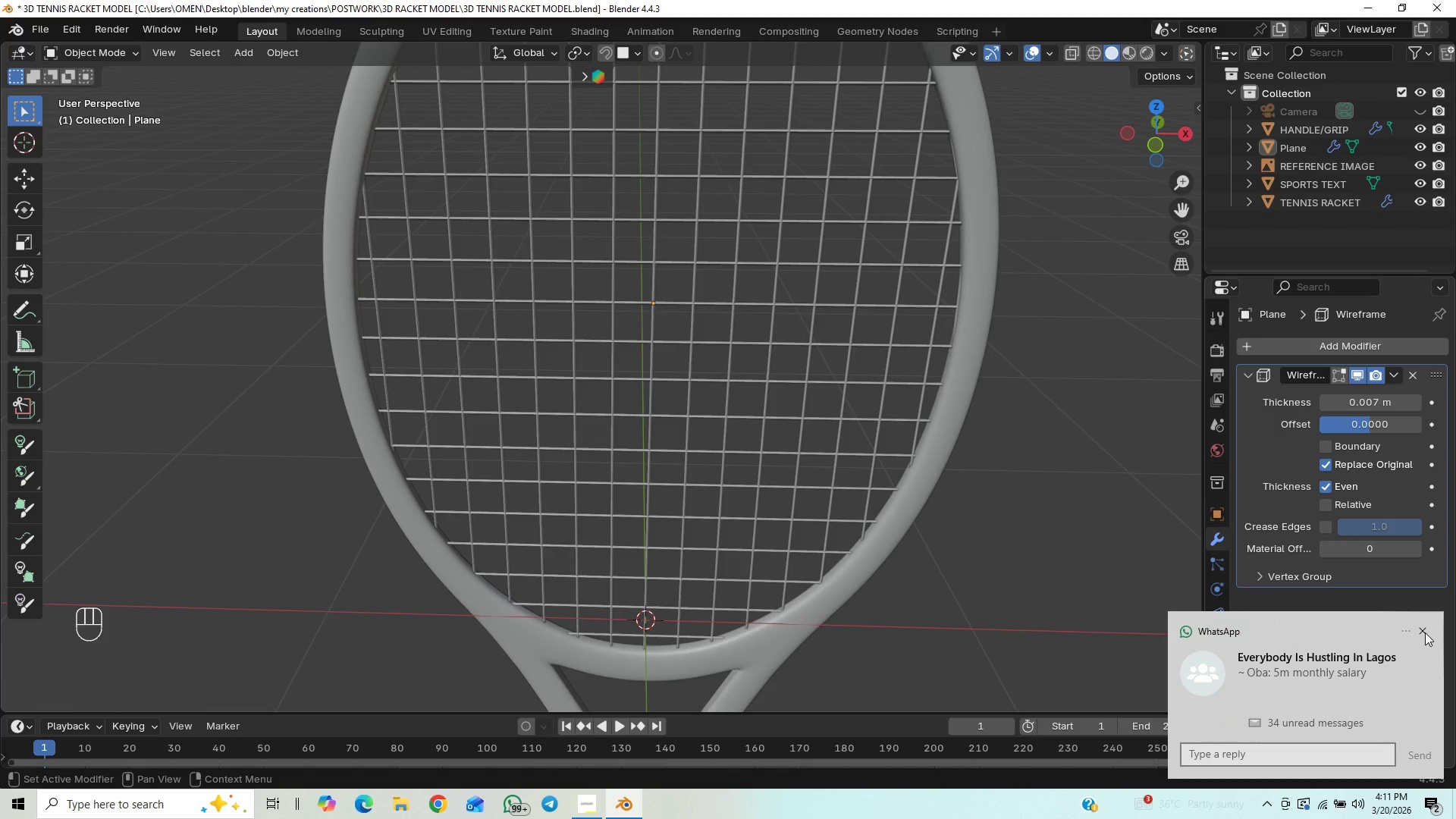 
left_click([1425, 632])
 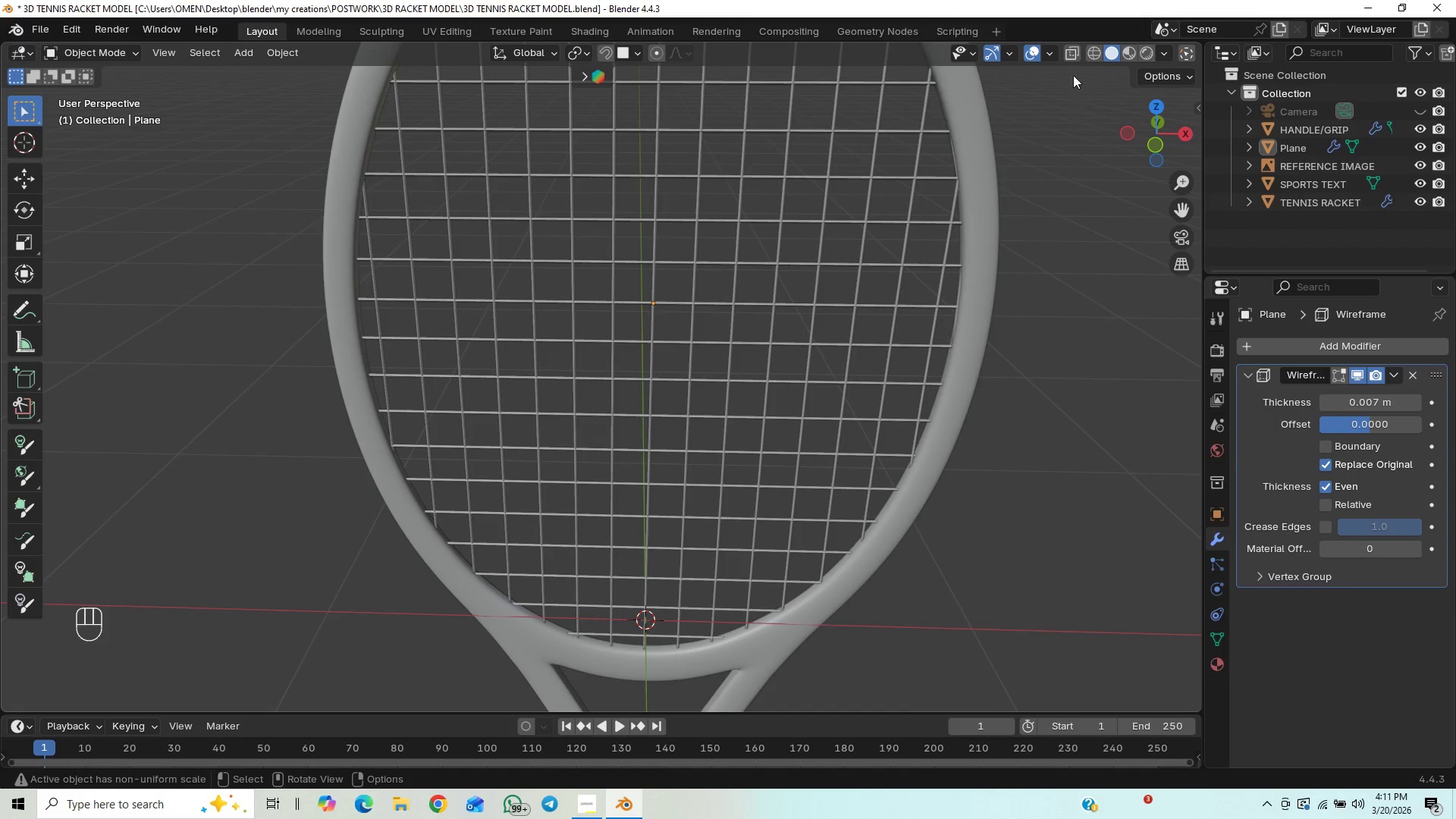 
left_click([1072, 56])
 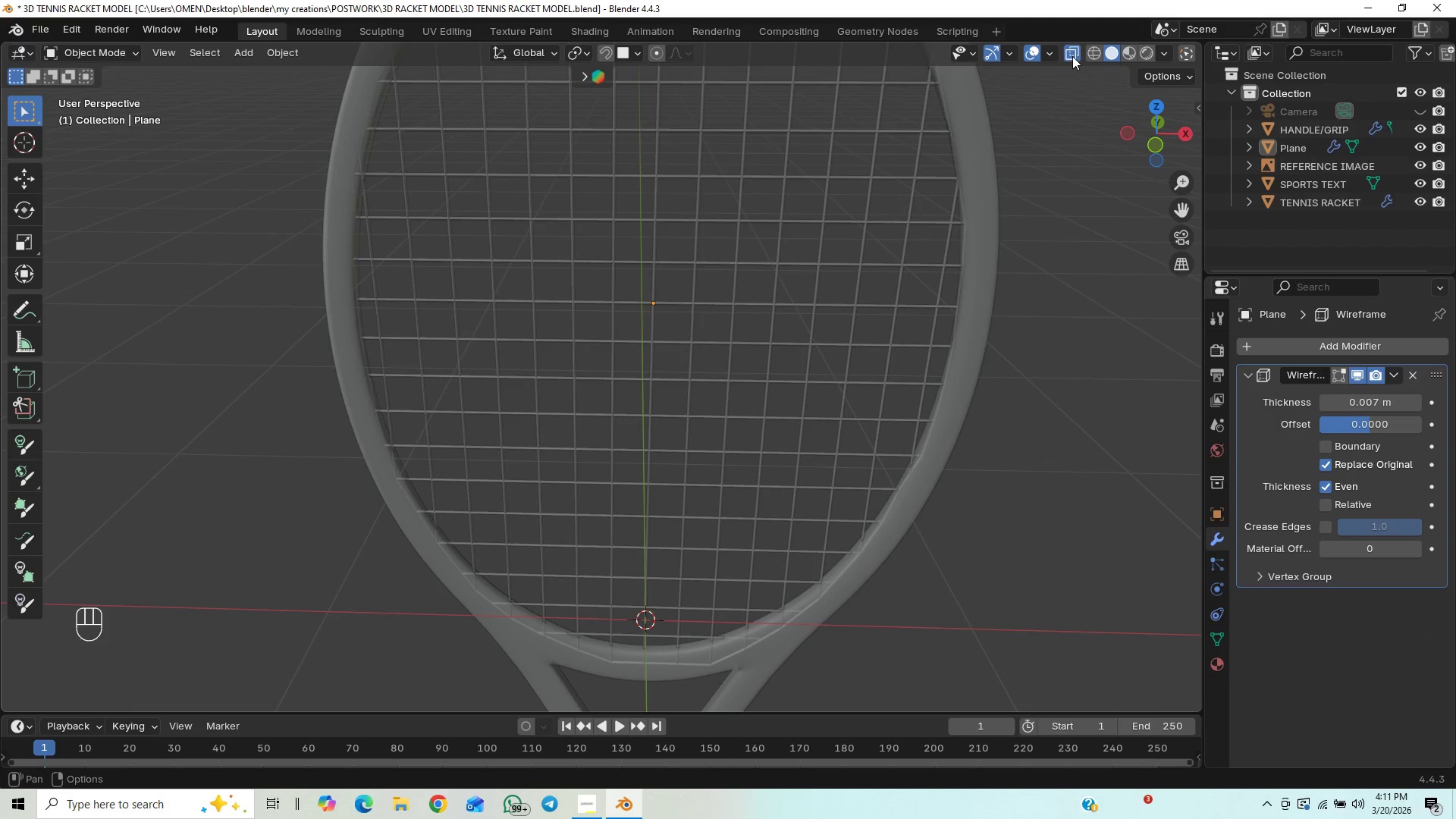 
left_click([1072, 56])
 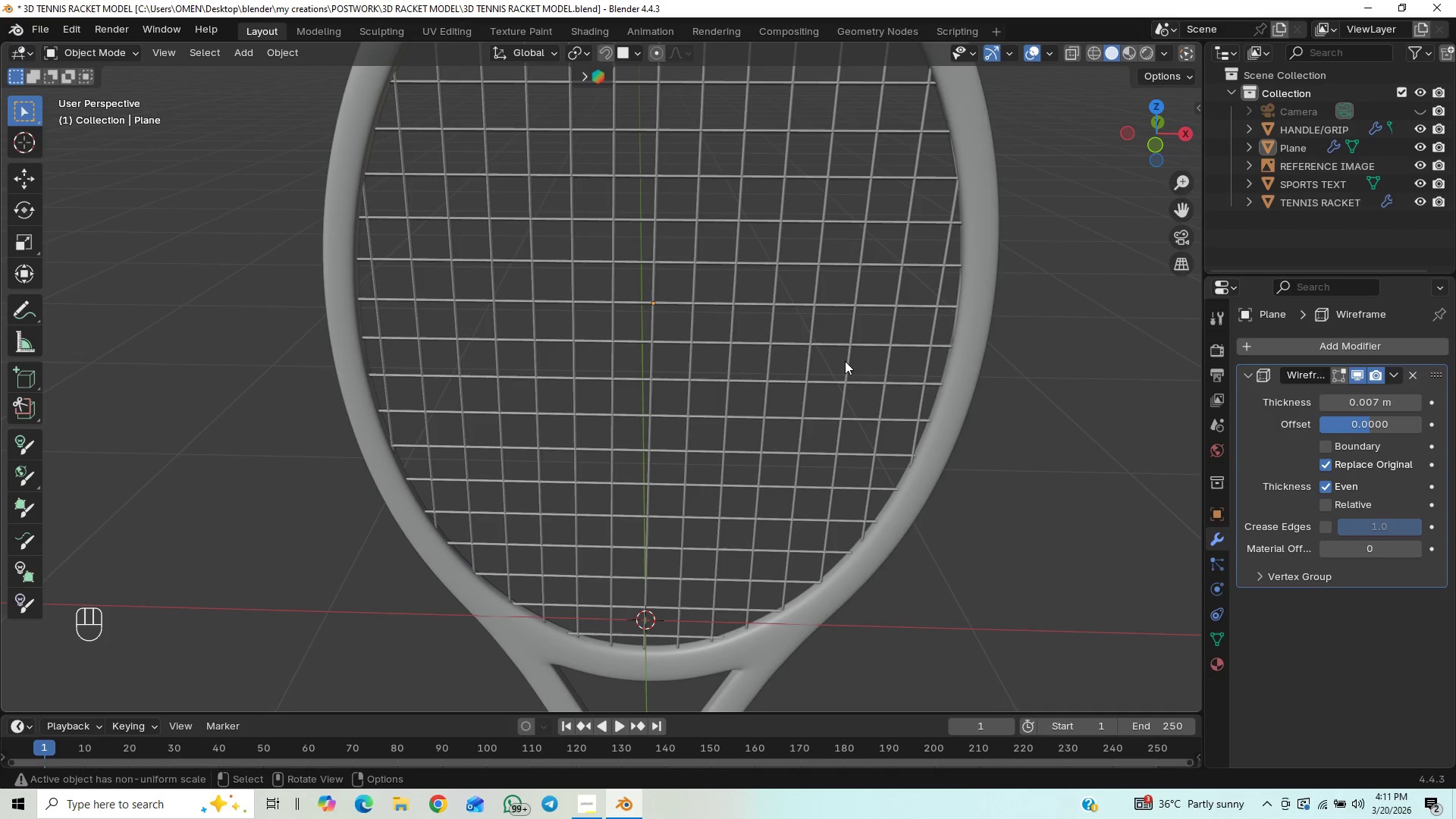 
key(Control+Z)
 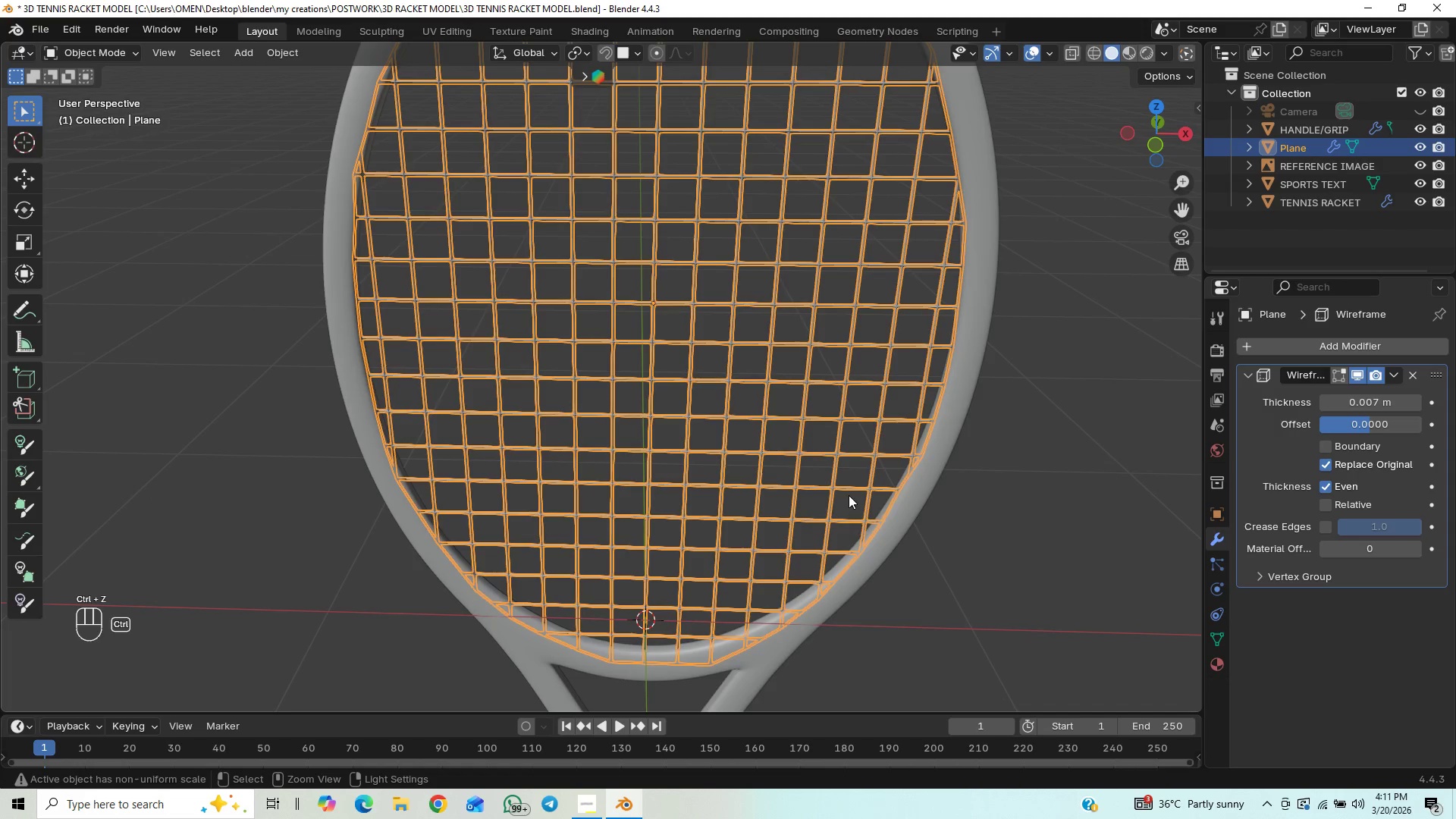 
key(Control+Z)
 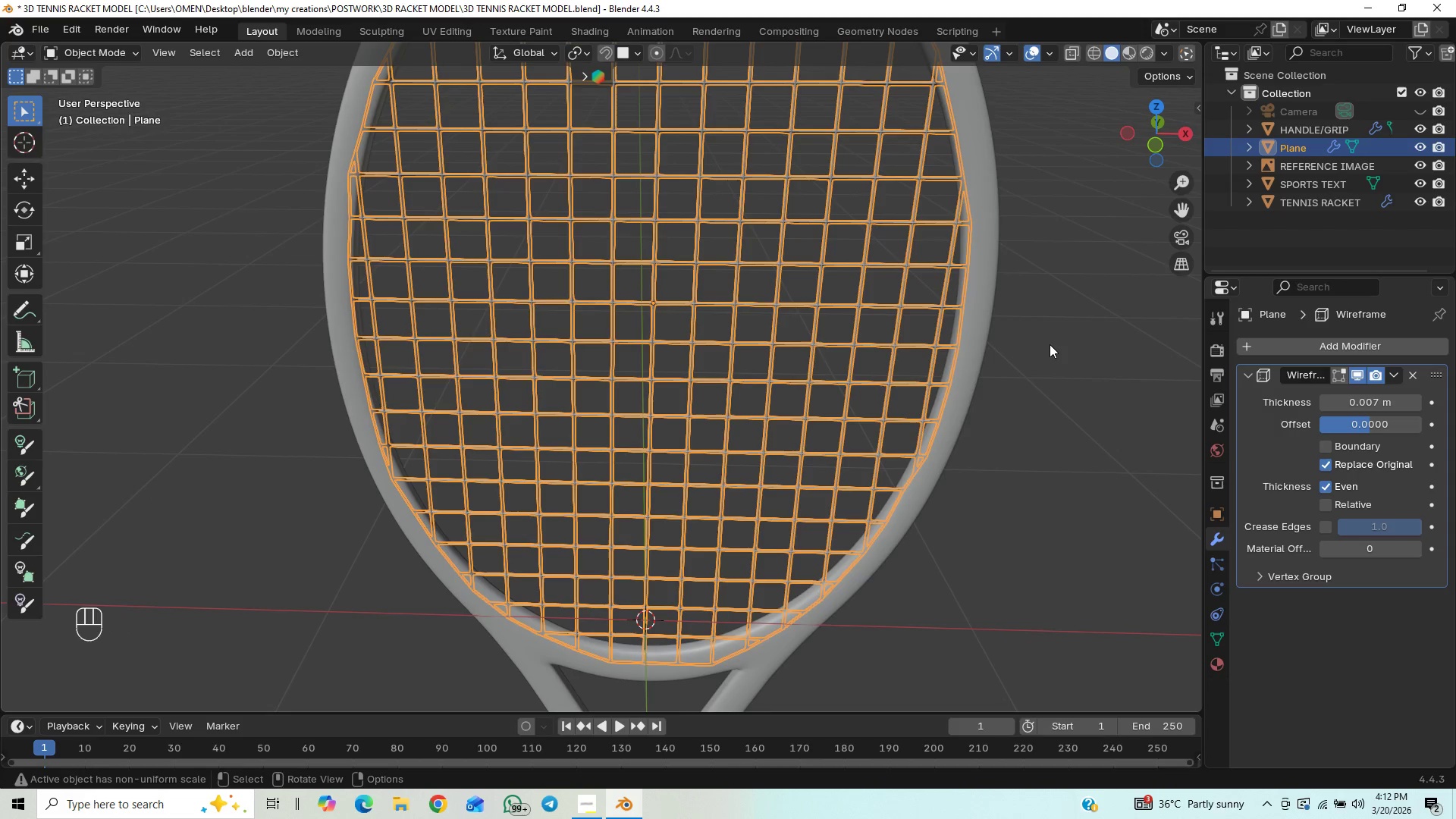 
wait(5.22)
 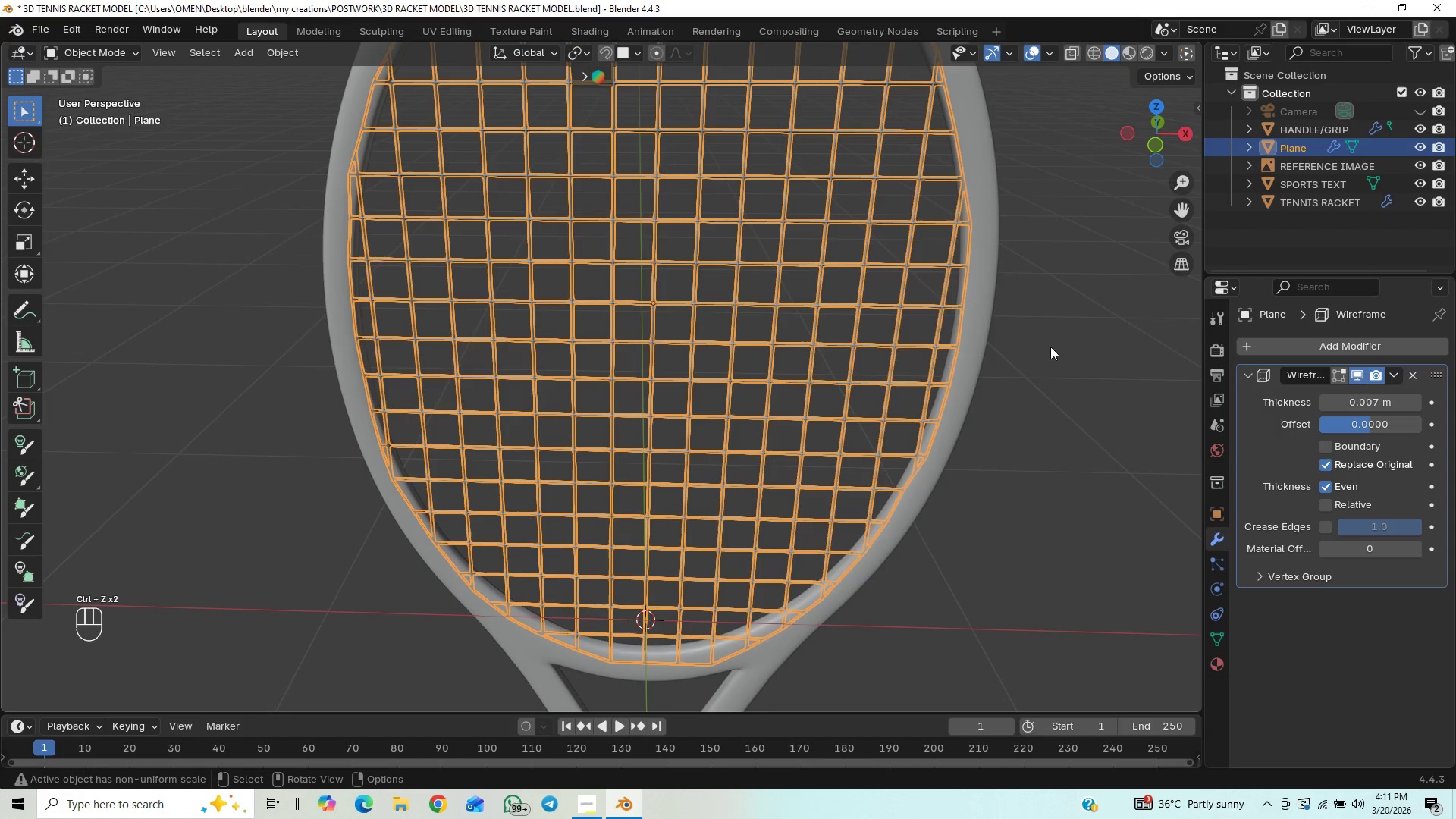 
scroll: coordinate [1050, 344], scroll_direction: down, amount: 1.0
 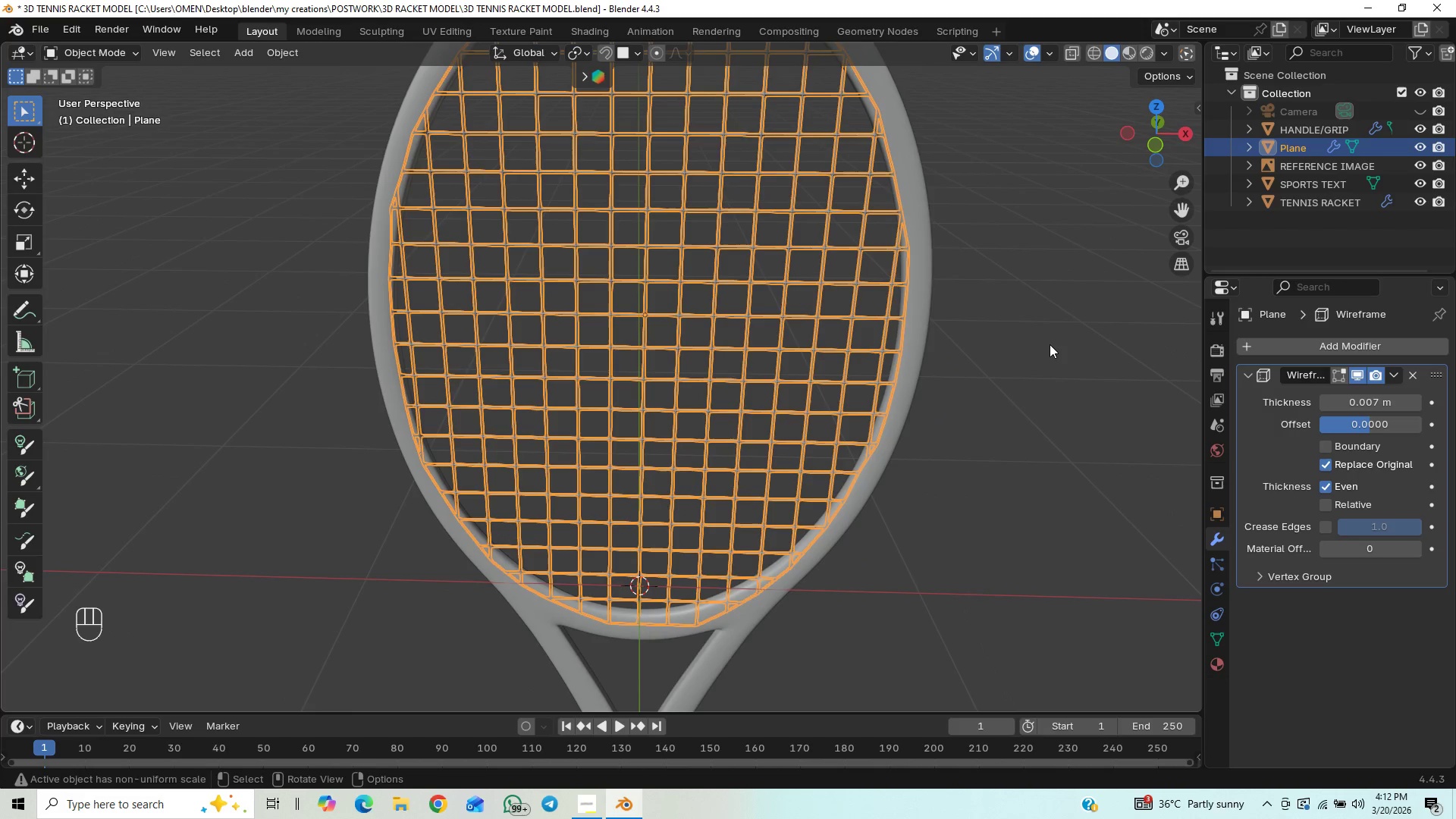 
hold_key(key=ShiftLeft, duration=0.86)
double_click([1053, 423])
 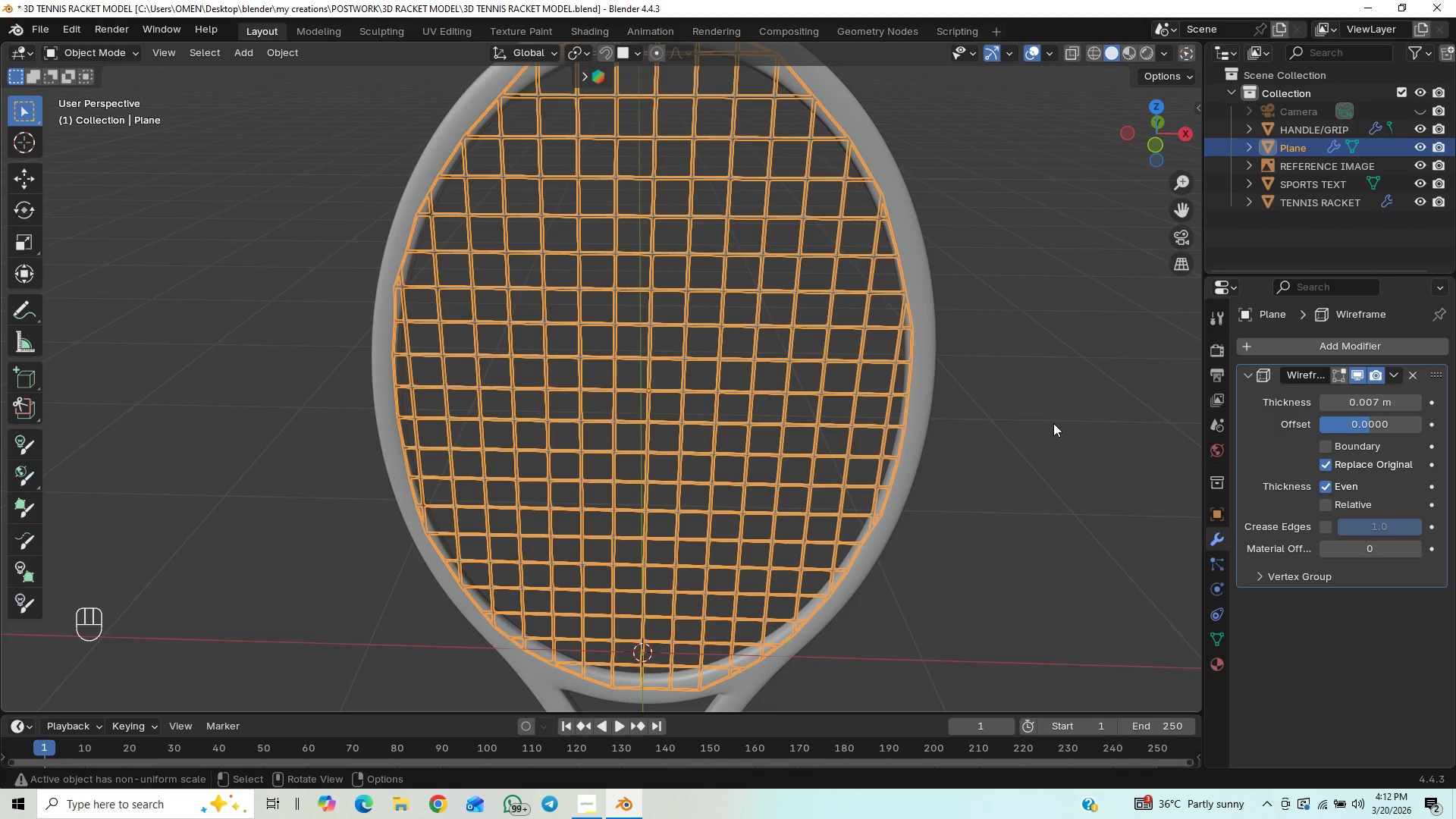 
type(sx)
 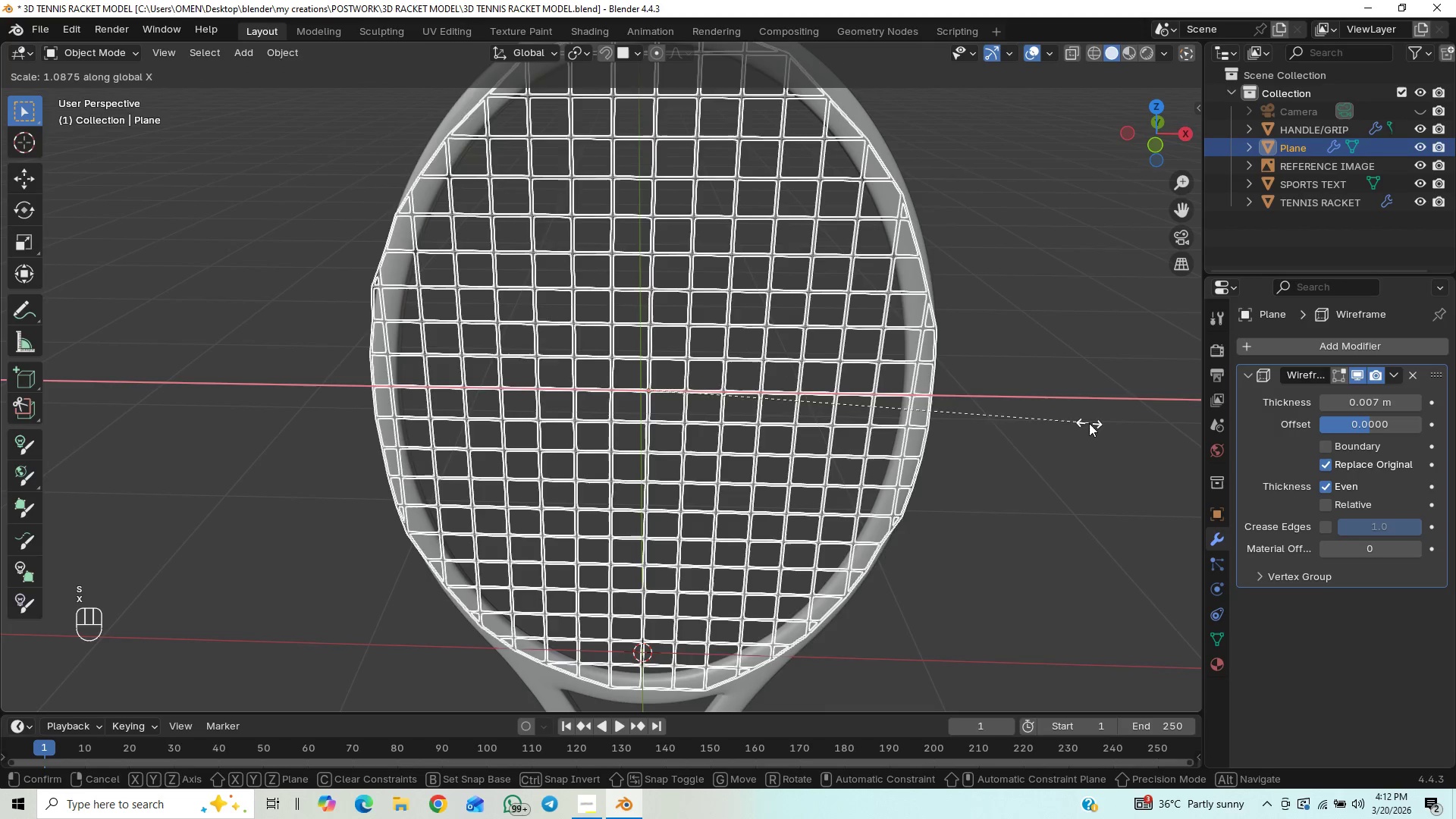 
hold_key(key=ShiftLeft, duration=1.5)
 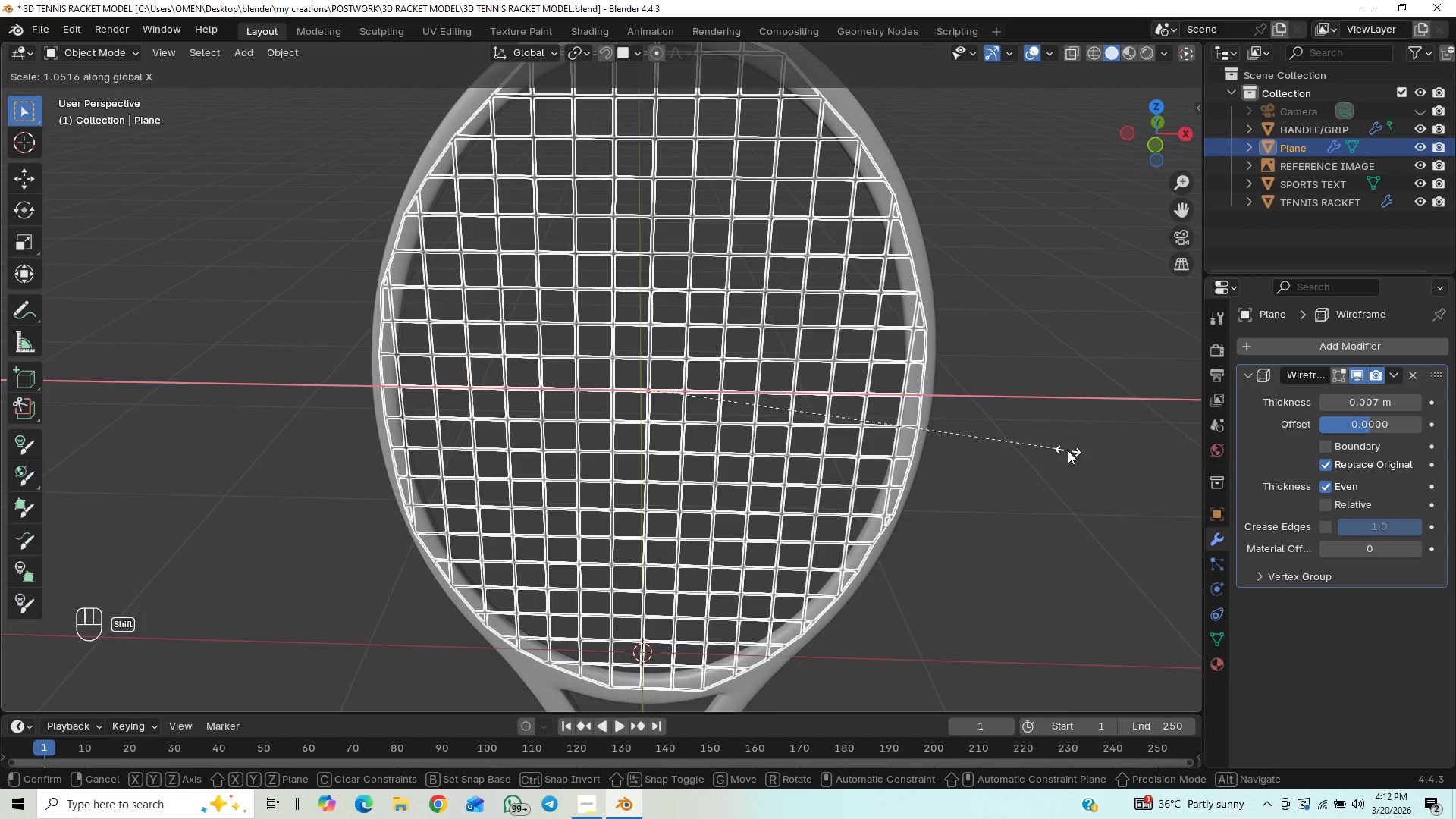 
hold_key(key=ShiftLeft, duration=1.5)
 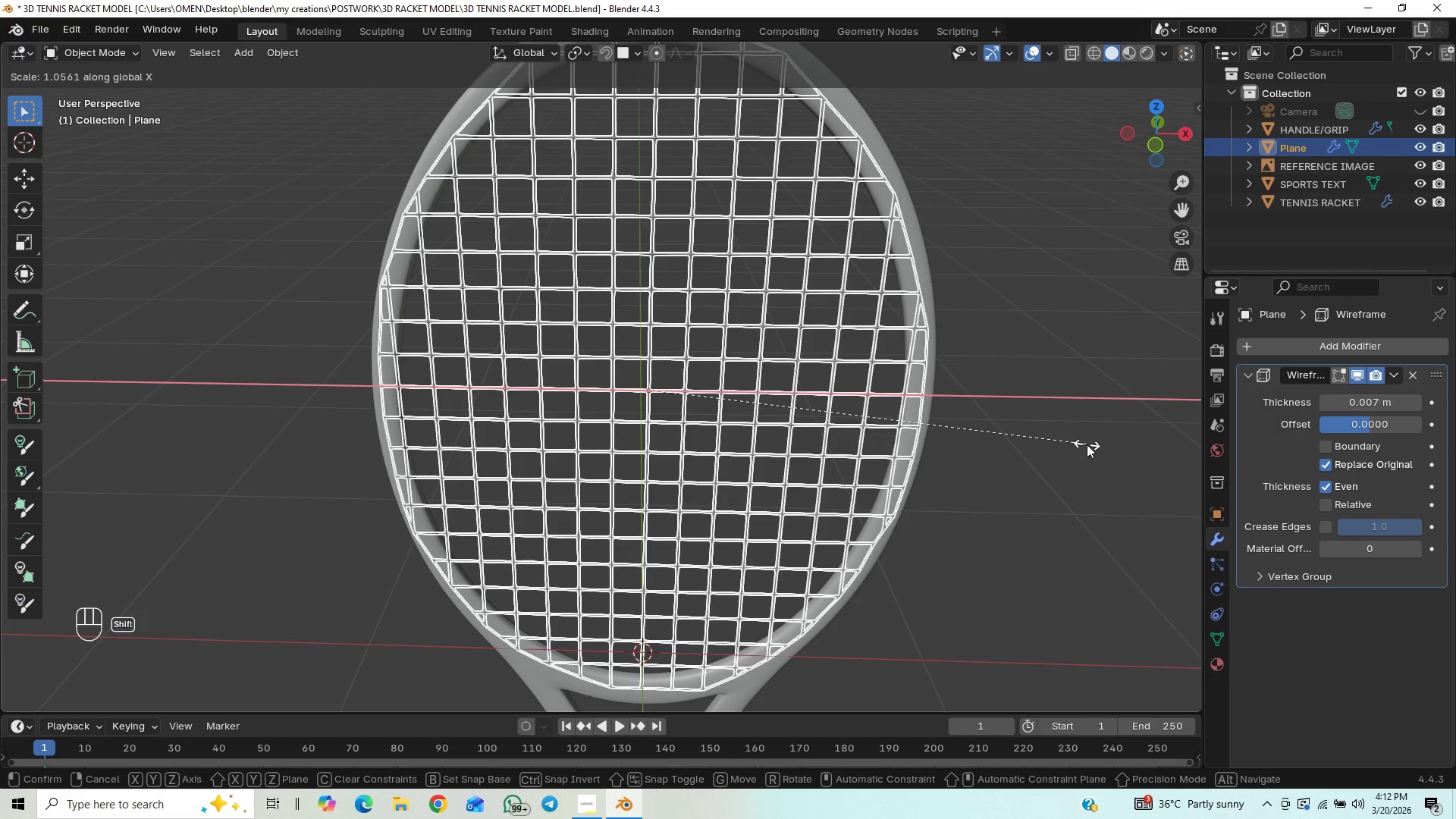 
hold_key(key=ShiftLeft, duration=1.52)
 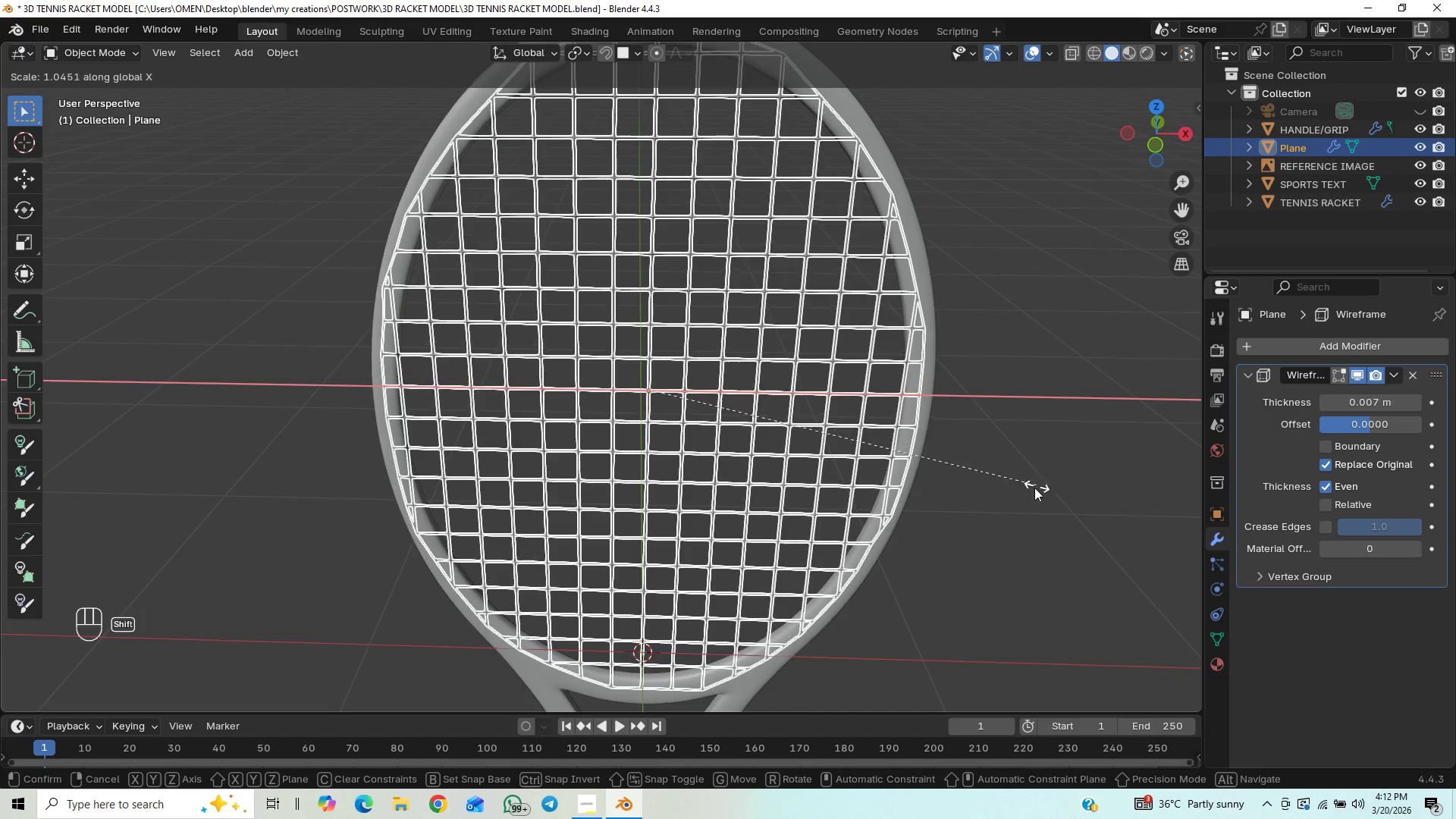 
hold_key(key=ShiftLeft, duration=1.52)
 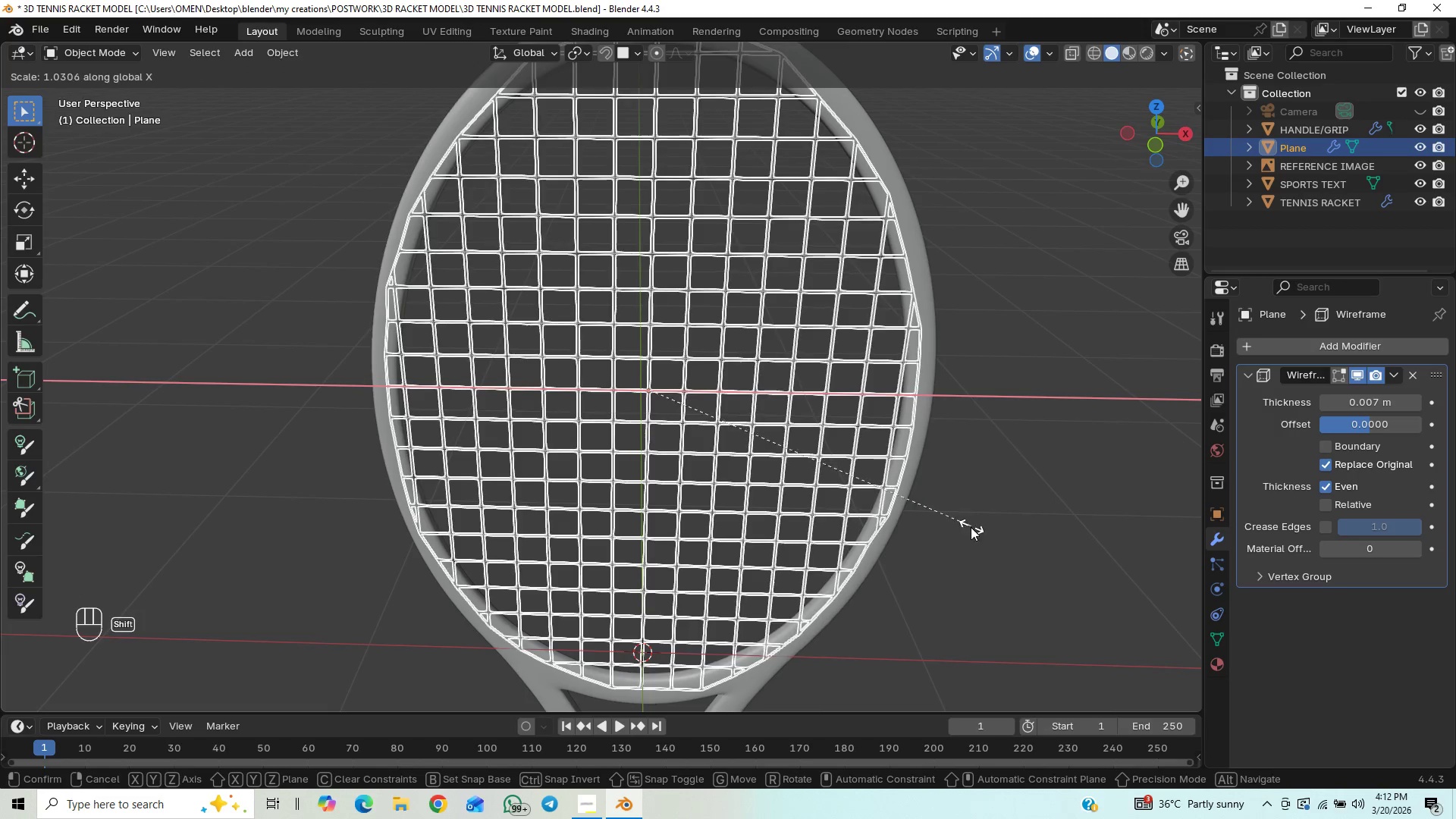 
hold_key(key=ShiftLeft, duration=1.5)
 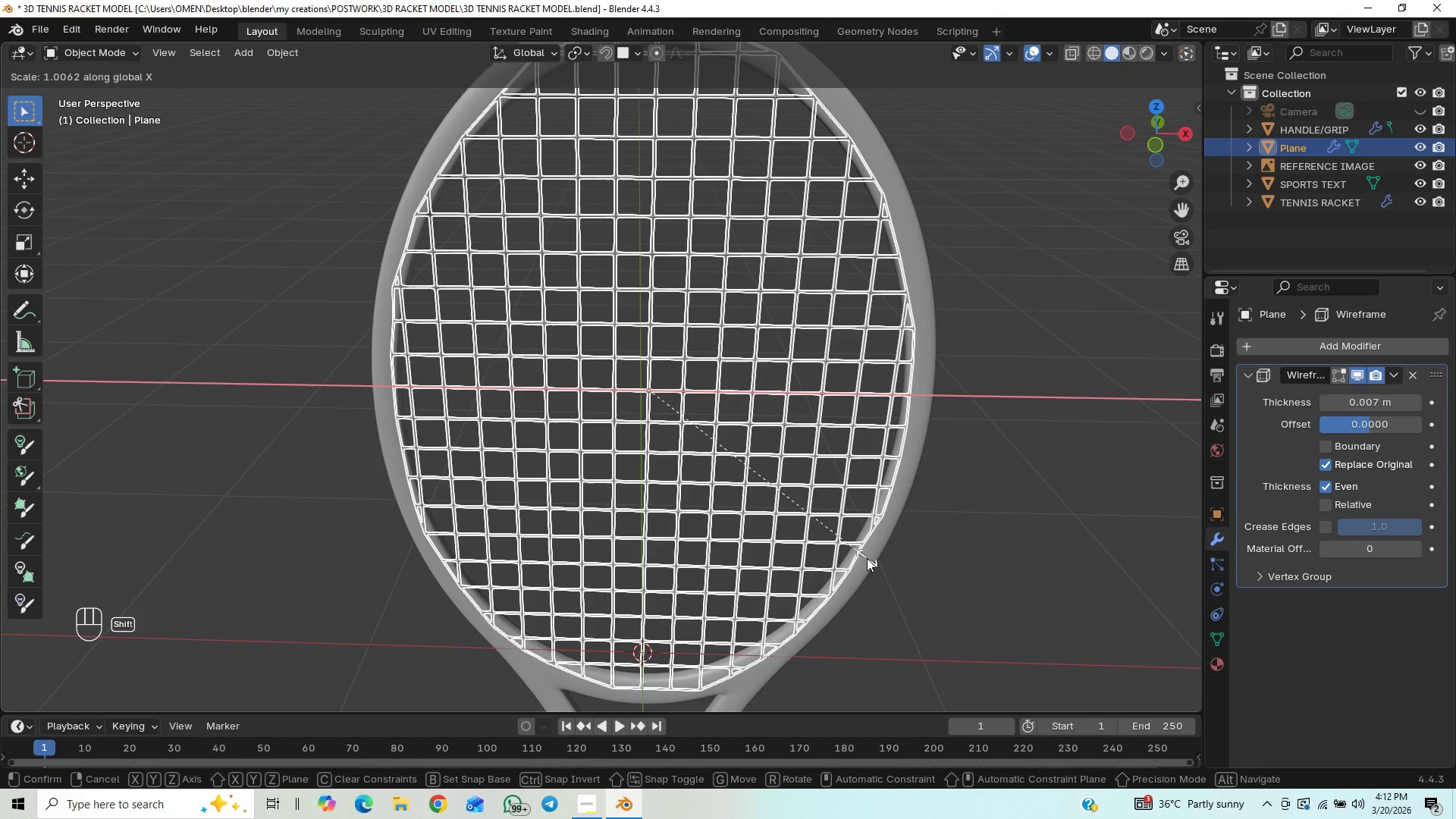 
hold_key(key=ShiftLeft, duration=1.25)
right_click([867, 558])
 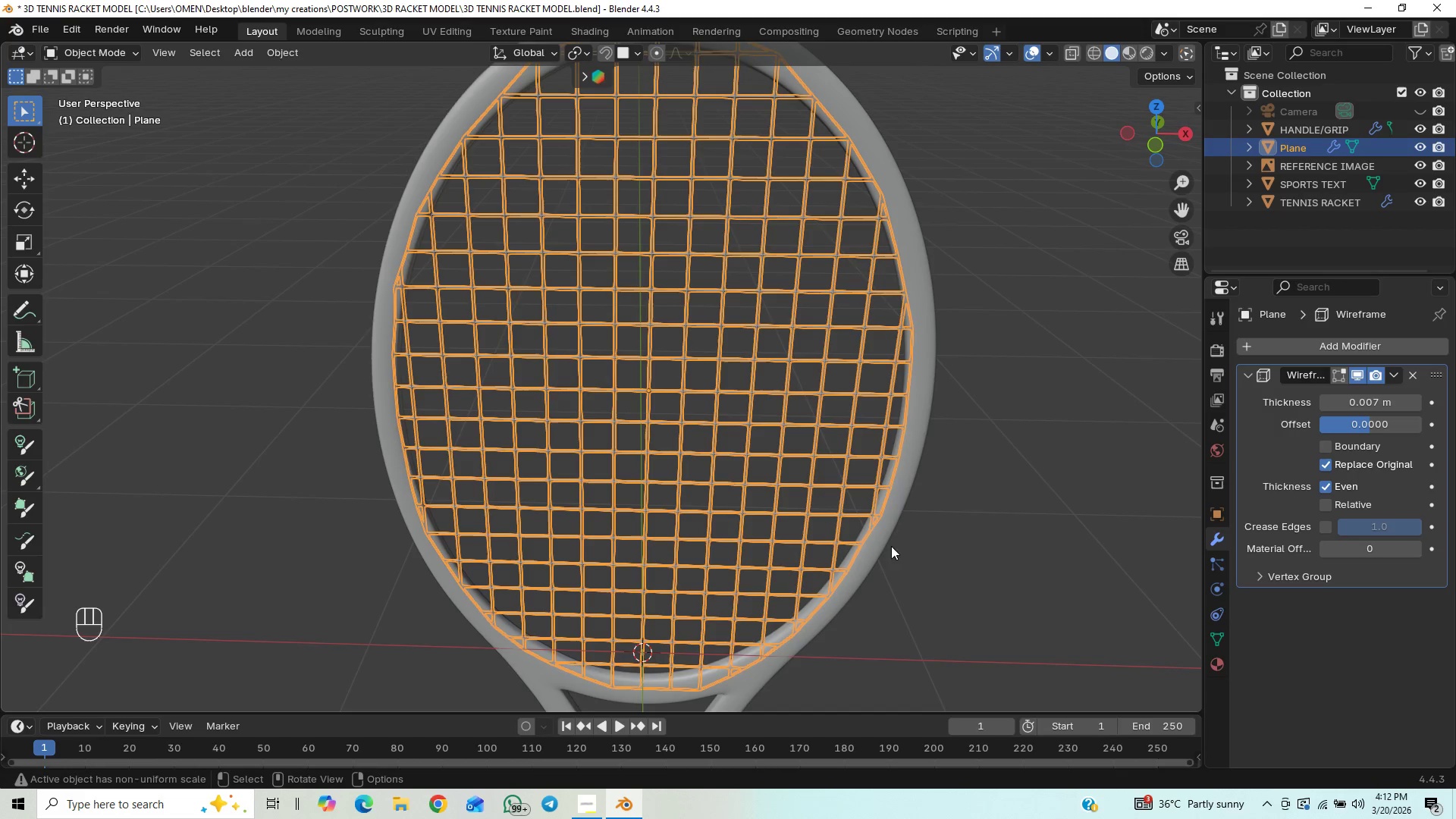 
left_click([990, 517])
 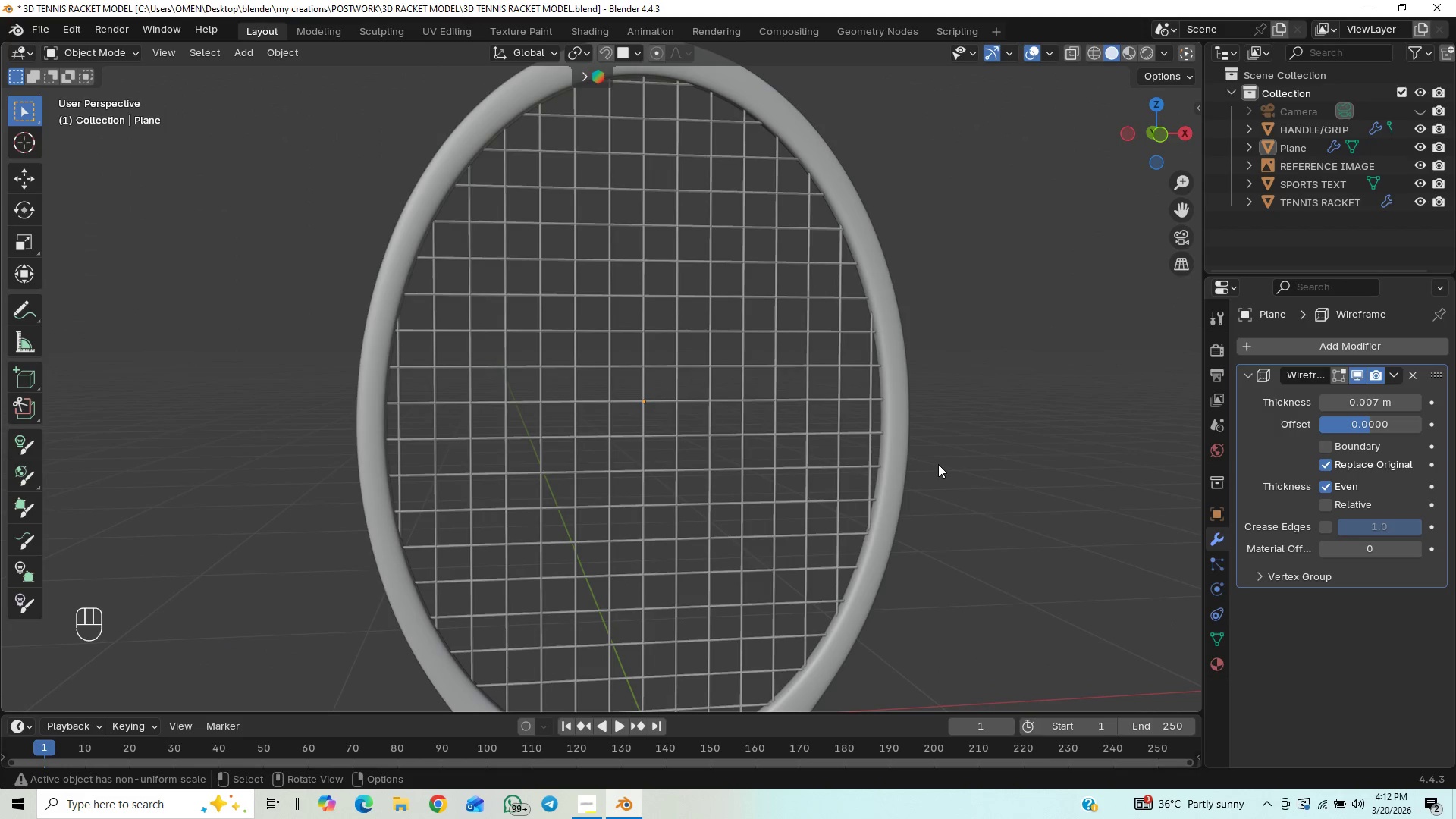 
scroll: coordinate [795, 281], scroll_direction: down, amount: 3.0
 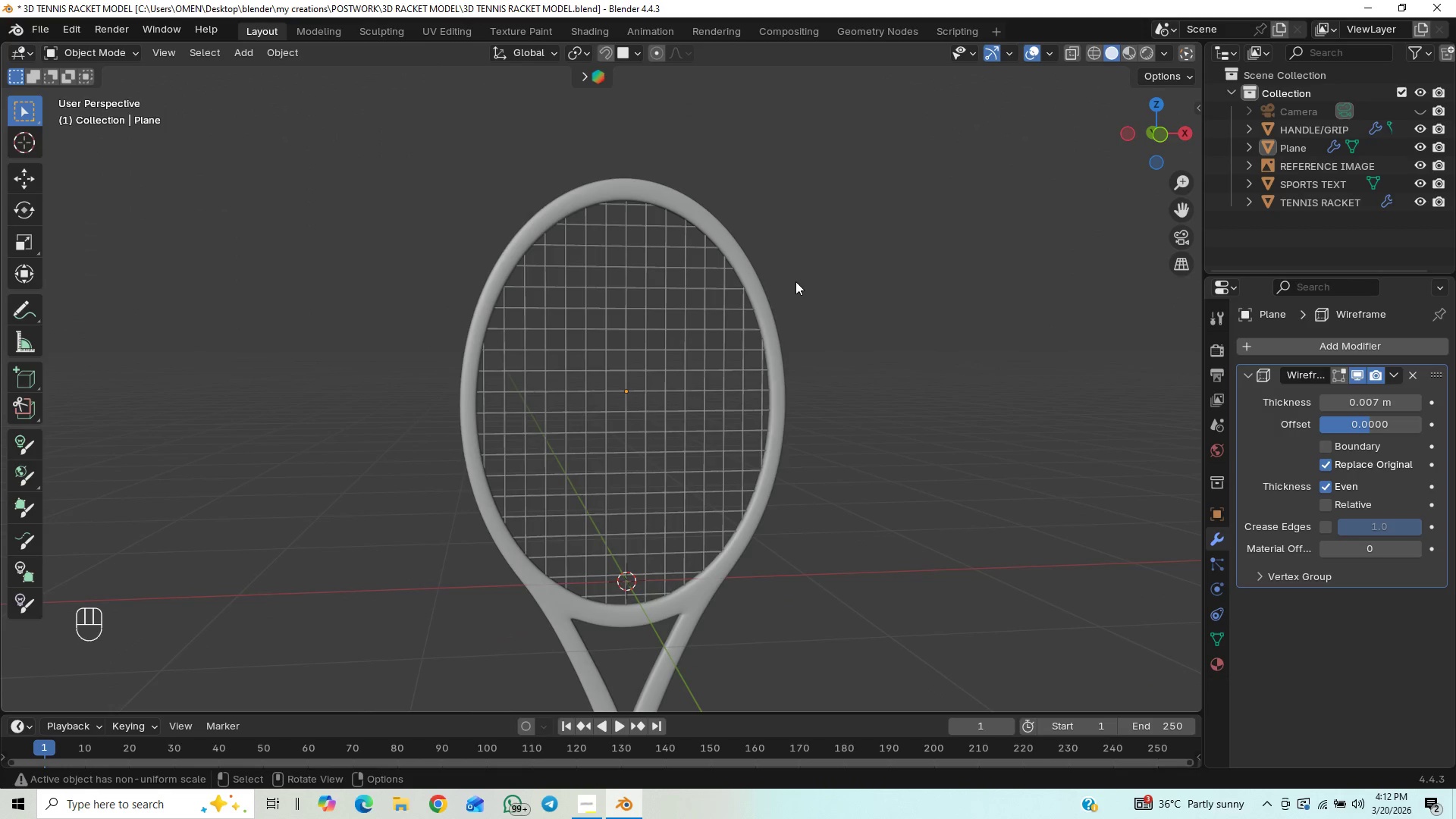 
key(Control+S)
 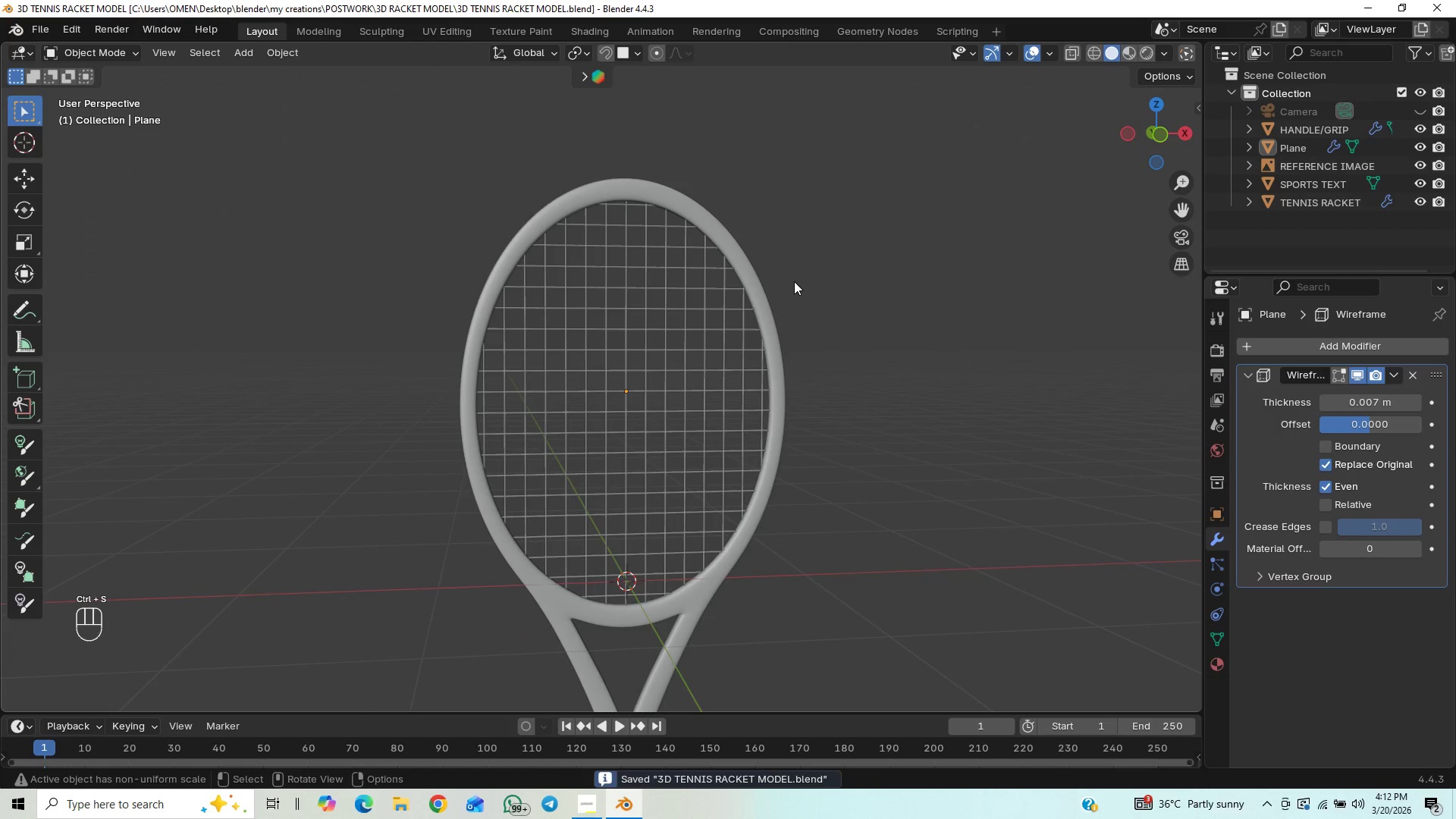 
scroll: coordinate [818, 344], scroll_direction: down, amount: 3.0
 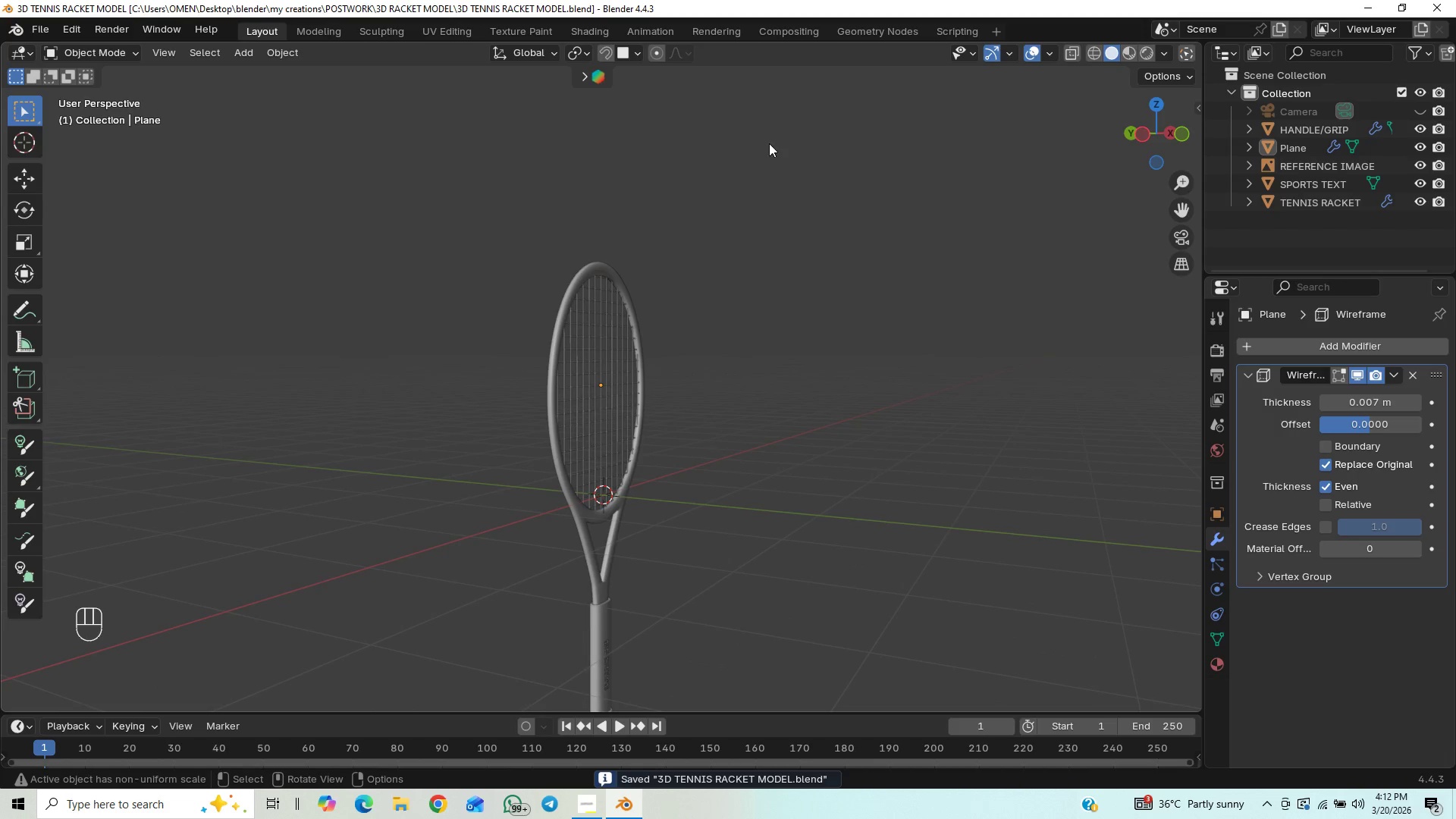 
scroll: coordinate [692, 410], scroll_direction: up, amount: 2.0
 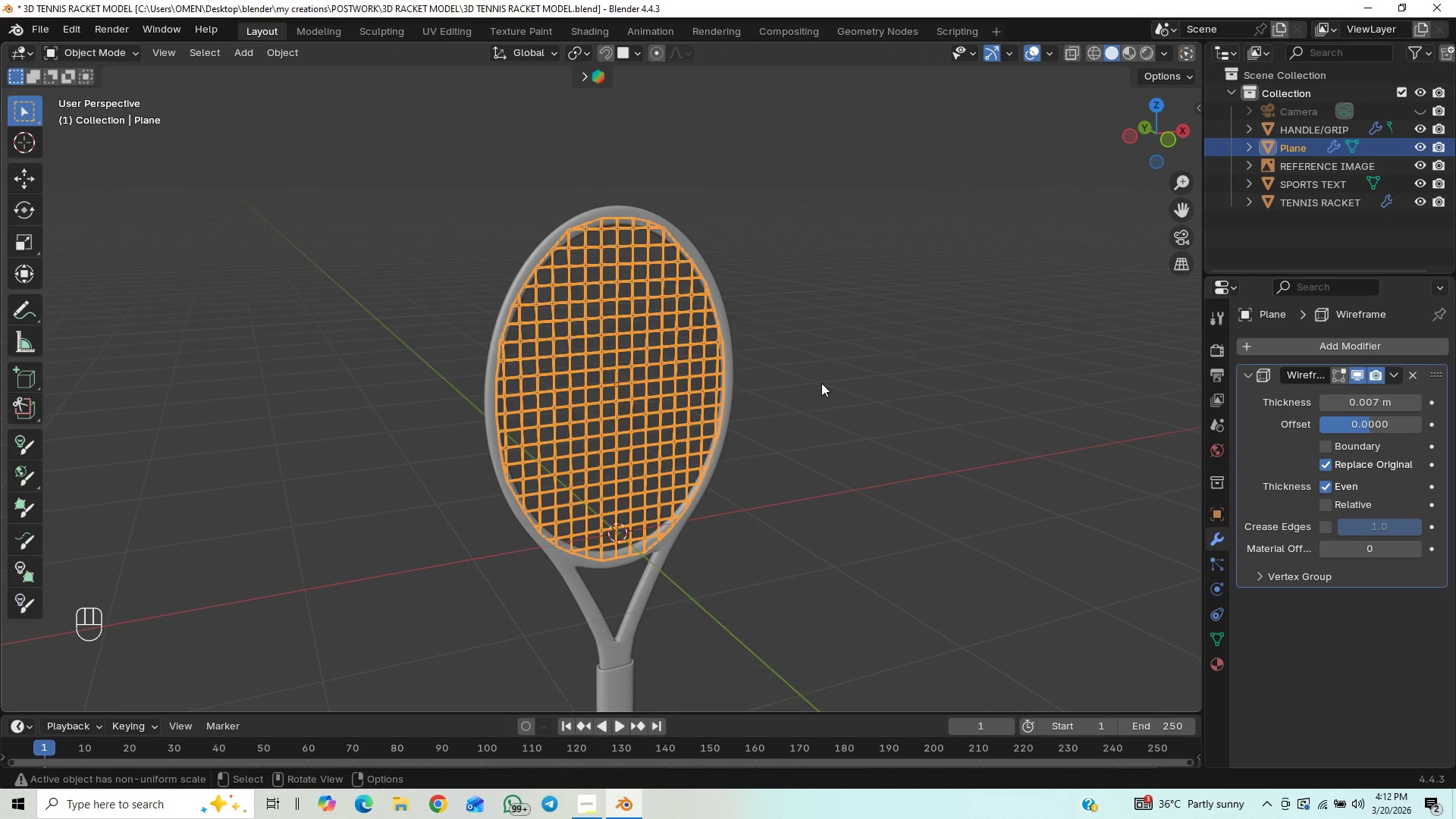 
scroll: coordinate [902, 464], scroll_direction: down, amount: 1.0
 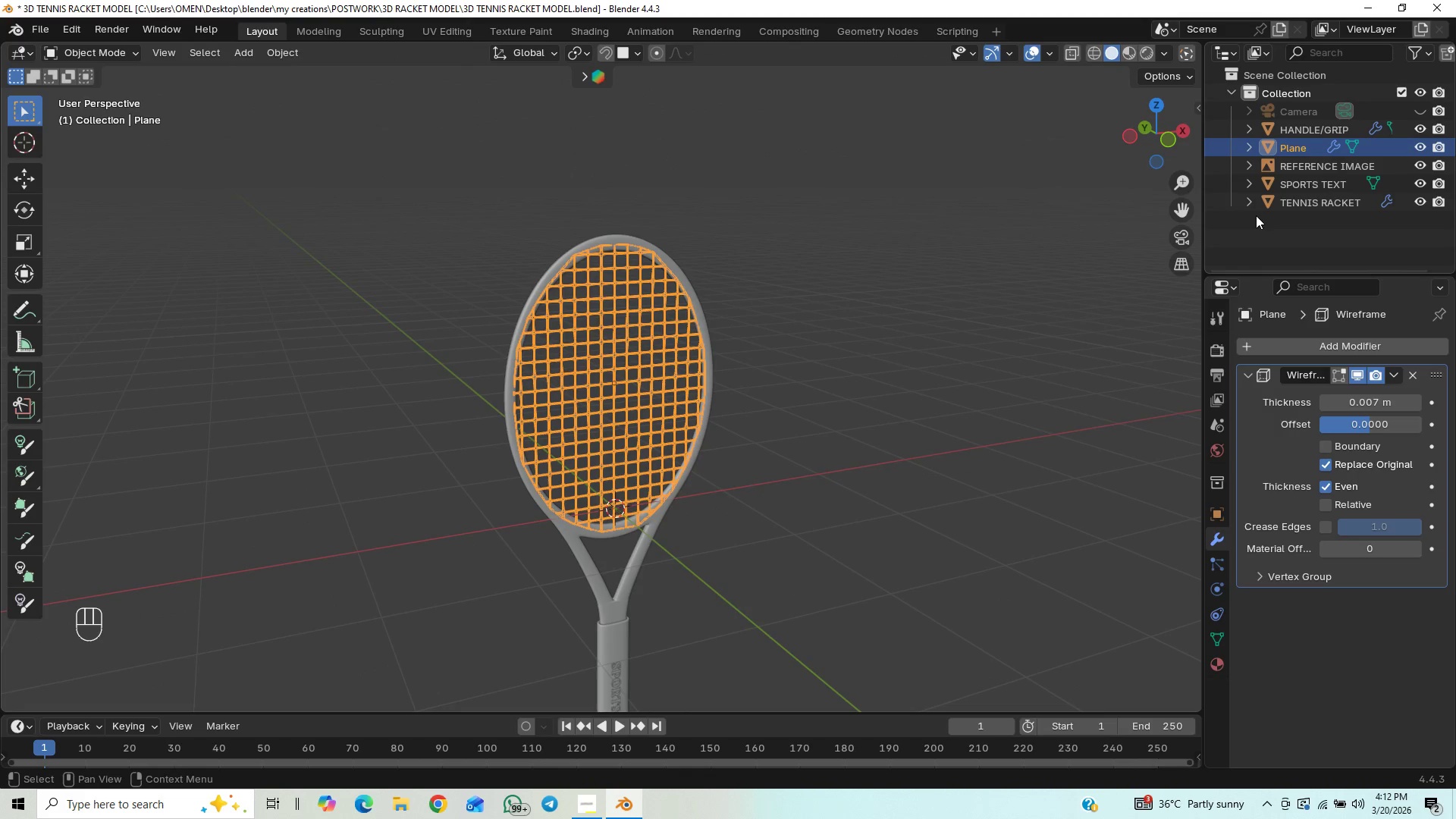 
double_click([1300, 152])
 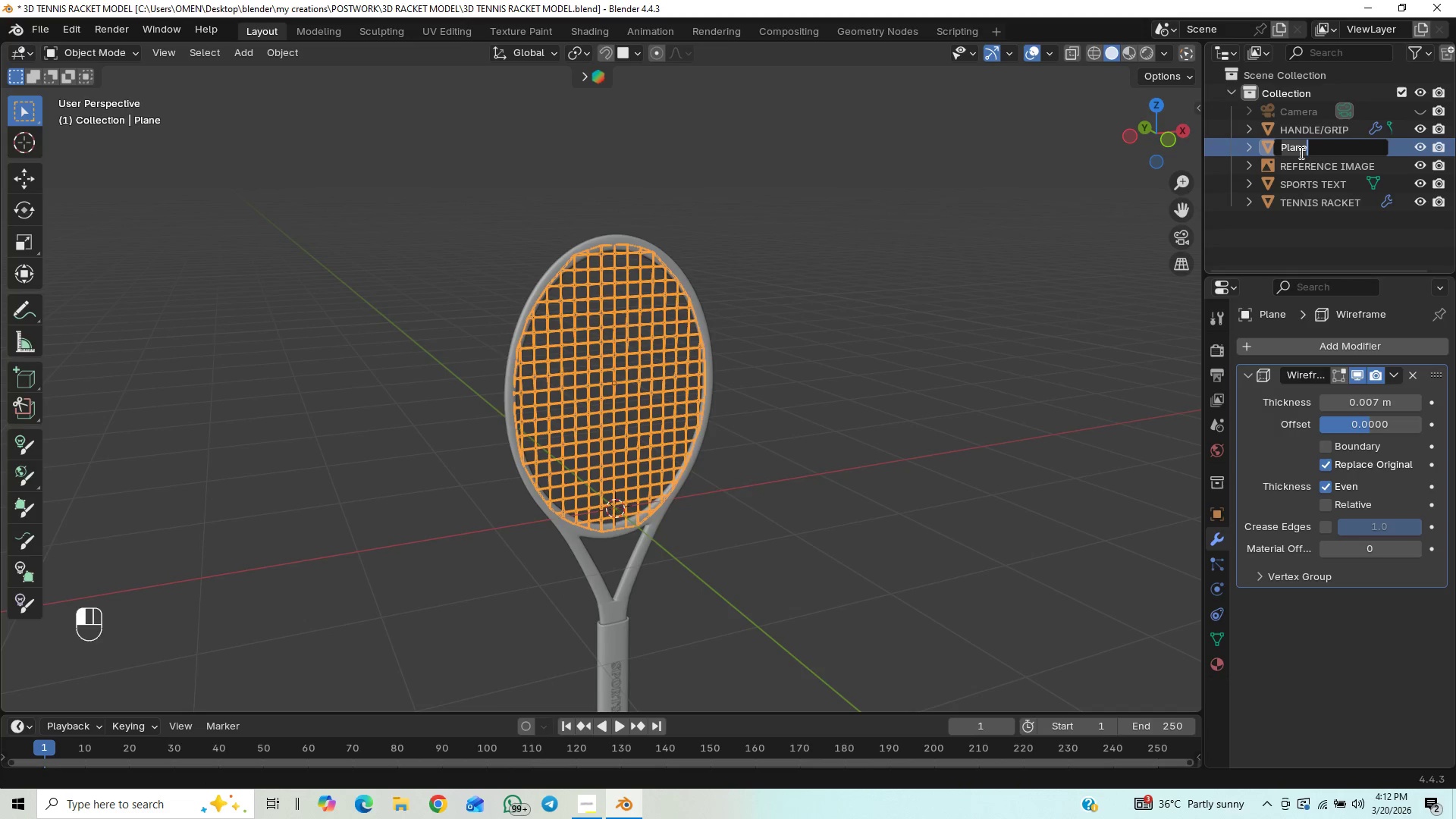 
type(racket net)
 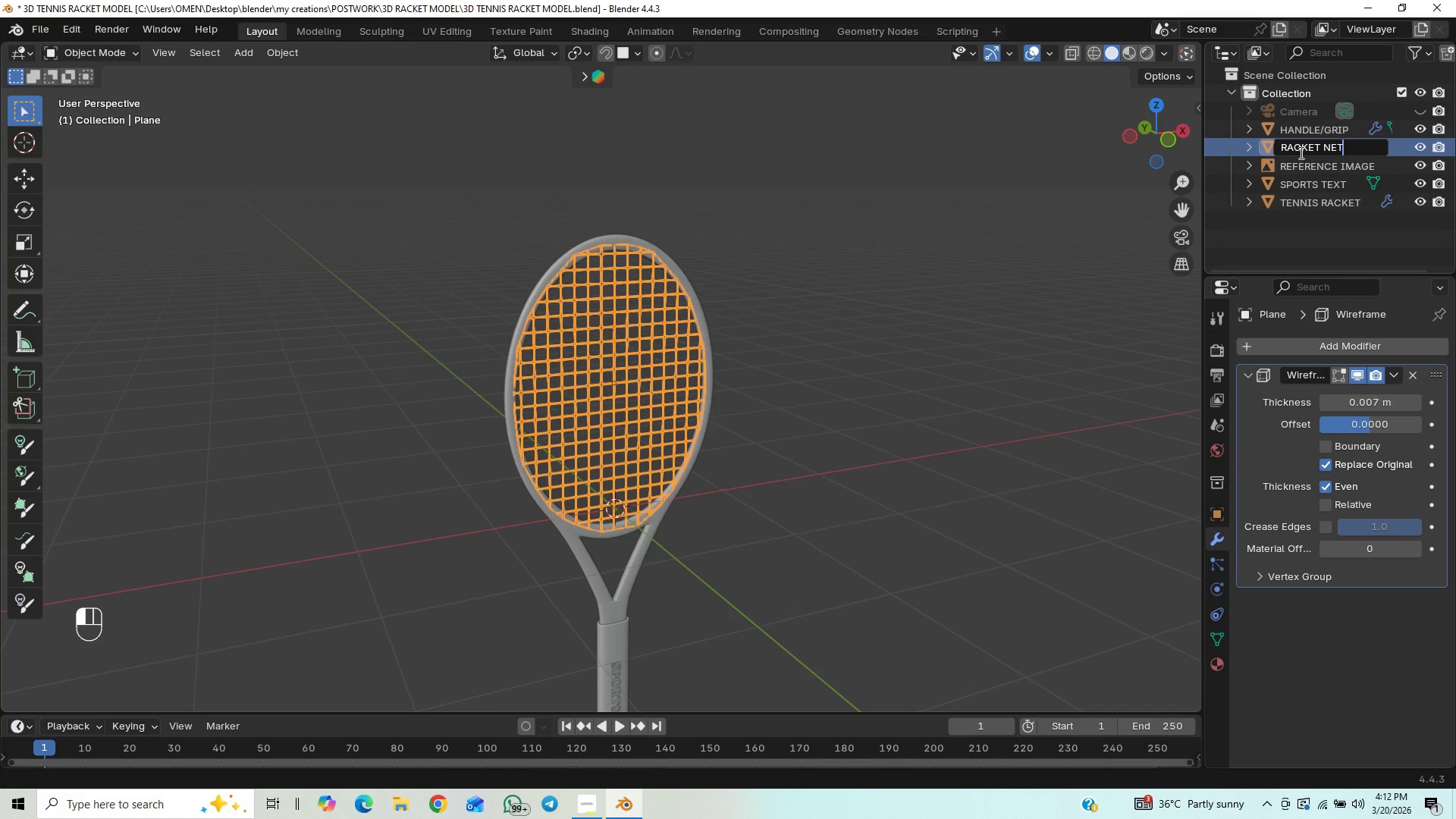 
key(Enter)
 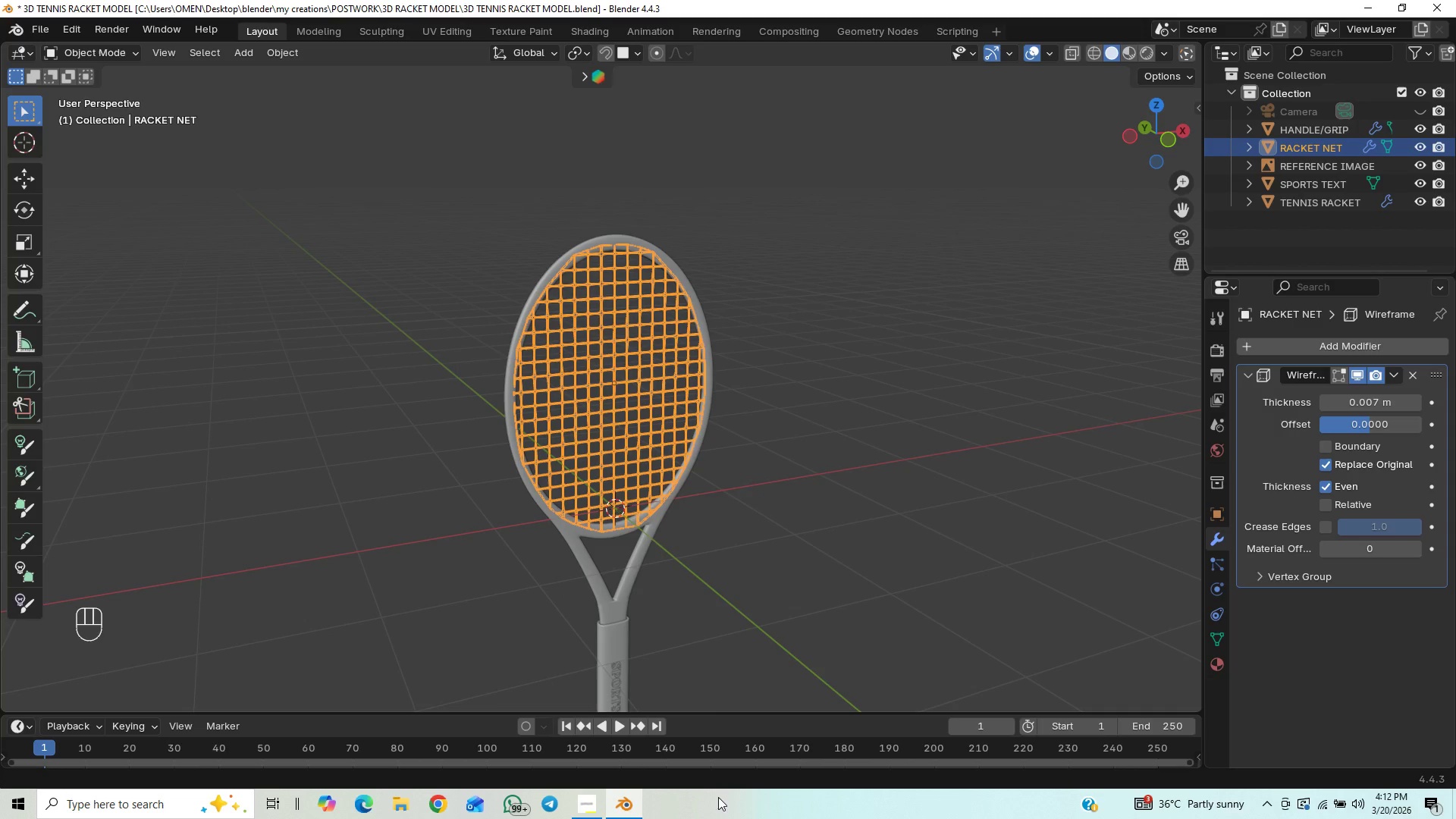 
left_click([597, 802])